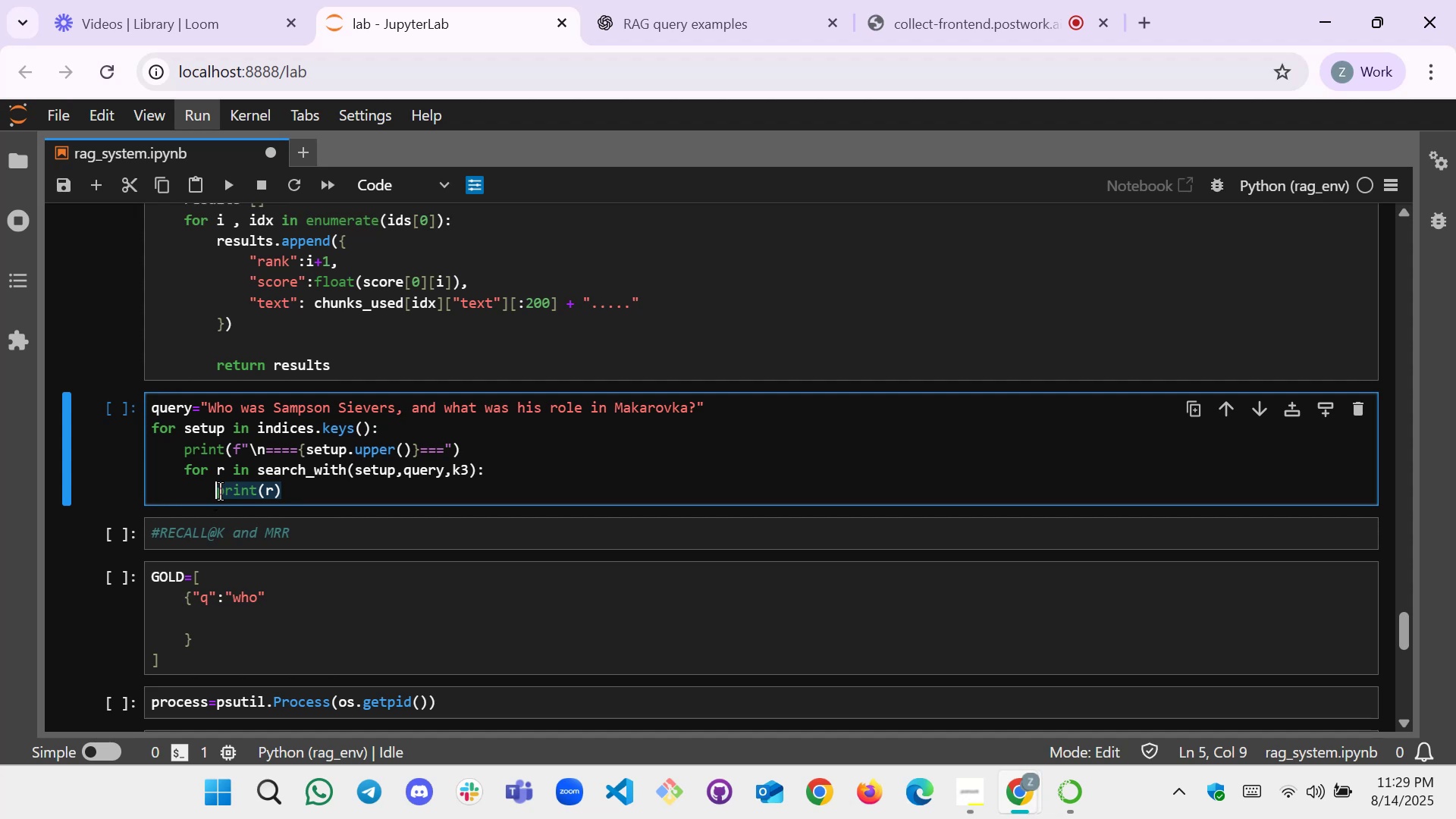 
key(Control+V)
 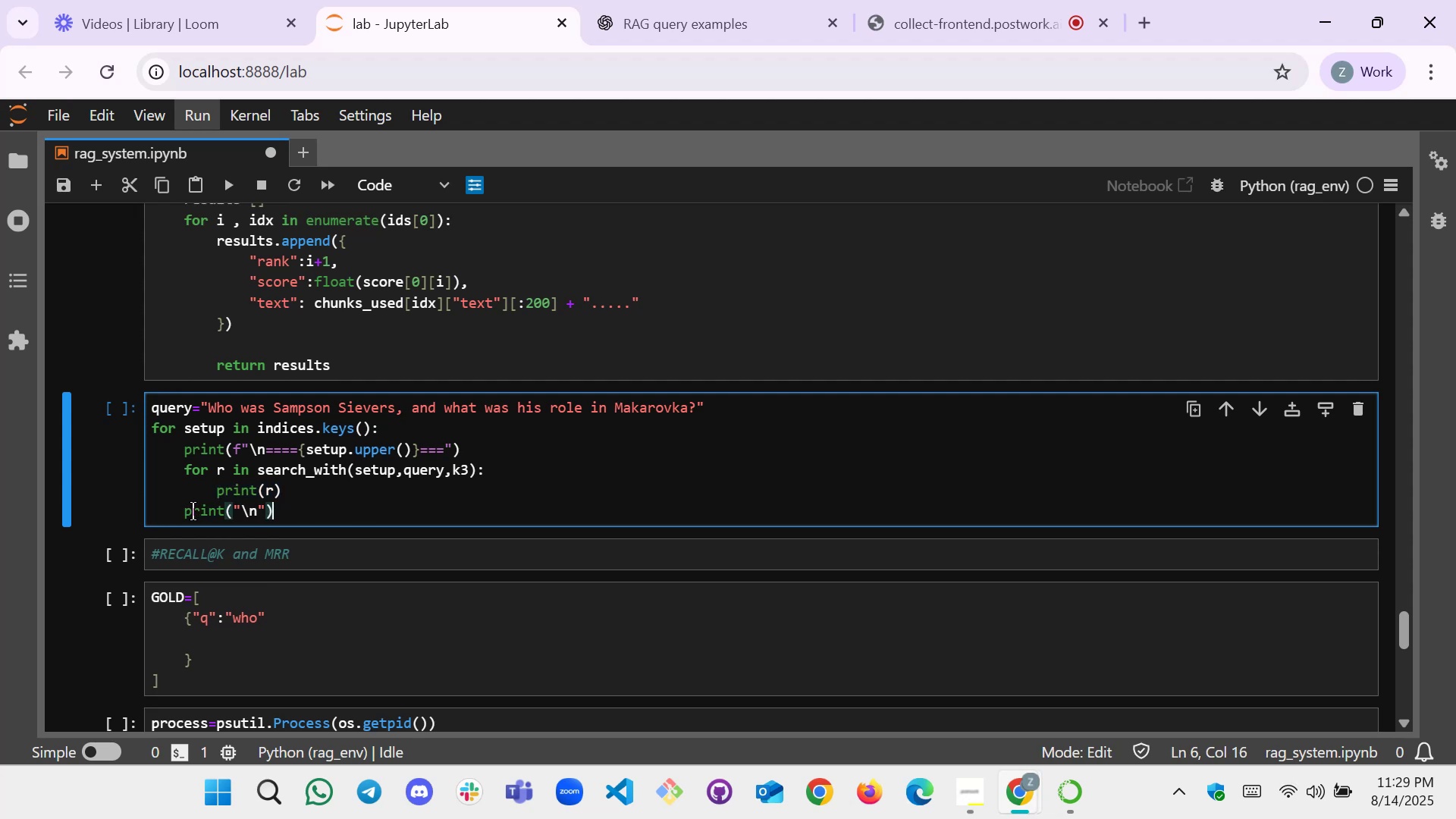 
left_click([184, 512])
 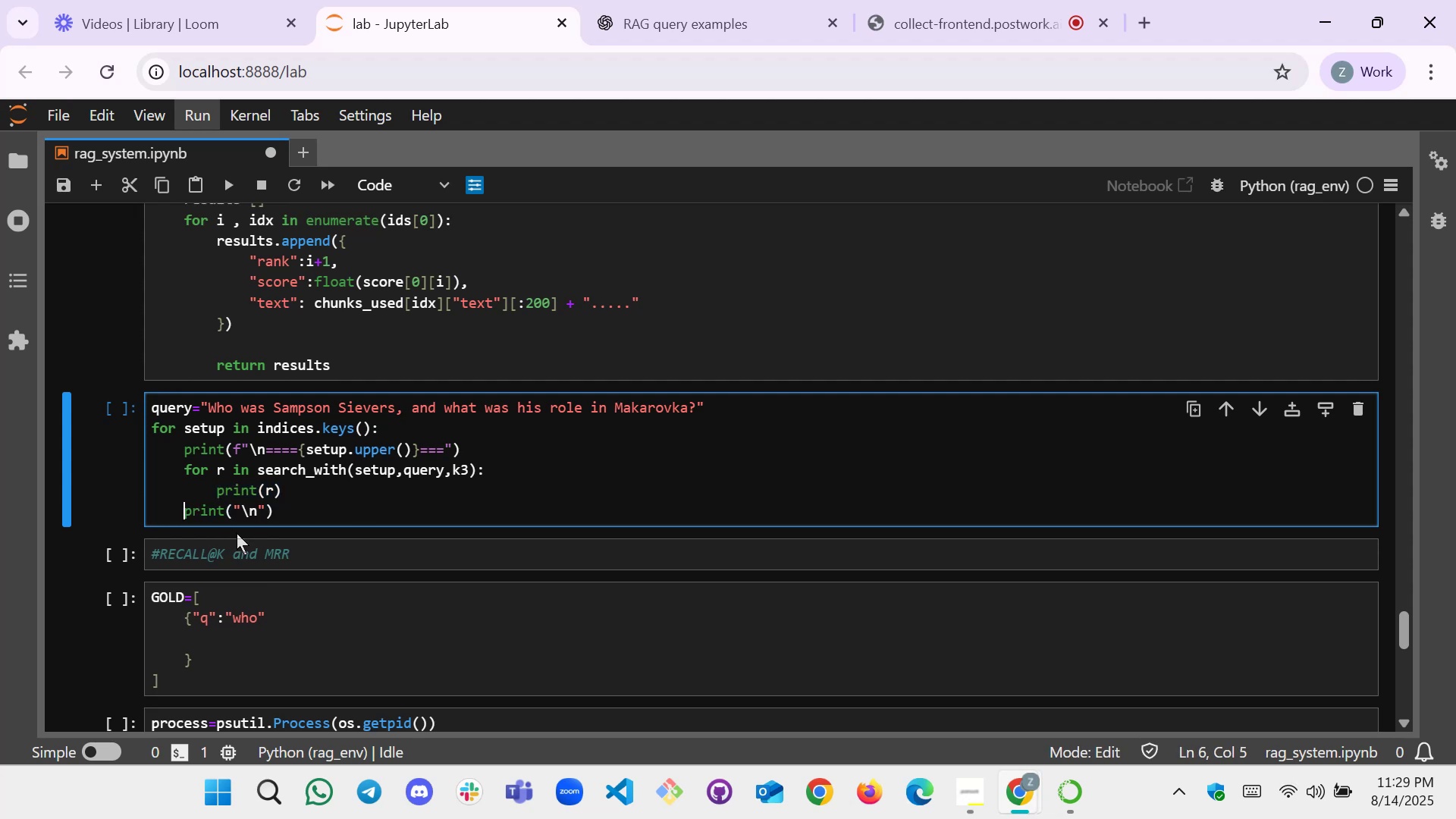 
key(Tab)
 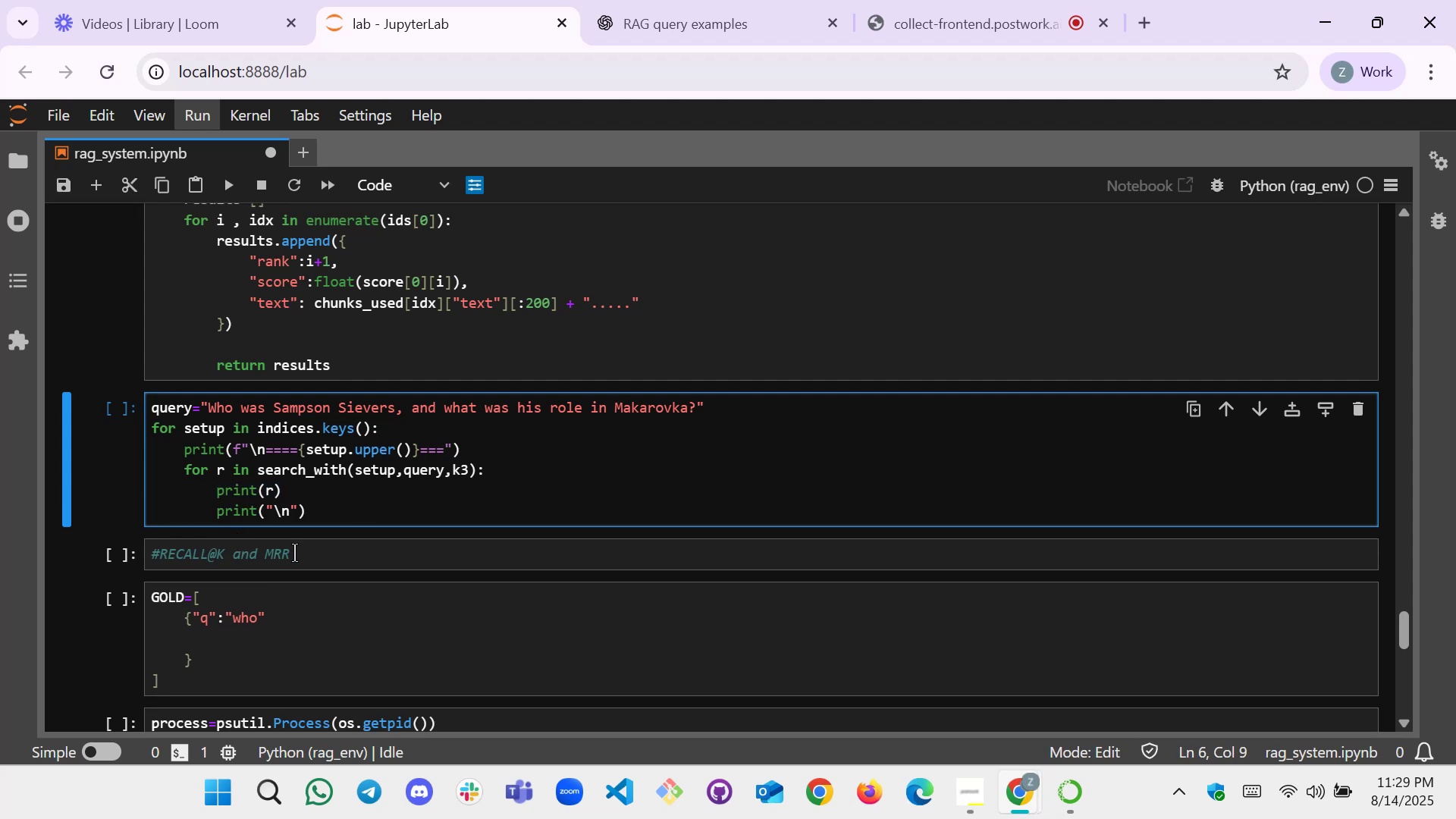 
key(Shift+Enter)
 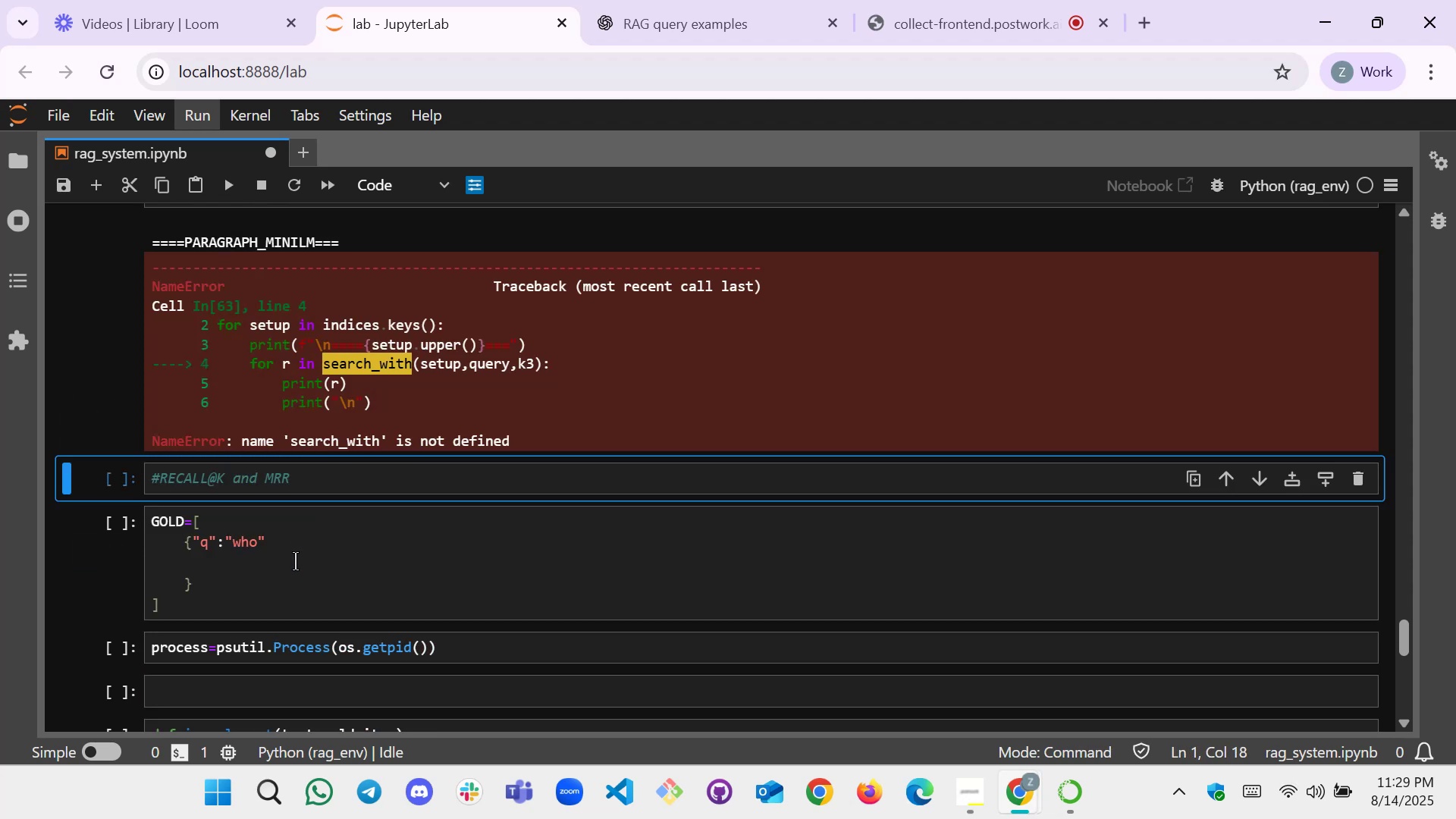 
scroll: coordinate [291, 451], scroll_direction: up, amount: 5.0
 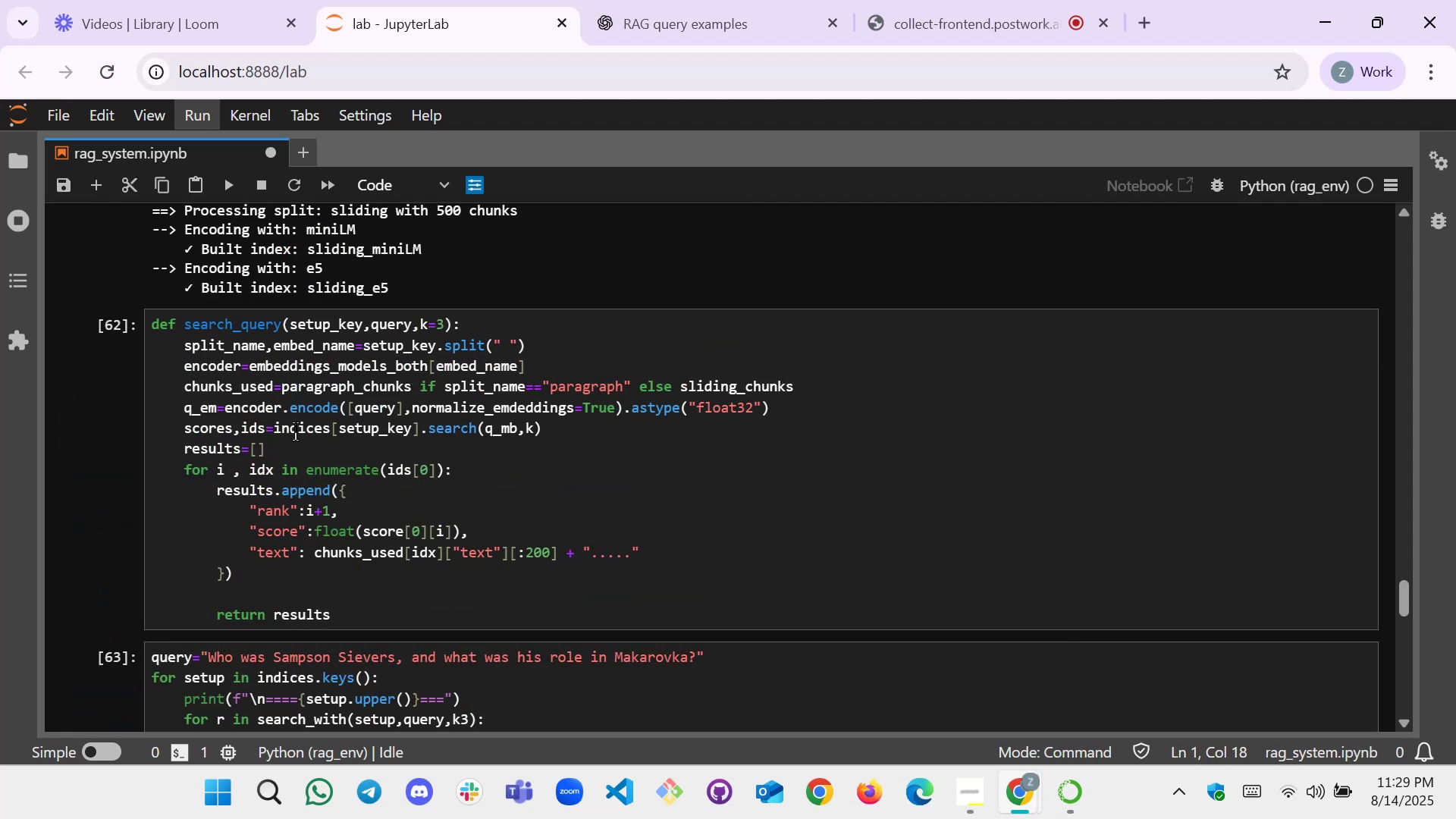 
scroll: coordinate [295, 431], scroll_direction: down, amount: 3.0
 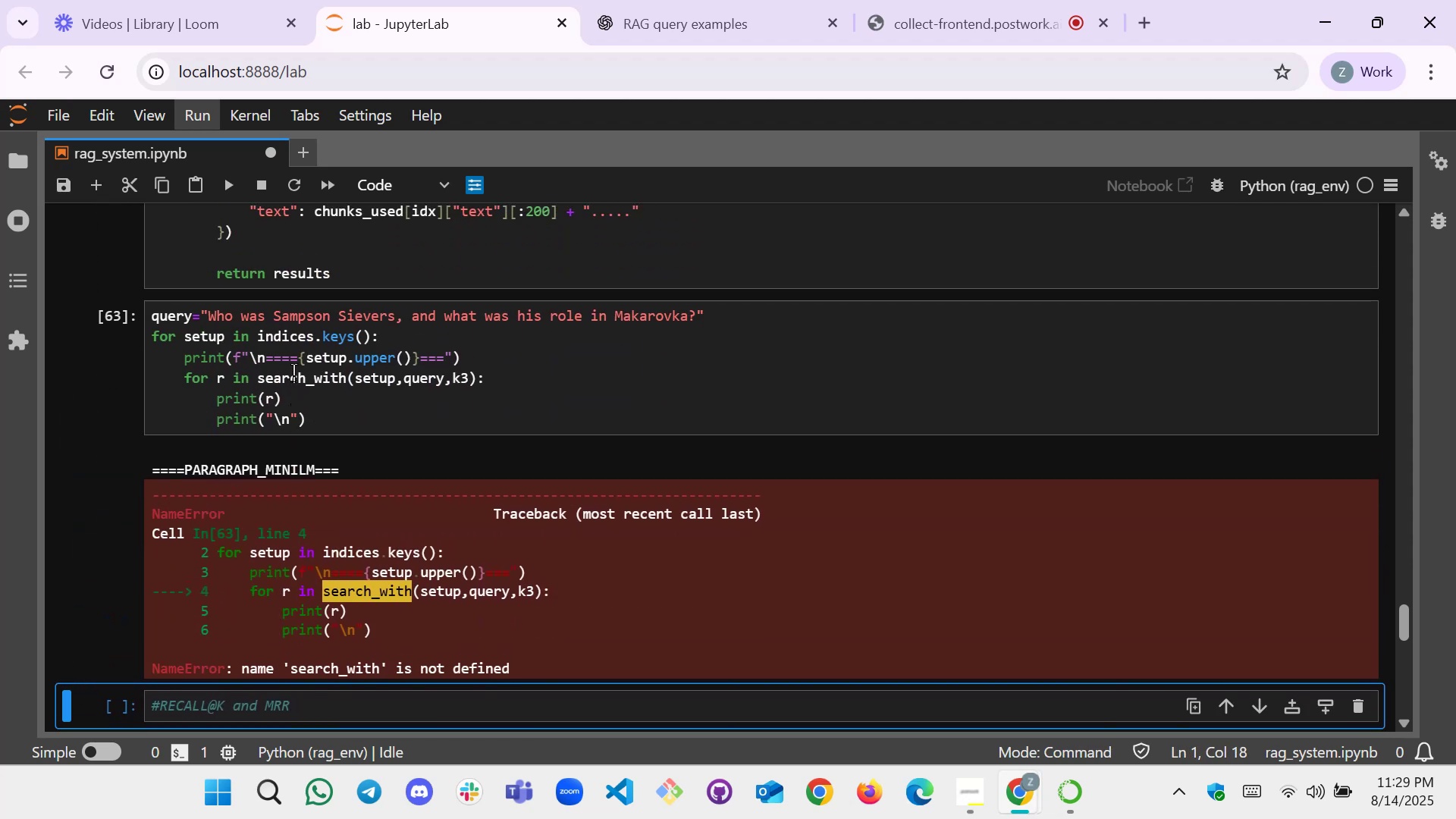 
scroll: coordinate [295, 392], scroll_direction: none, amount: 0.0
 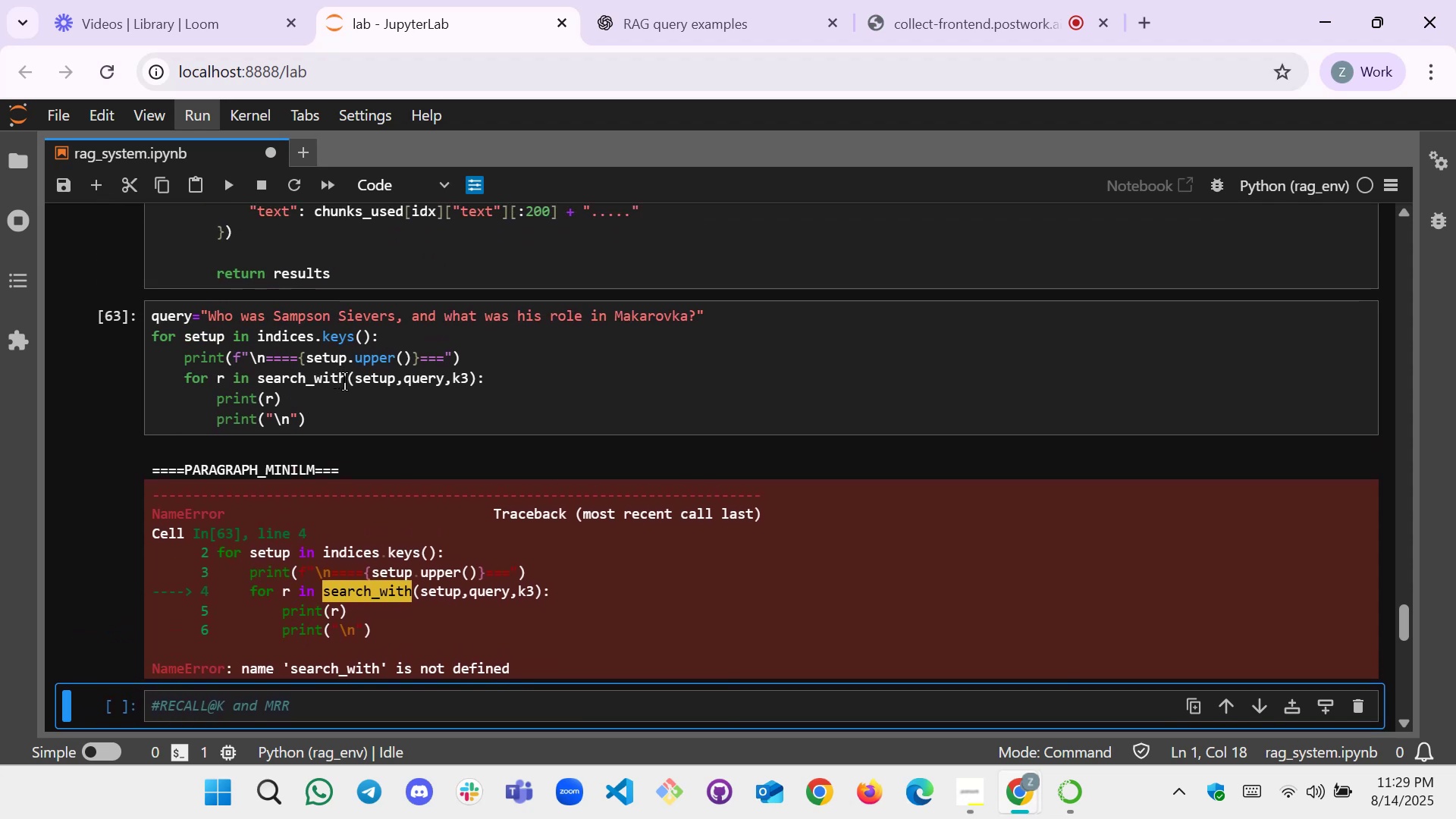 
left_click([346, 382])
 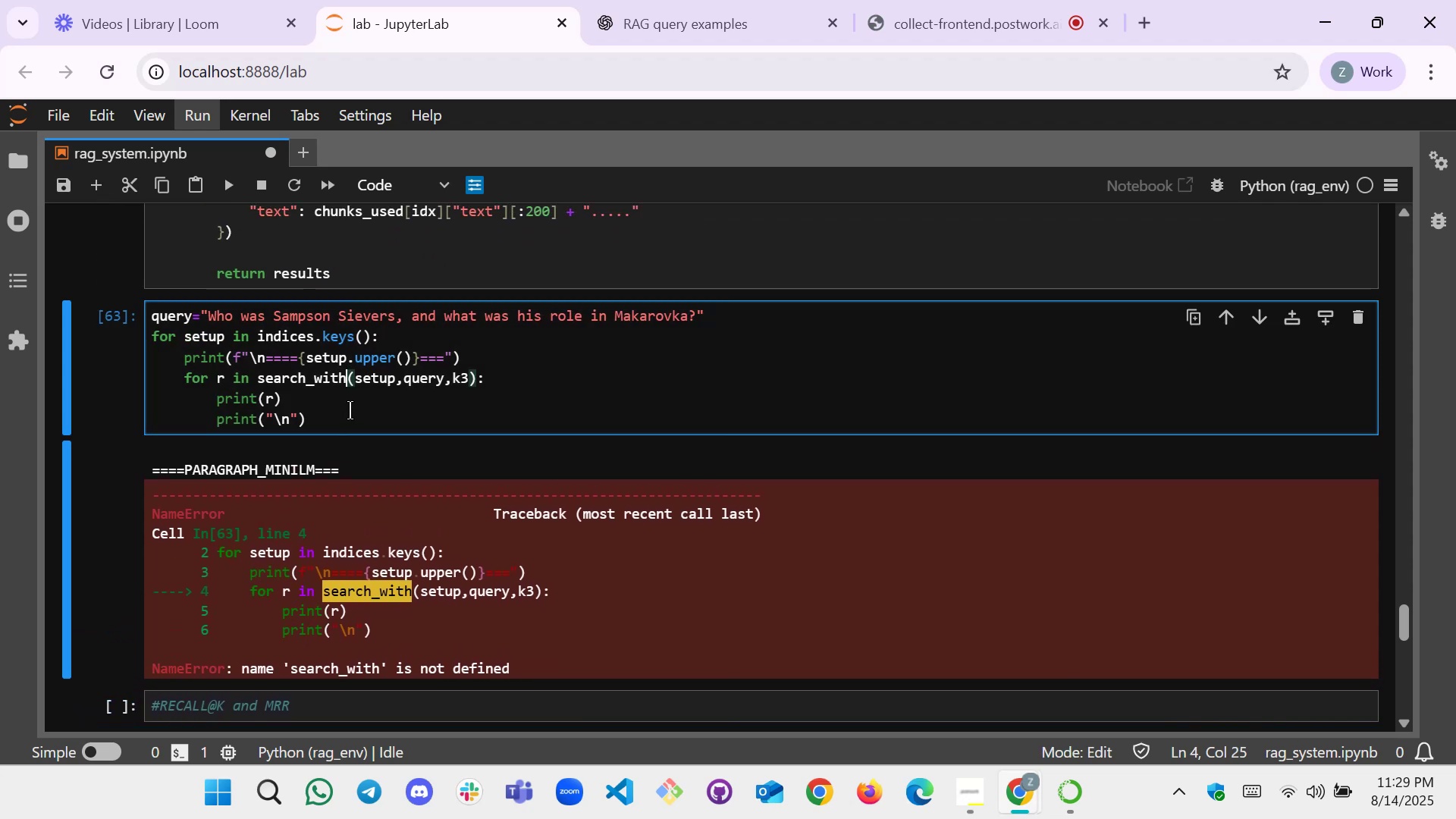 
key(Backspace)
key(Backspace)
key(Backspace)
key(Backspace)
type(query)
 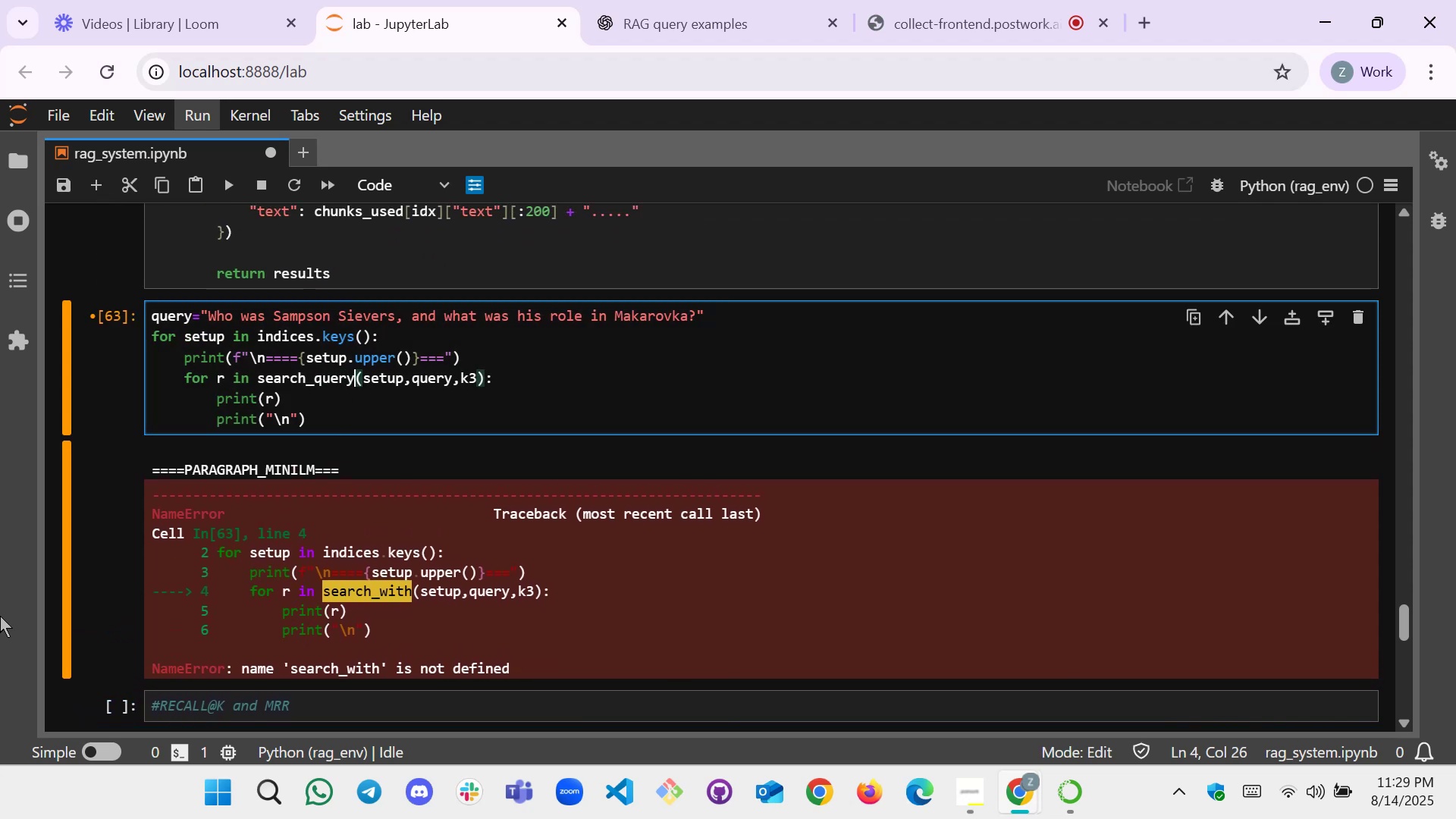 
scroll: coordinate [305, 443], scroll_direction: up, amount: 1.0
 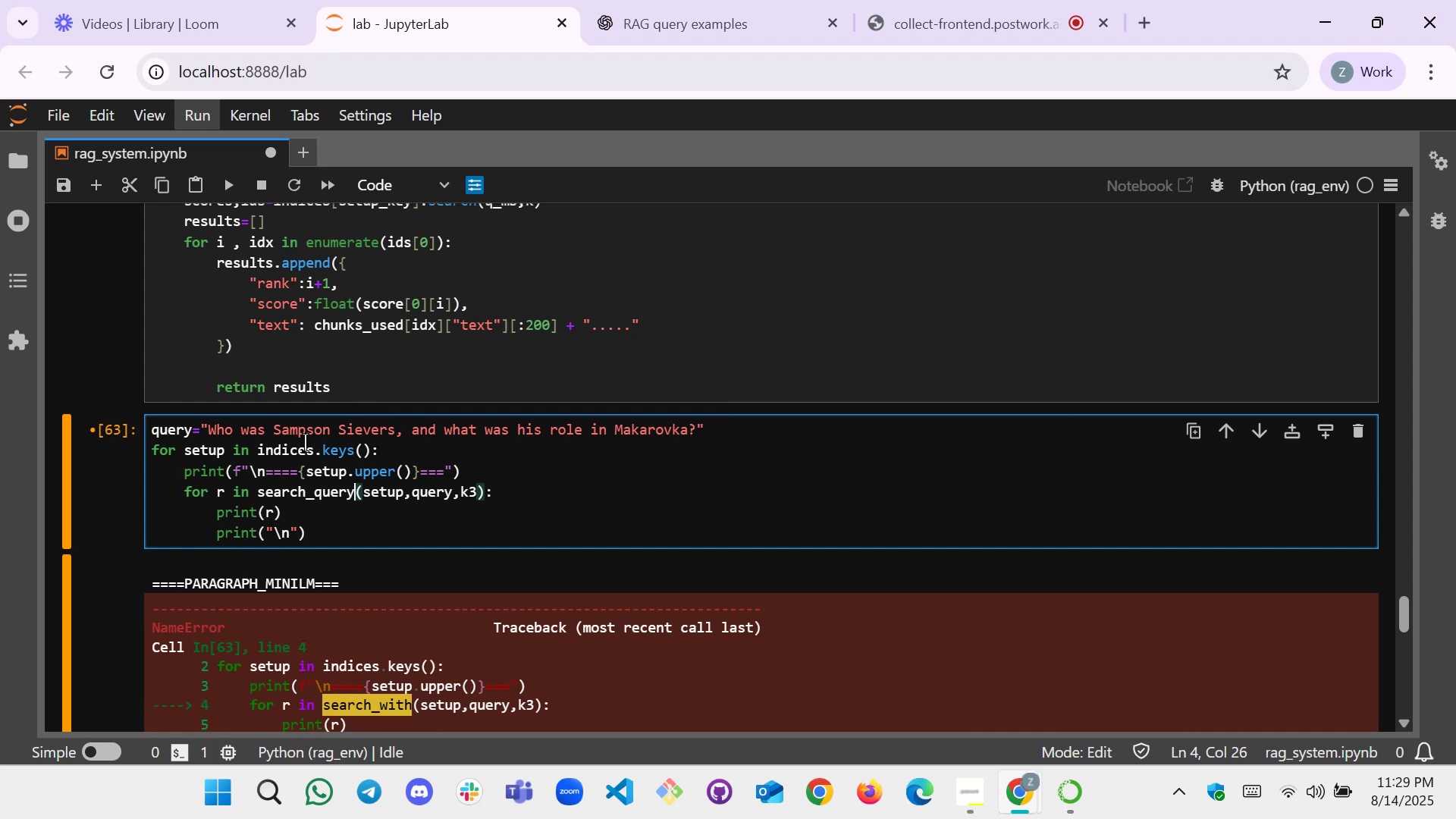 
key(Shift+Enter)
 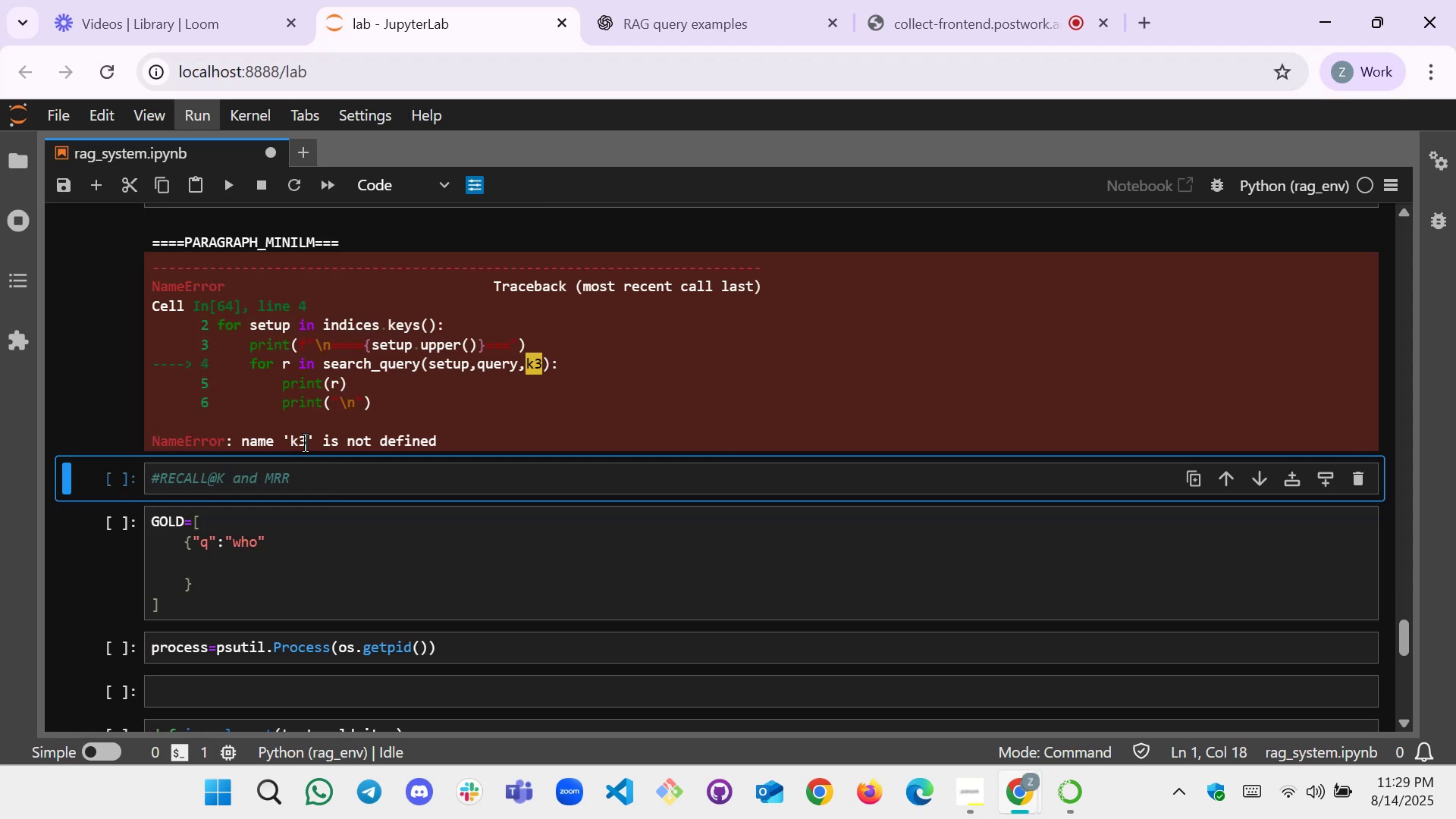 
scroll: coordinate [461, 393], scroll_direction: up, amount: 3.0
 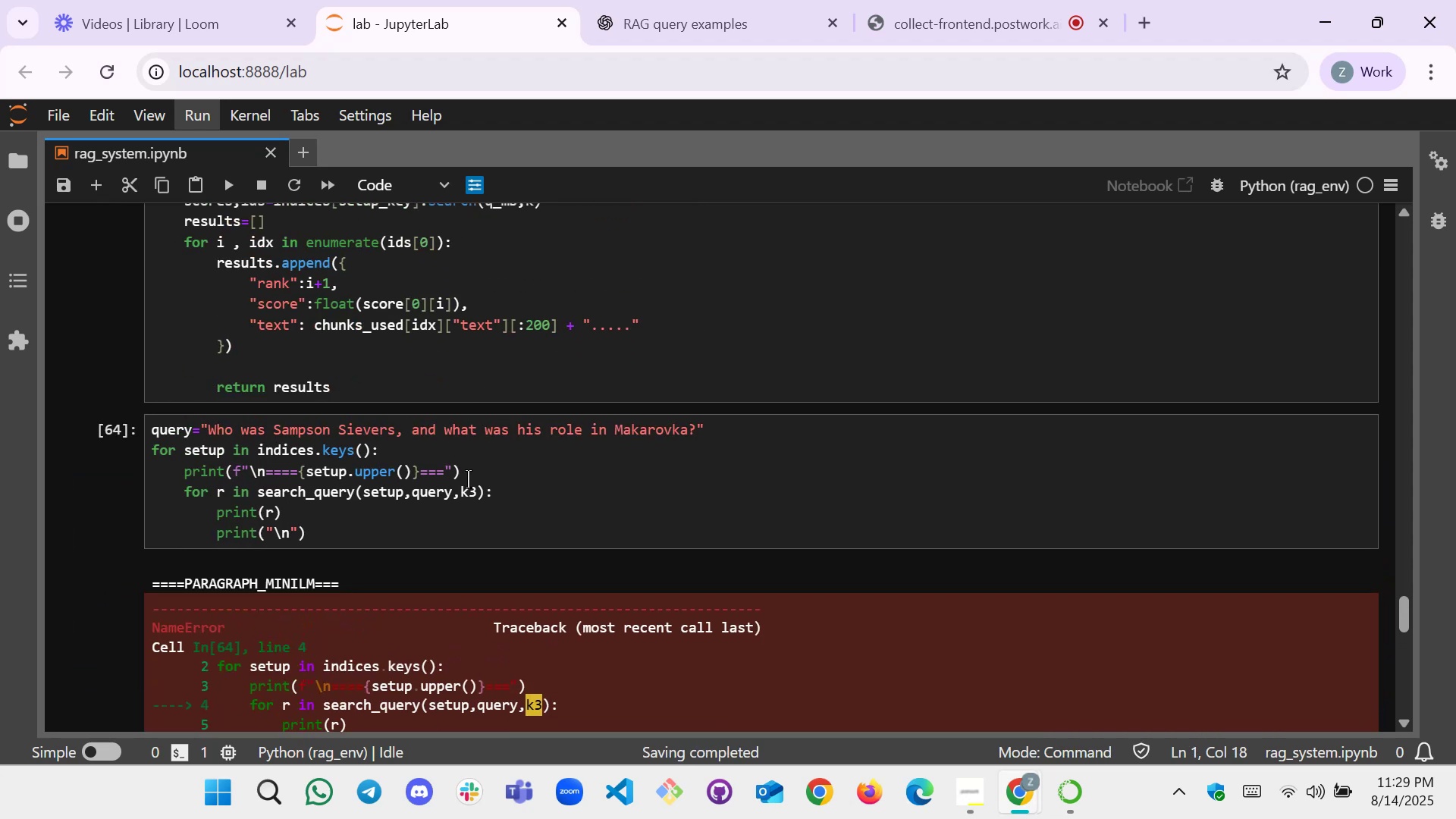 
left_click([471, 490])
 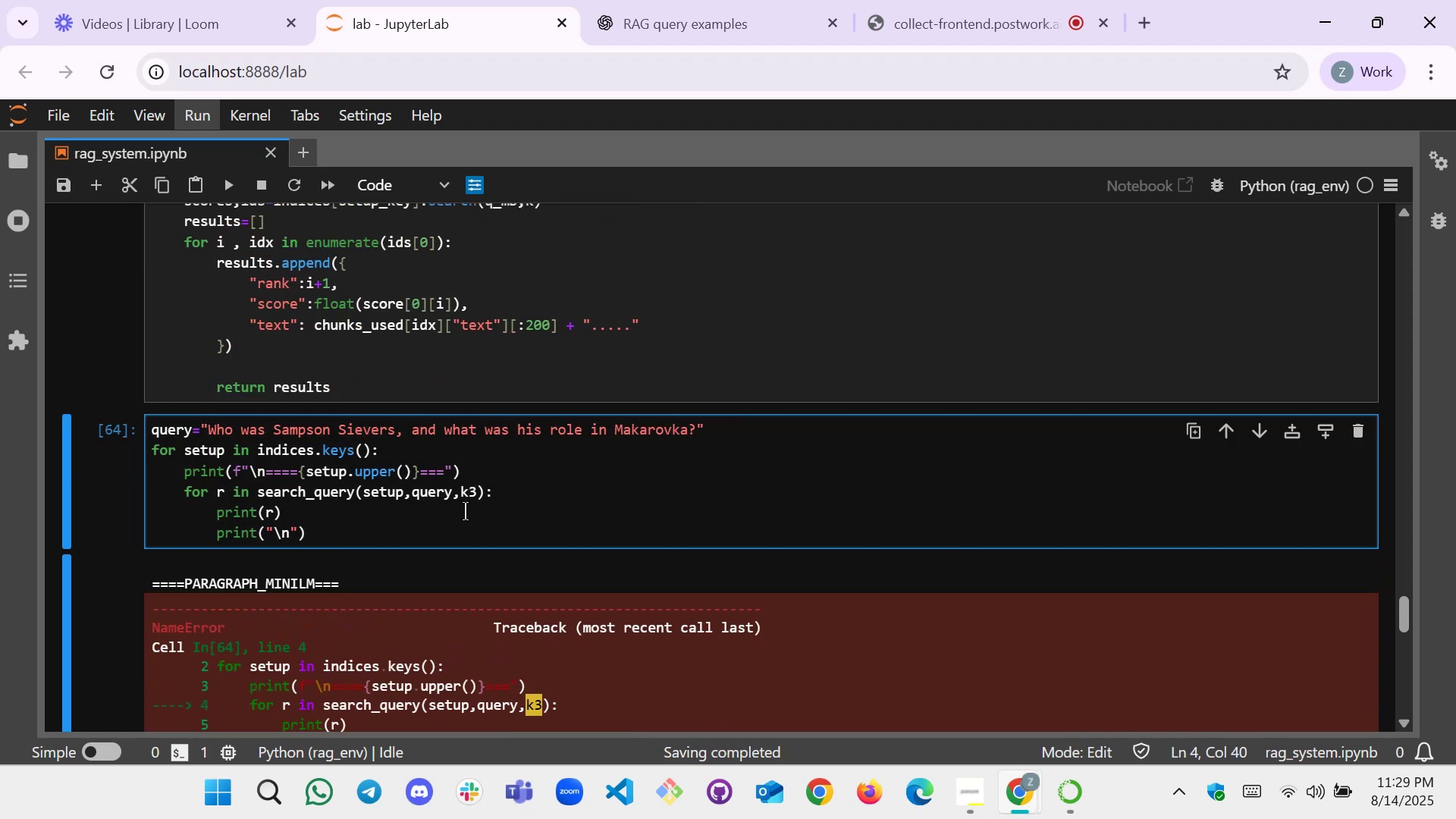 
key(Backspace)
 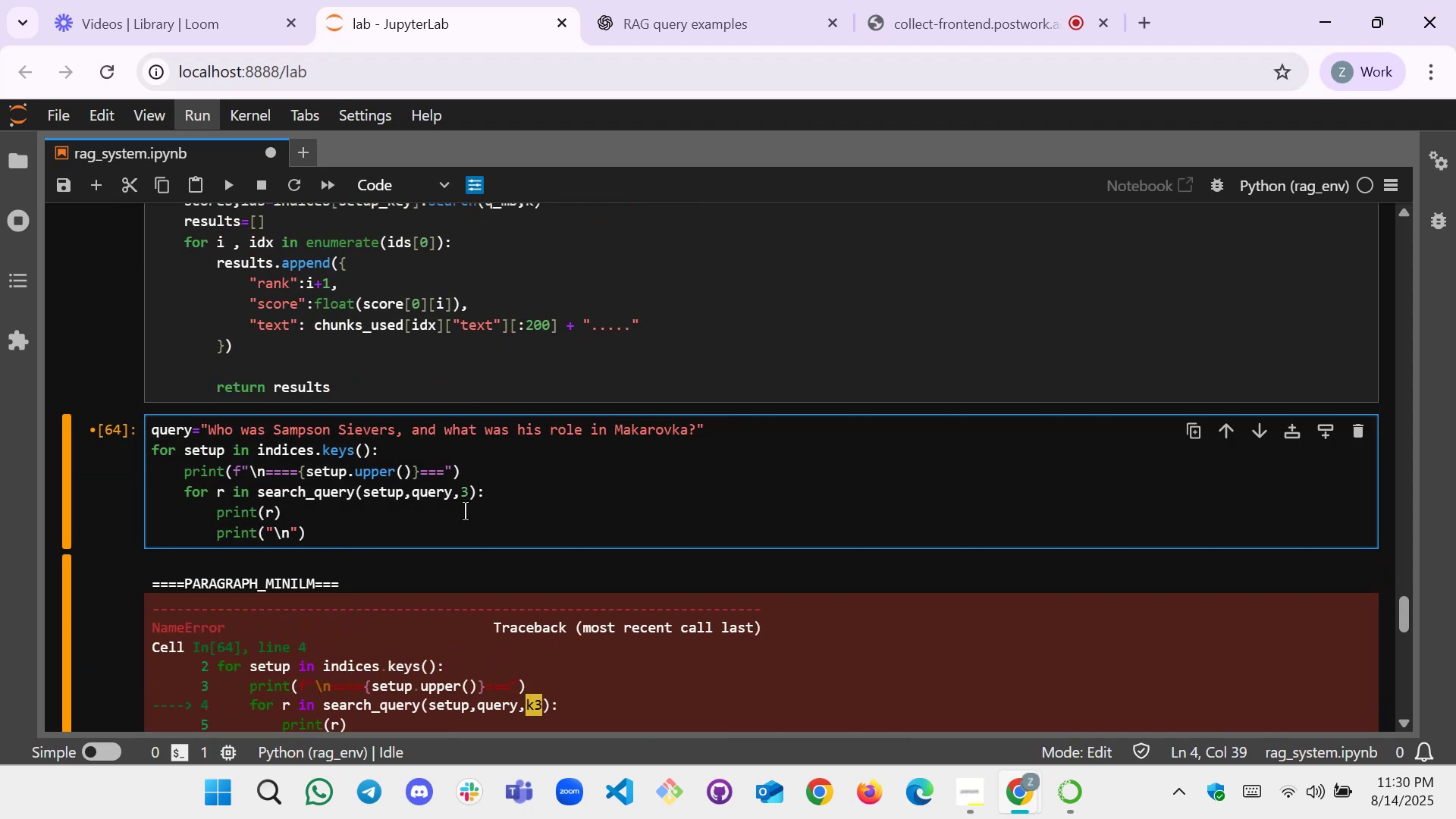 
key(Shift+Enter)
 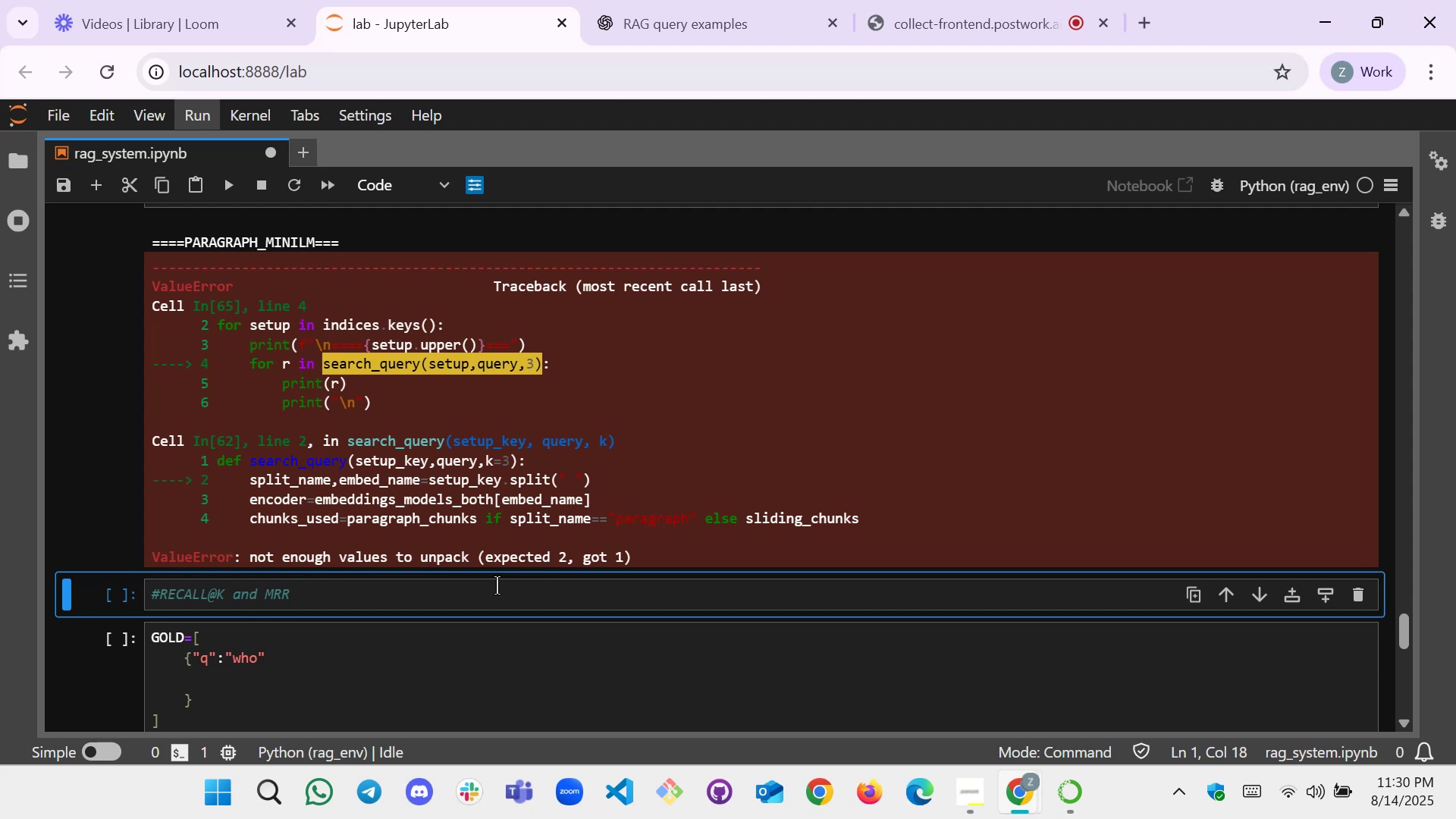 
scroll: coordinate [447, 582], scroll_direction: up, amount: 2.0
 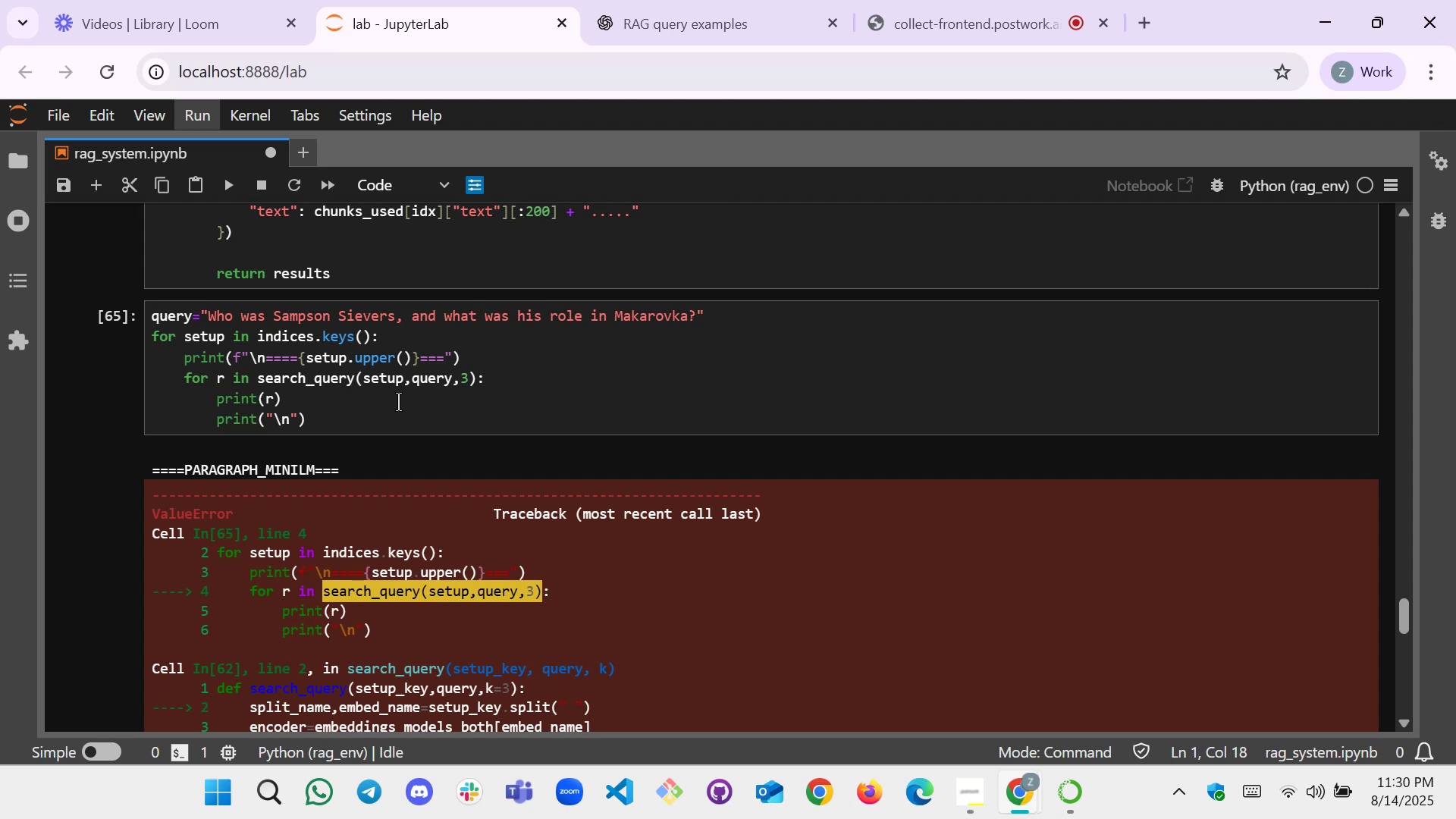 
wait(15.91)
 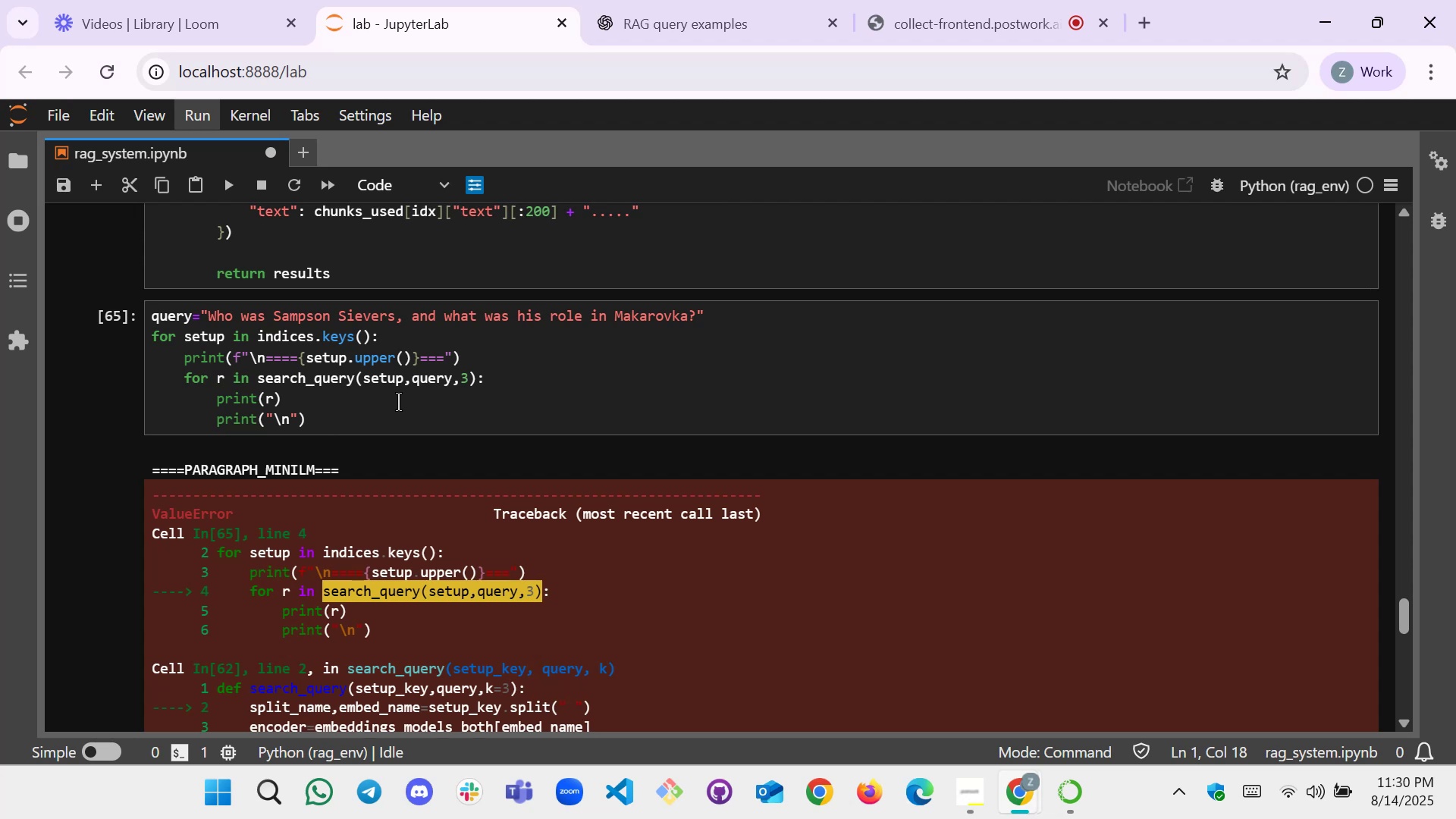 
left_click([400, 387])
 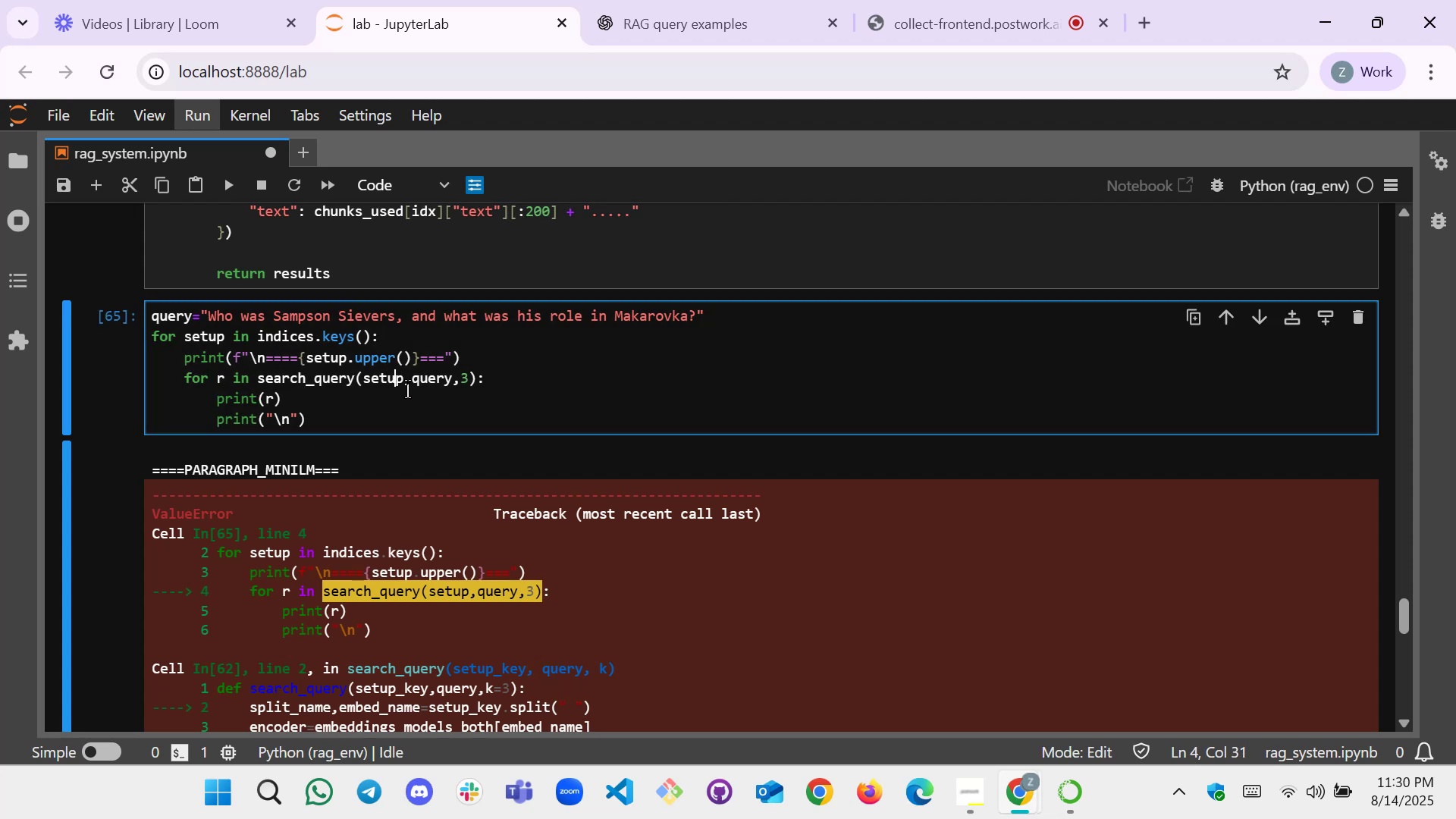 
left_click([409, 387])
 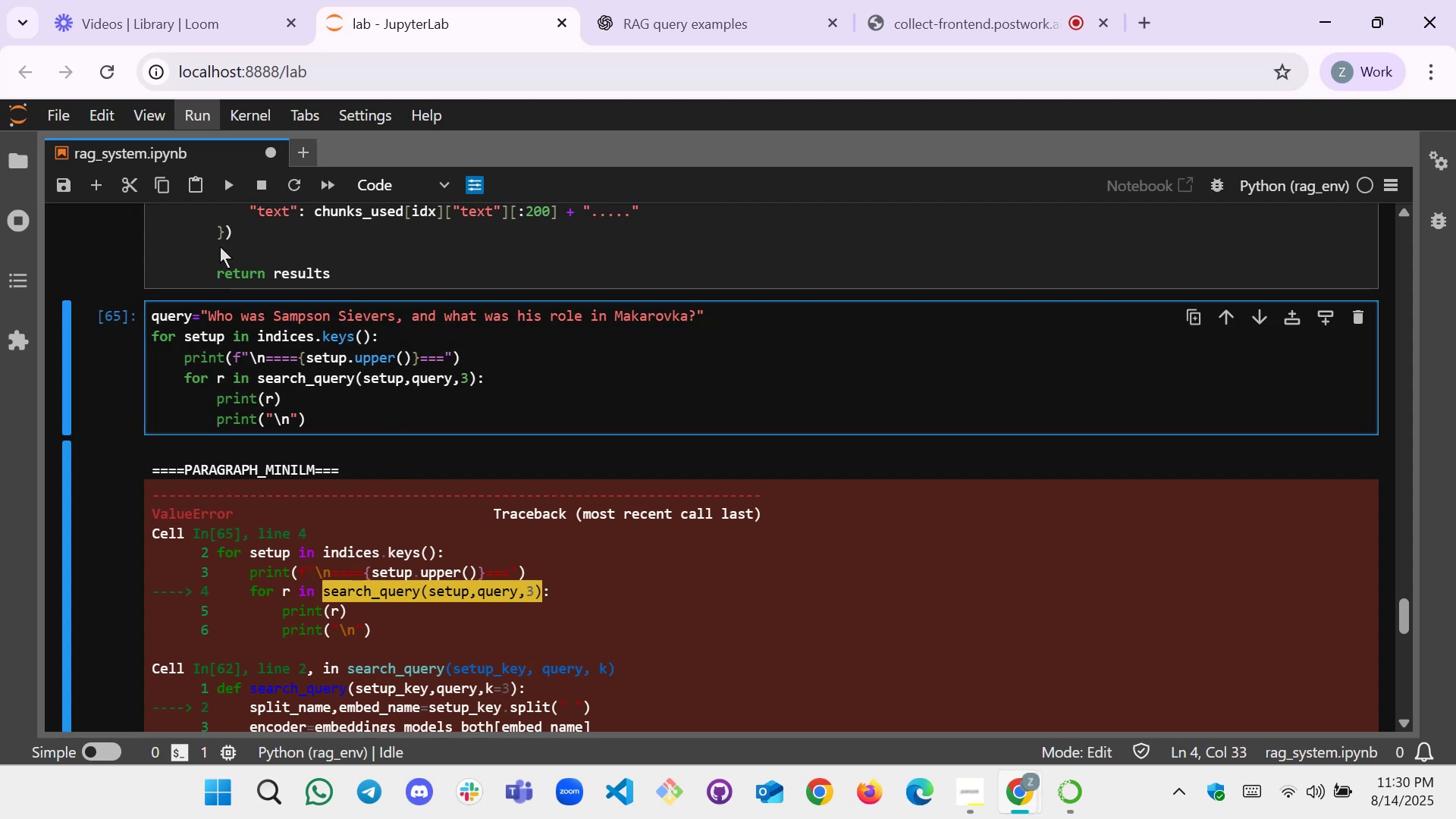 
scroll: coordinate [385, 500], scroll_direction: down, amount: 2.0
 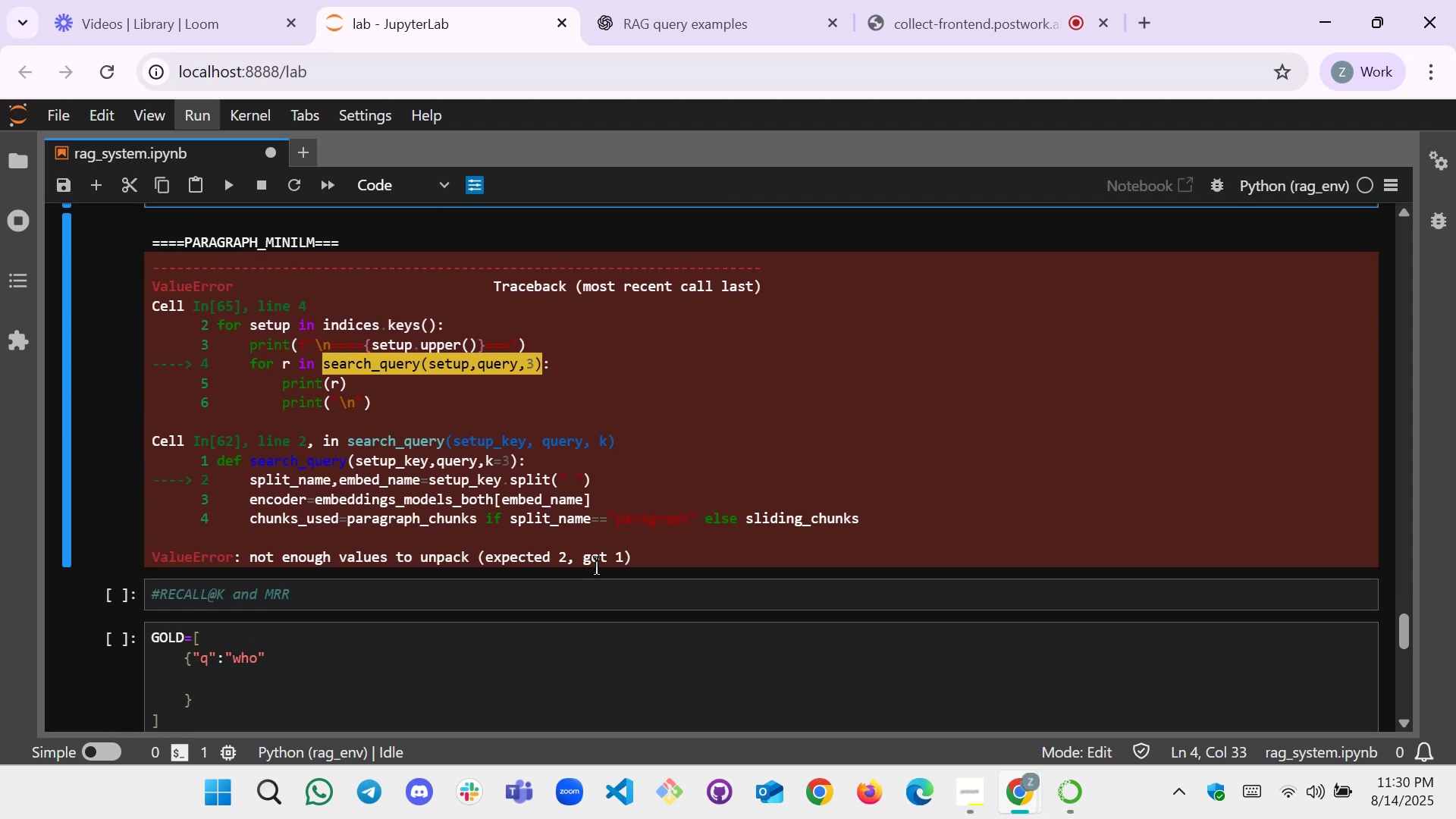 
left_click_drag(start_coordinate=[642, 564], to_coordinate=[154, 375])
 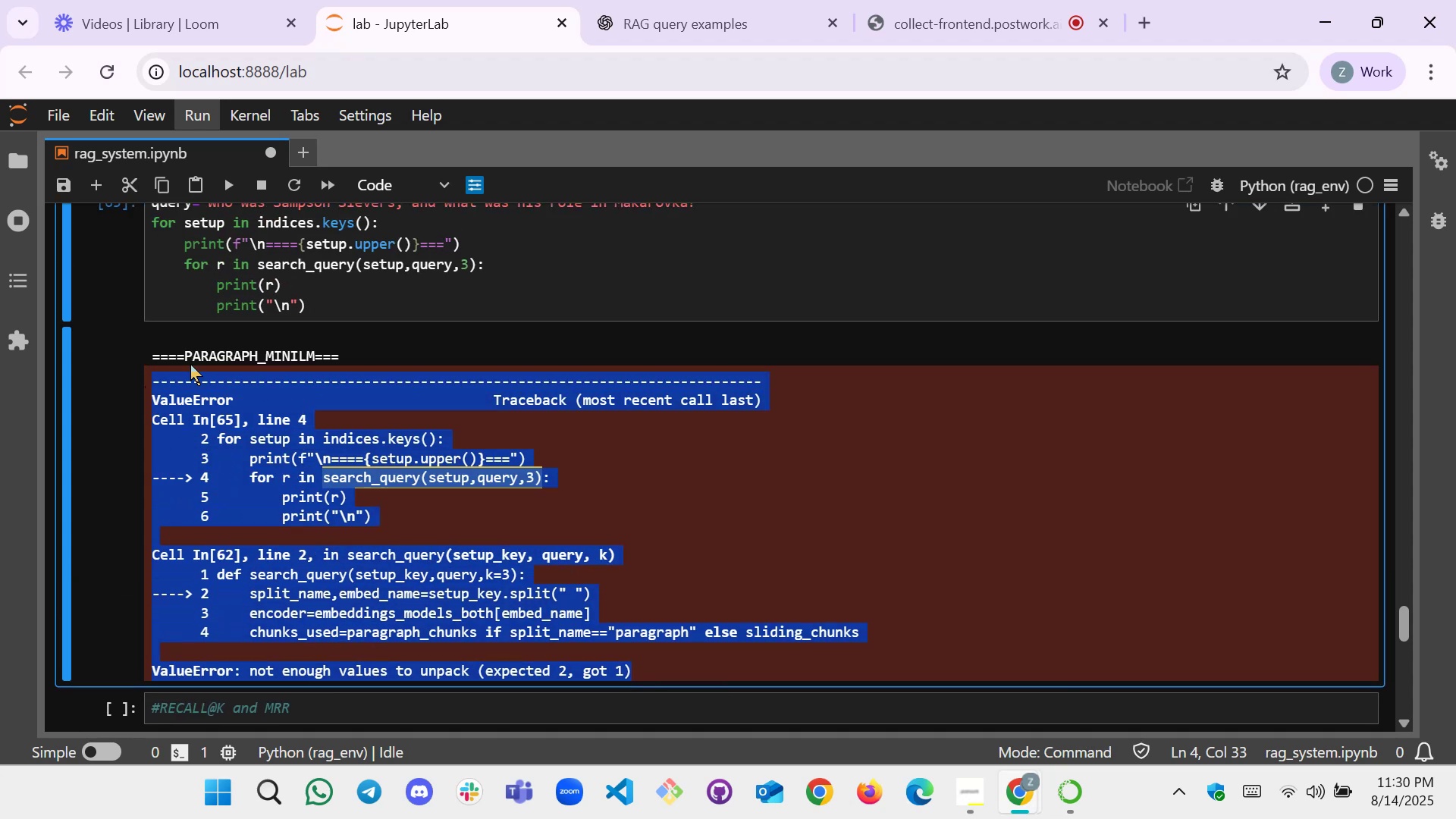 
scroll: coordinate [249, 460], scroll_direction: up, amount: 1.0
 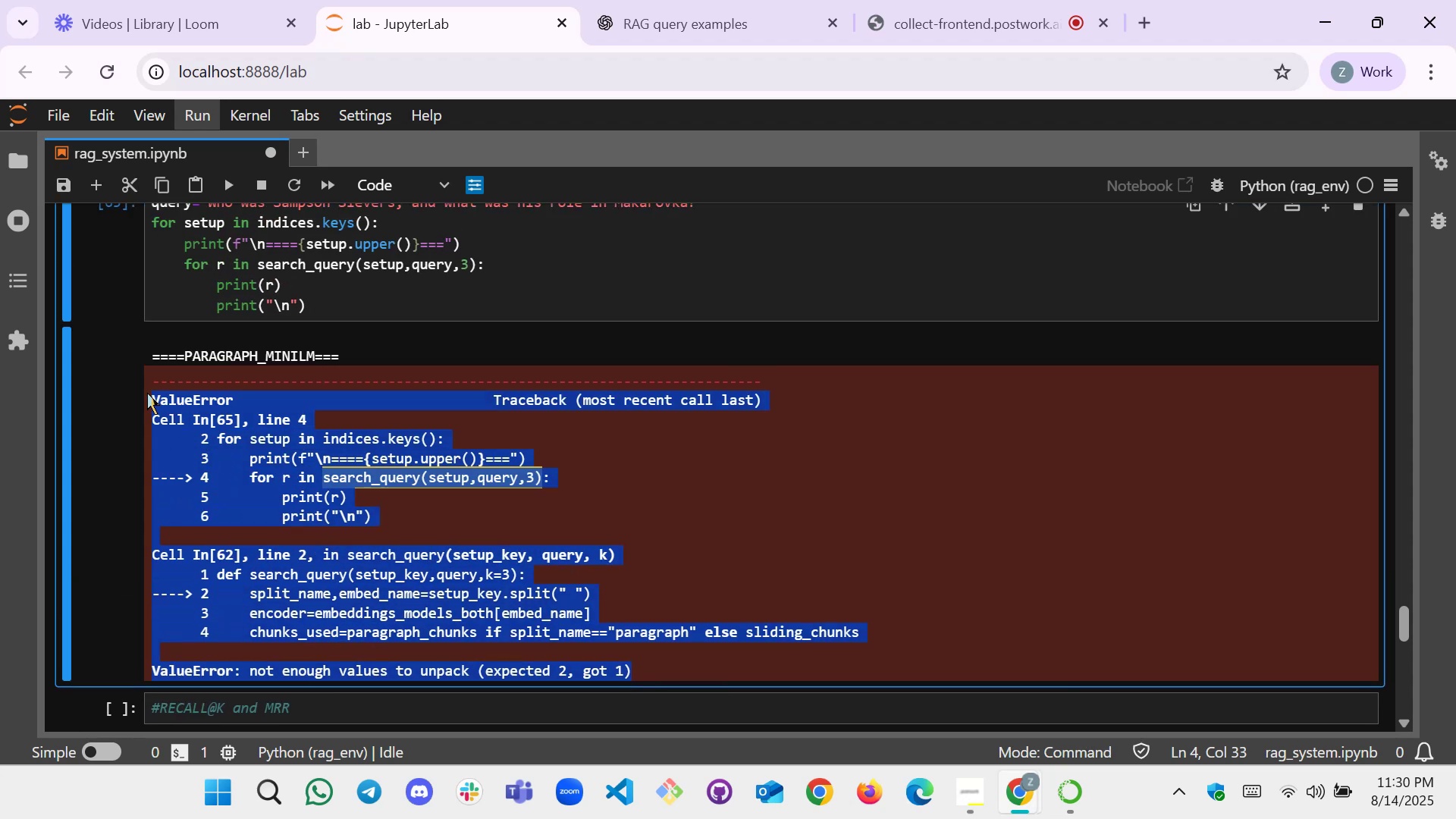 
key(Control+C)
 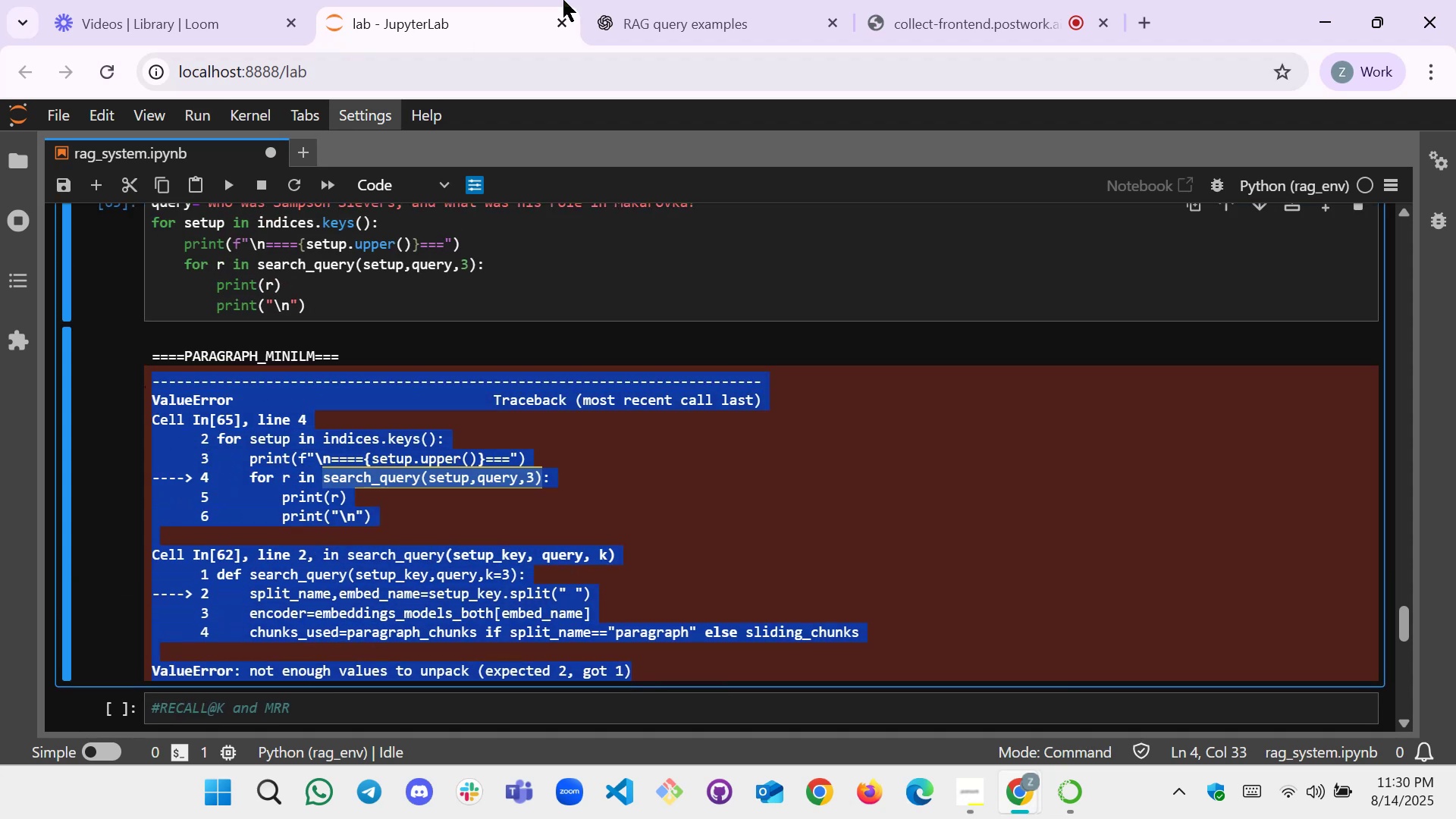 
left_click([677, 0])
 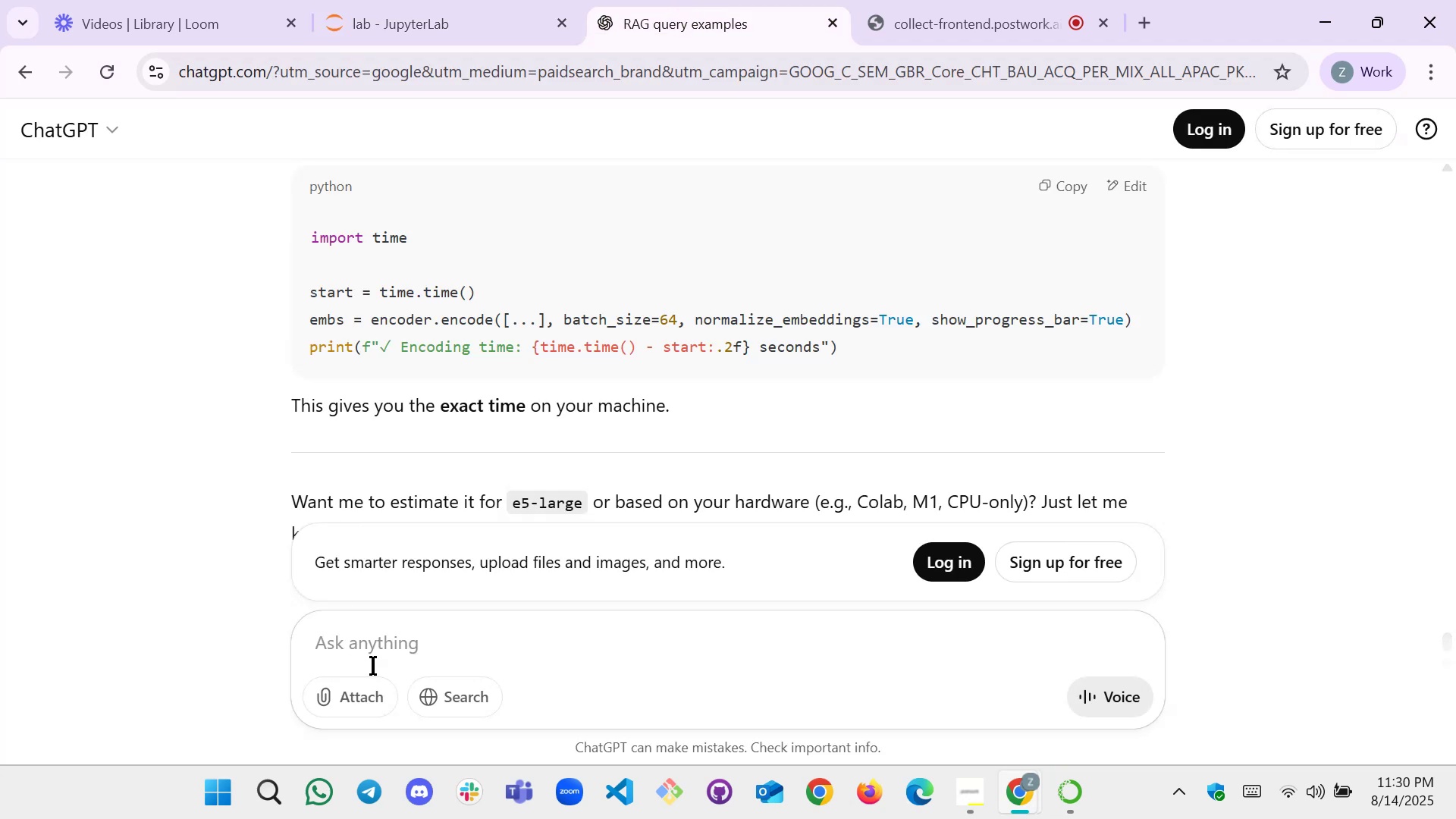 
left_click([391, 639])
 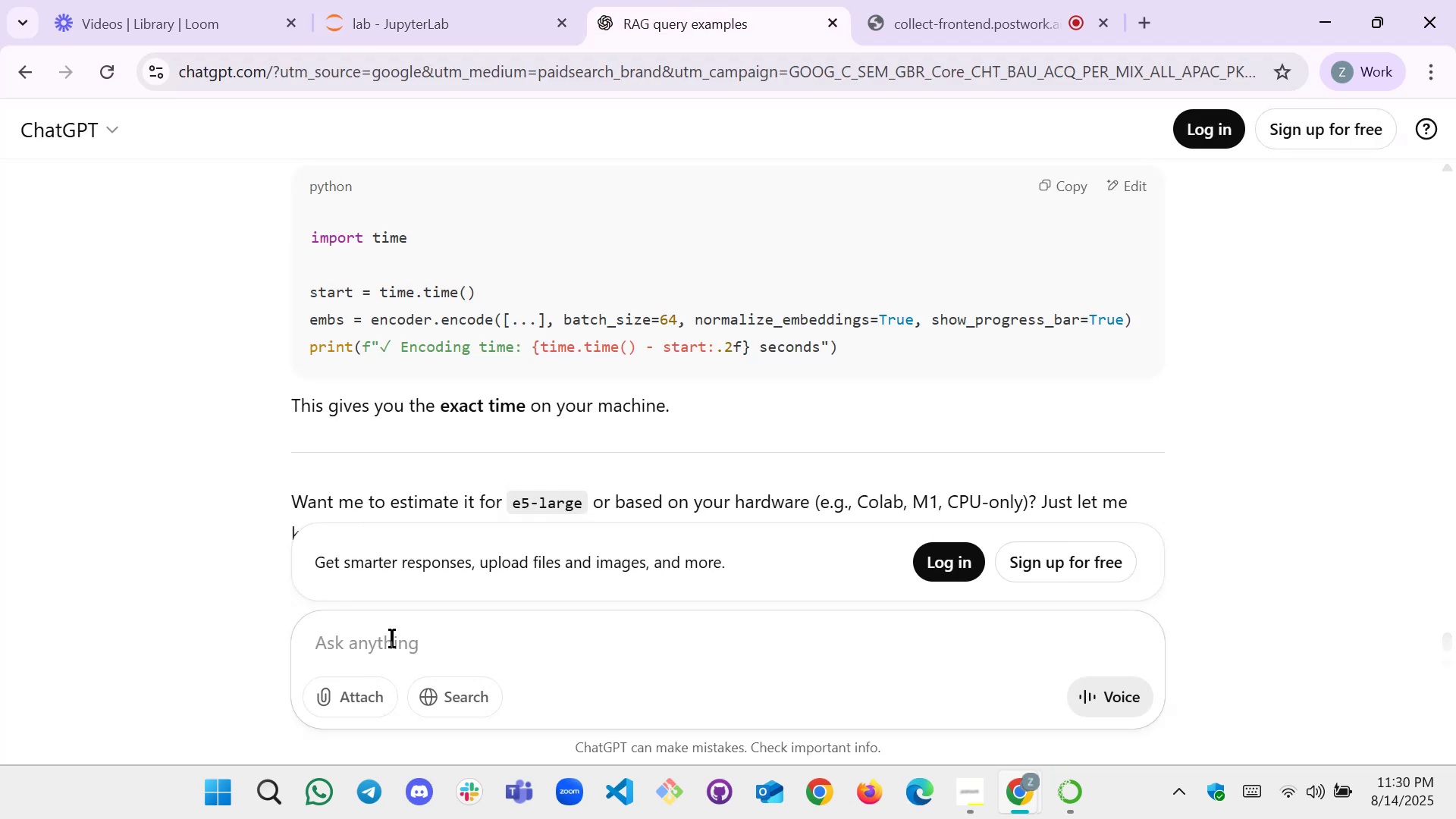 
key(Control+V)
 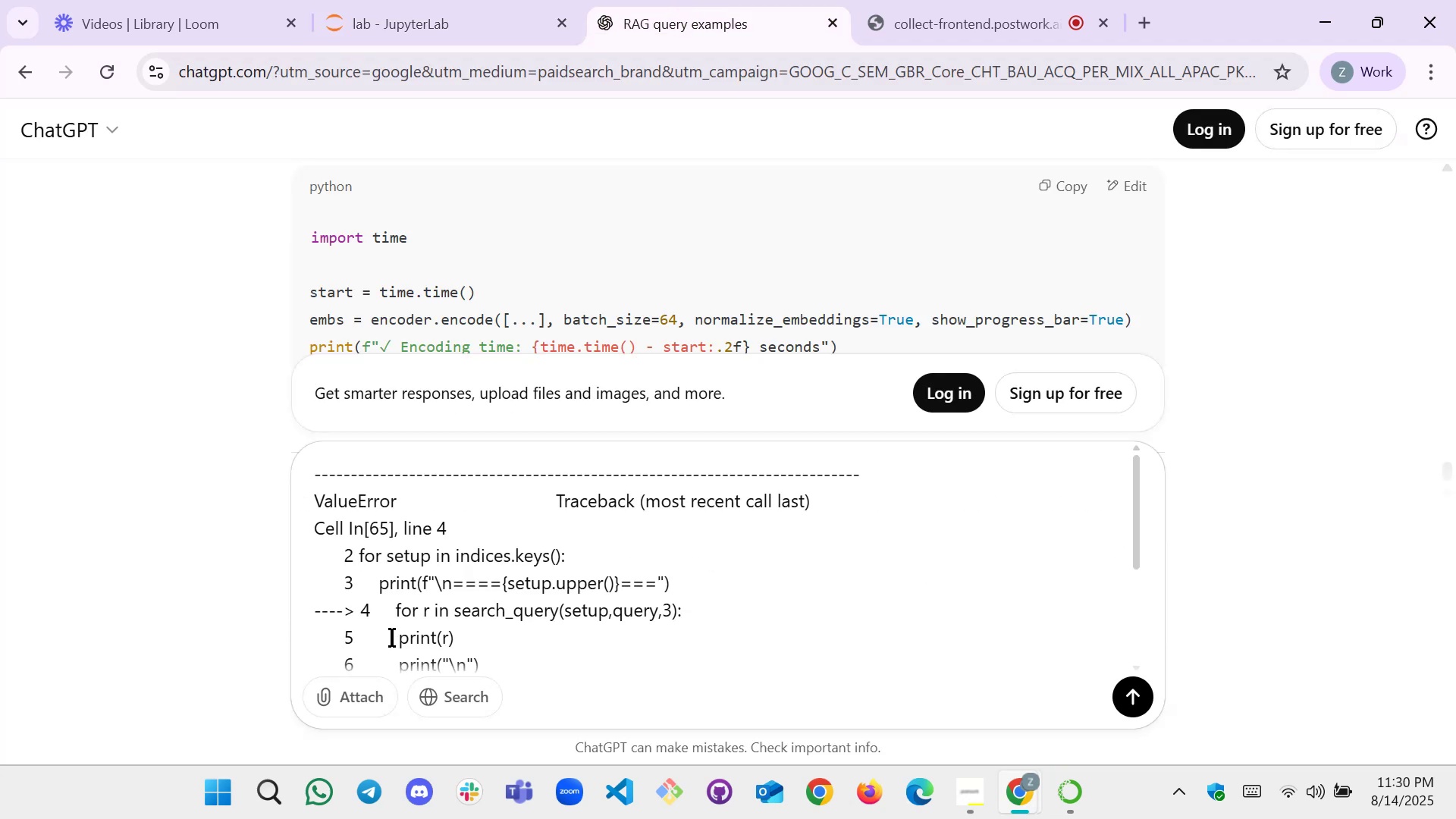 
key(Shift+Enter)
 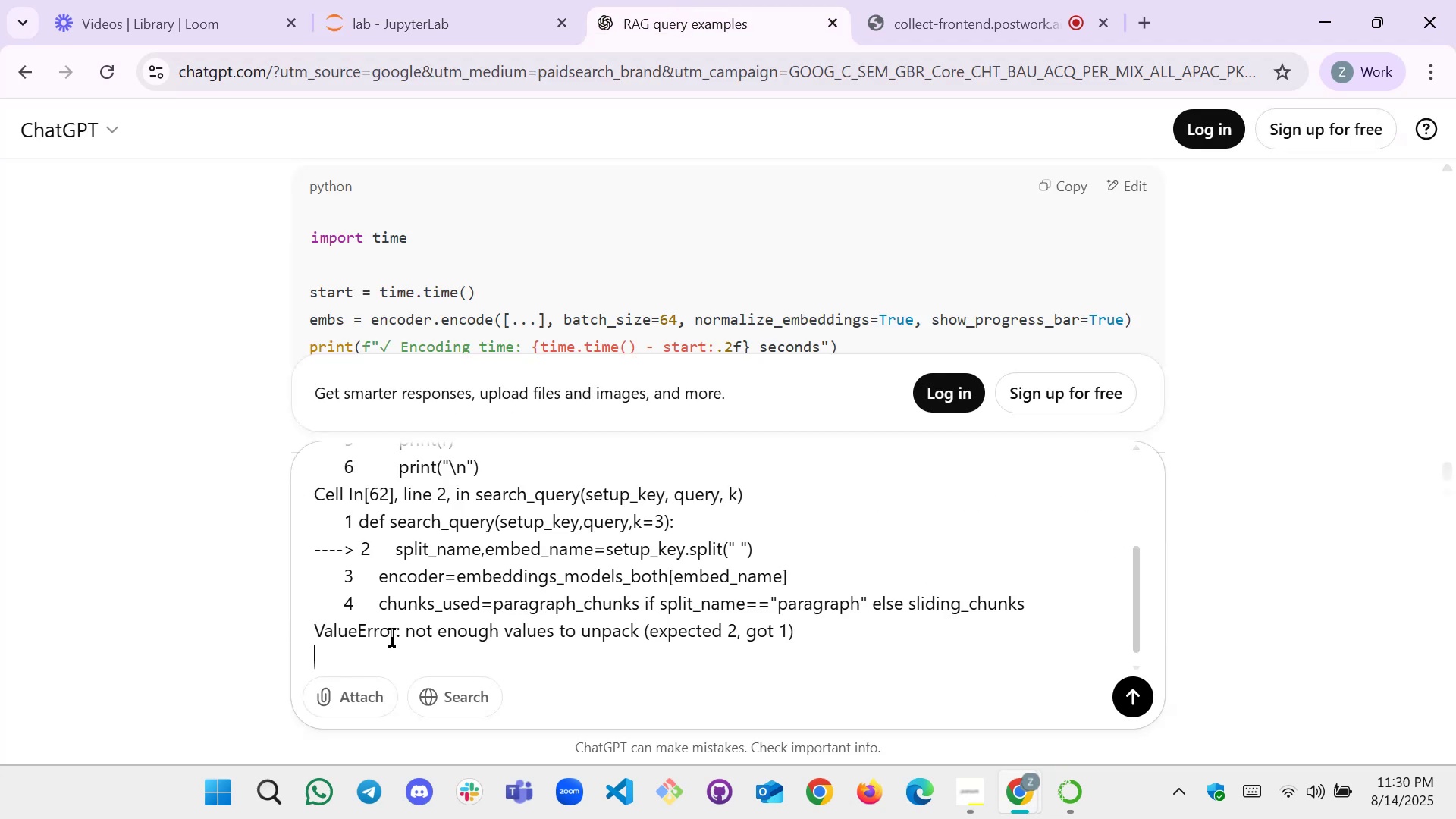 
key(Shift+Enter)
 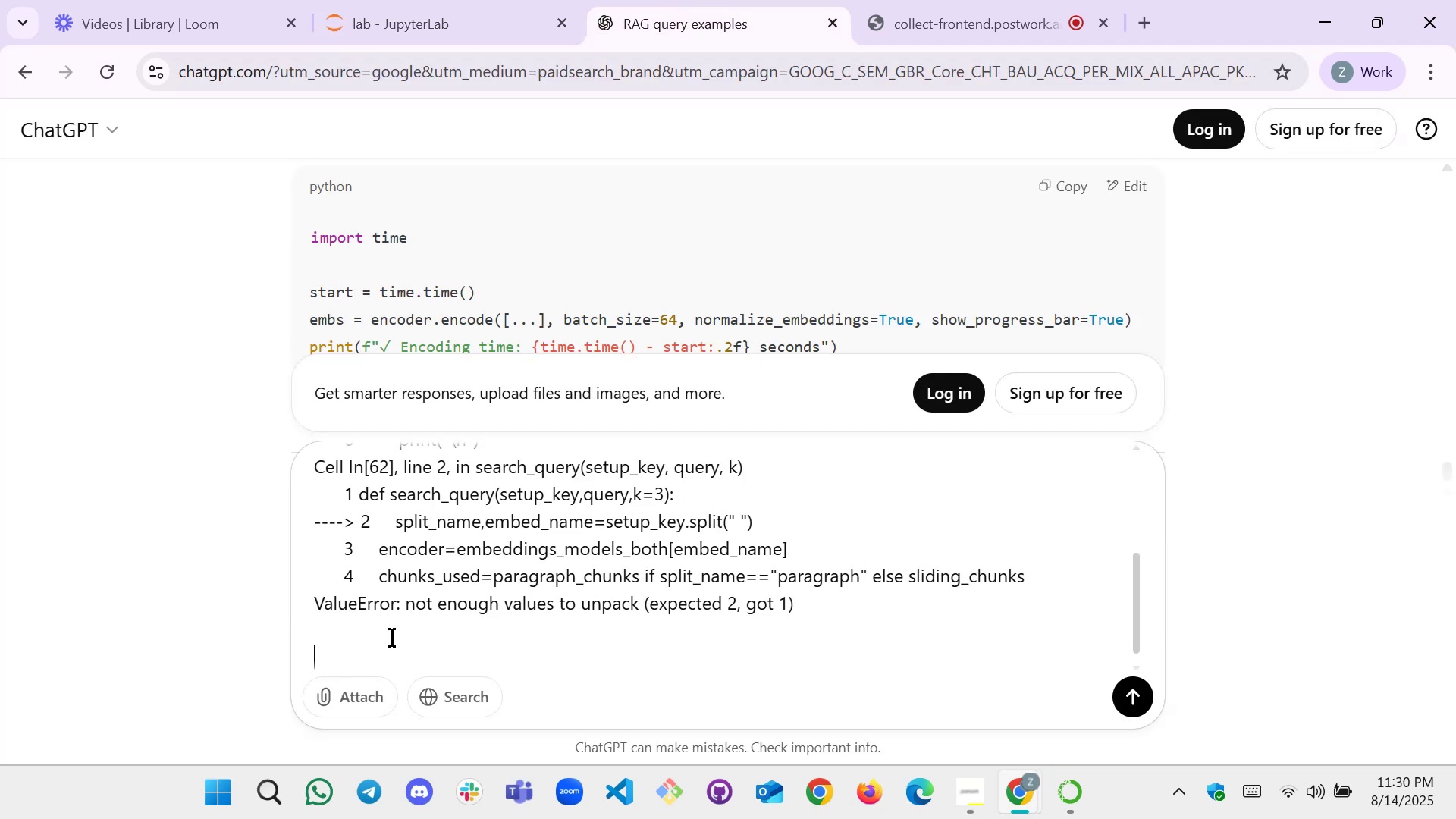 
key(Shift+Enter)
 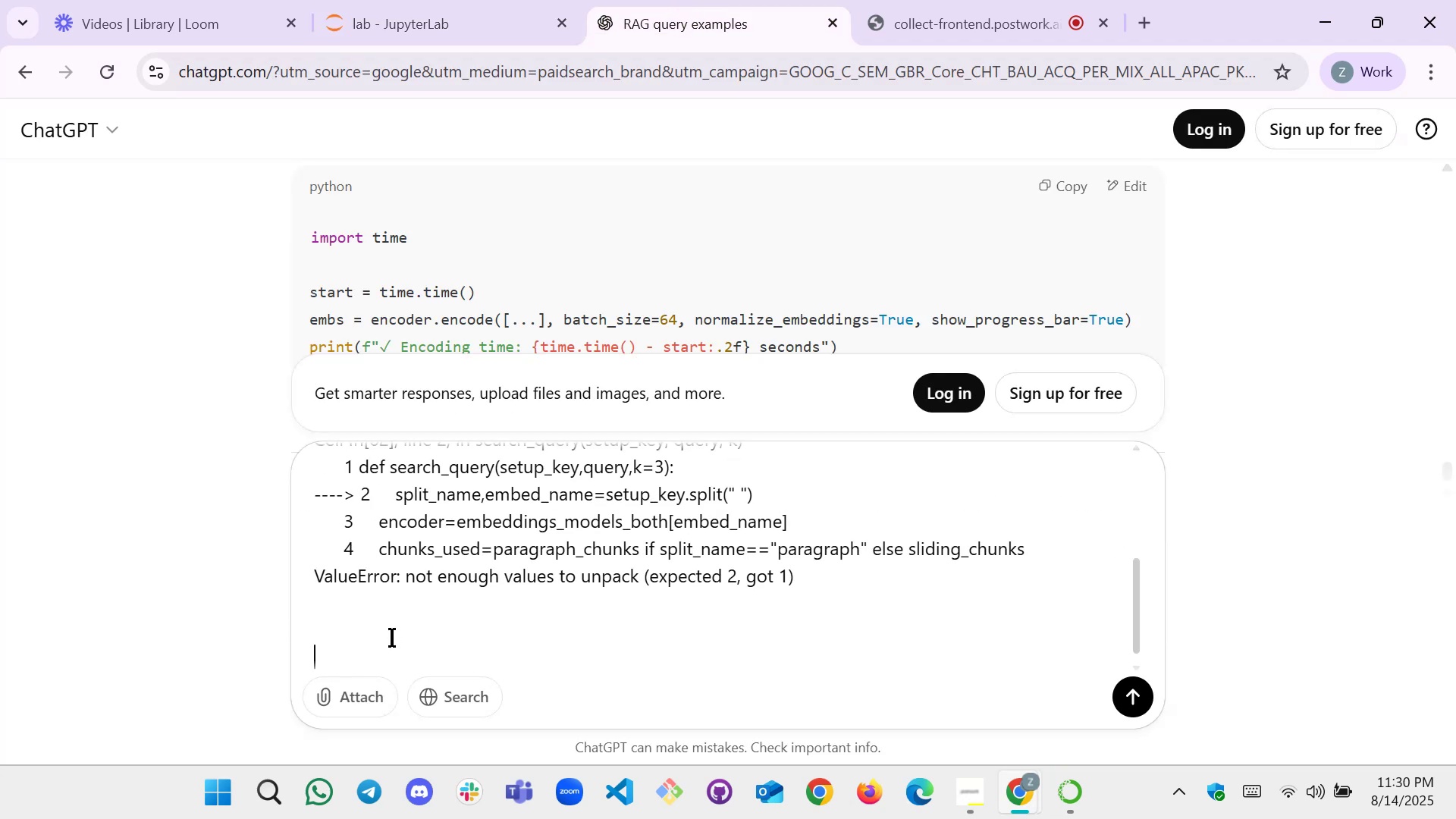 
key(Shift+Enter)
 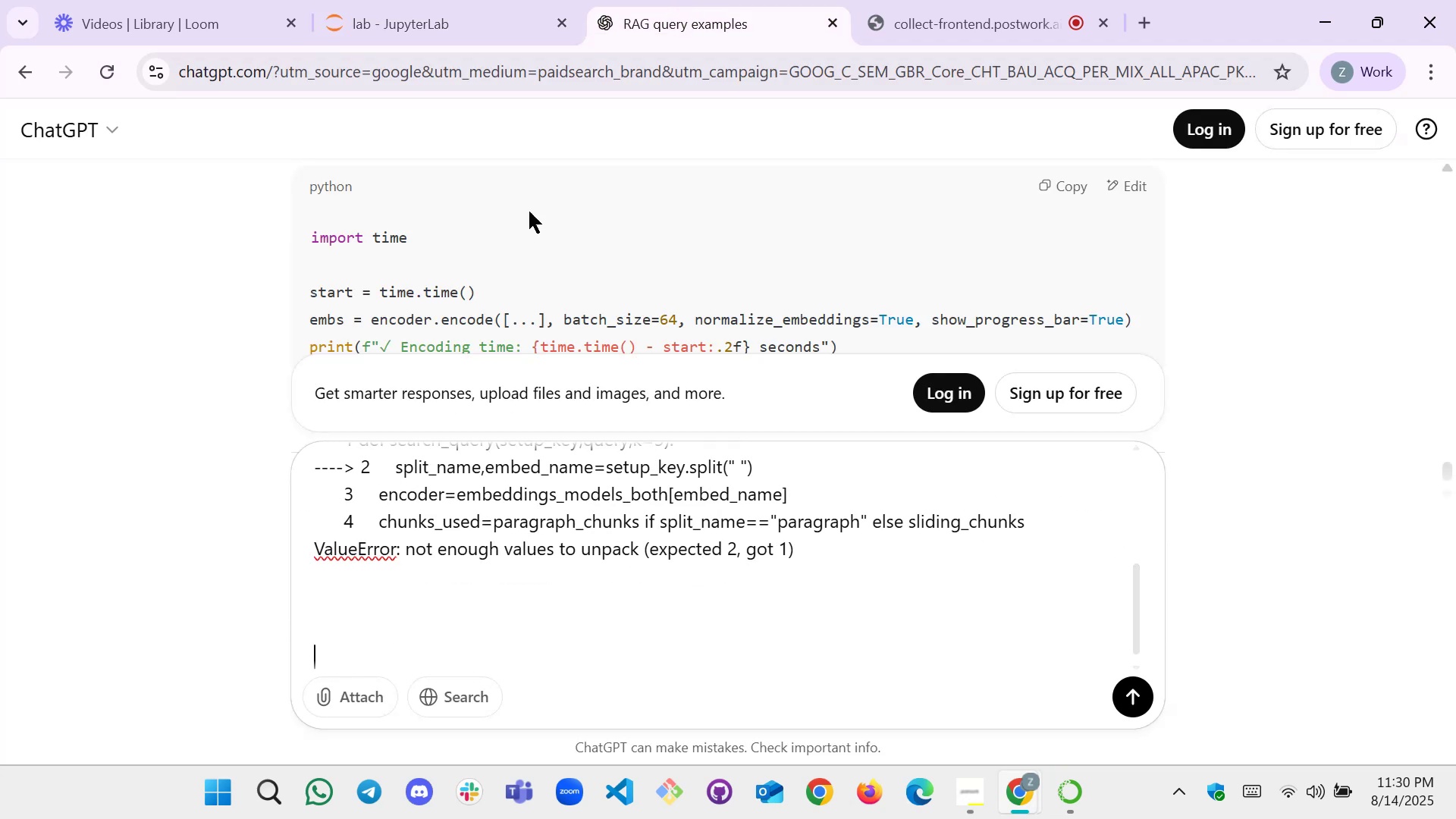 
left_click([332, 24])
 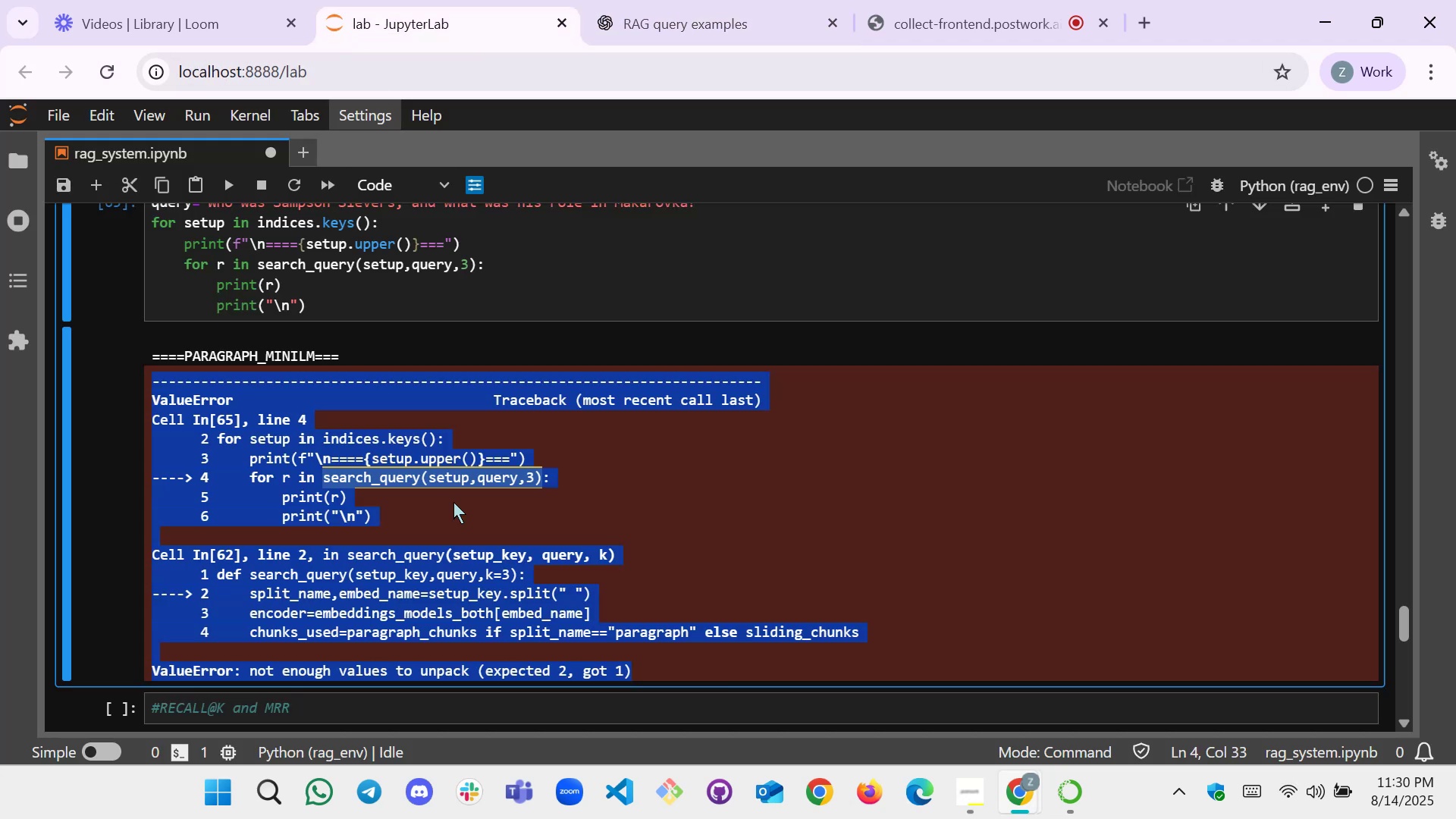 
left_click([452, 507])
 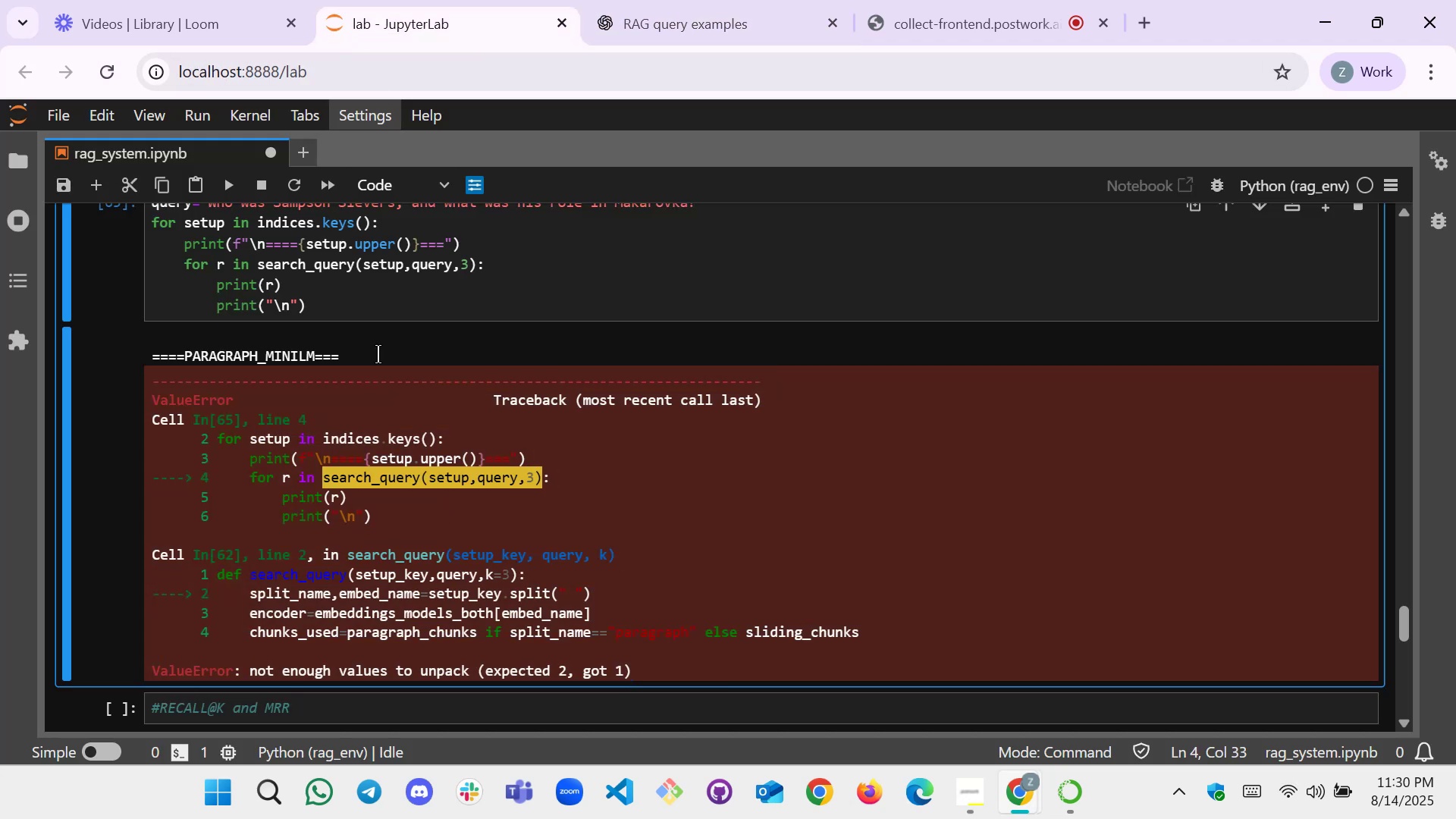 
scroll: coordinate [354, 315], scroll_direction: up, amount: 1.0
 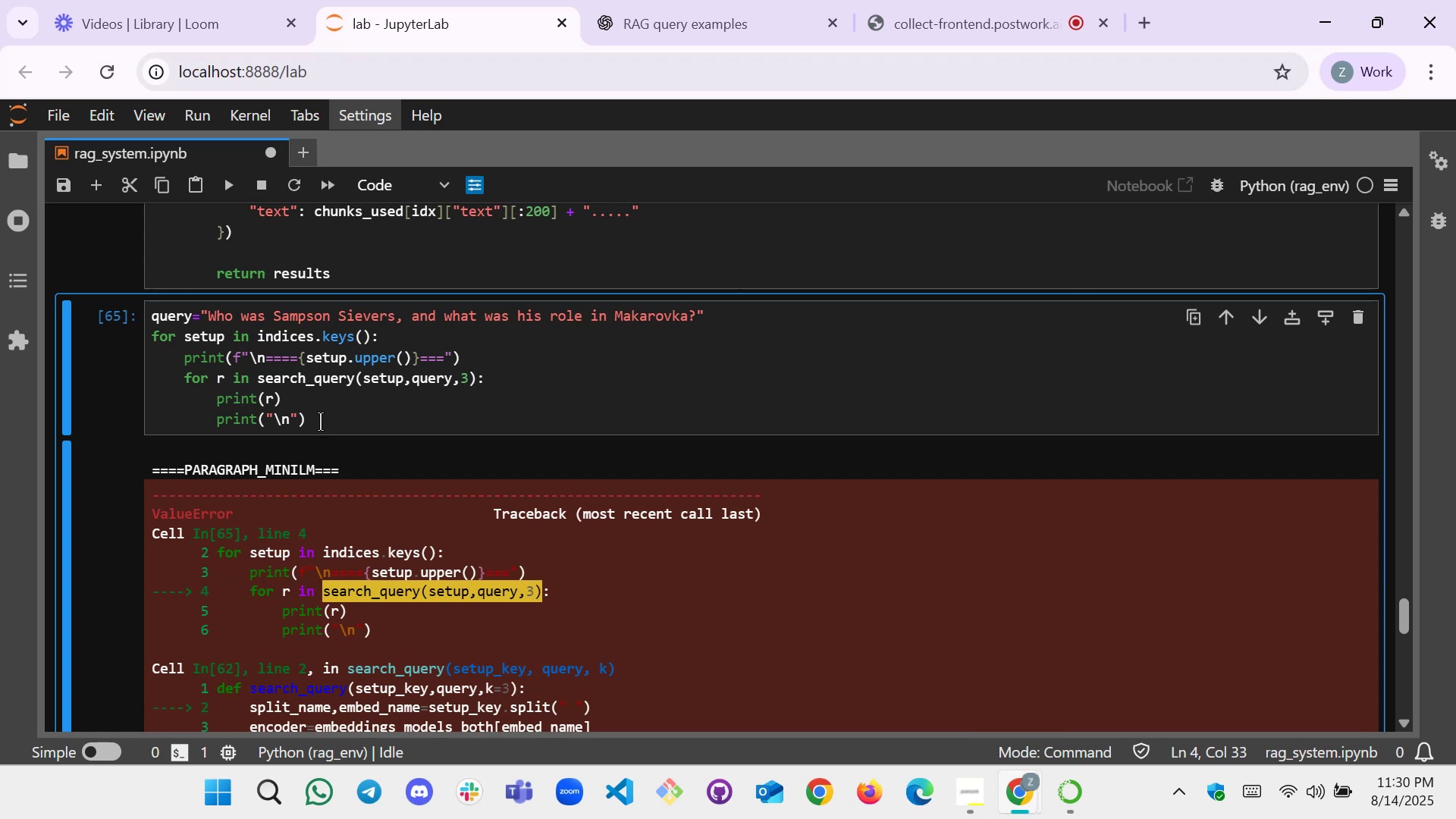 
left_click_drag(start_coordinate=[320, 422], to_coordinate=[155, 312])
 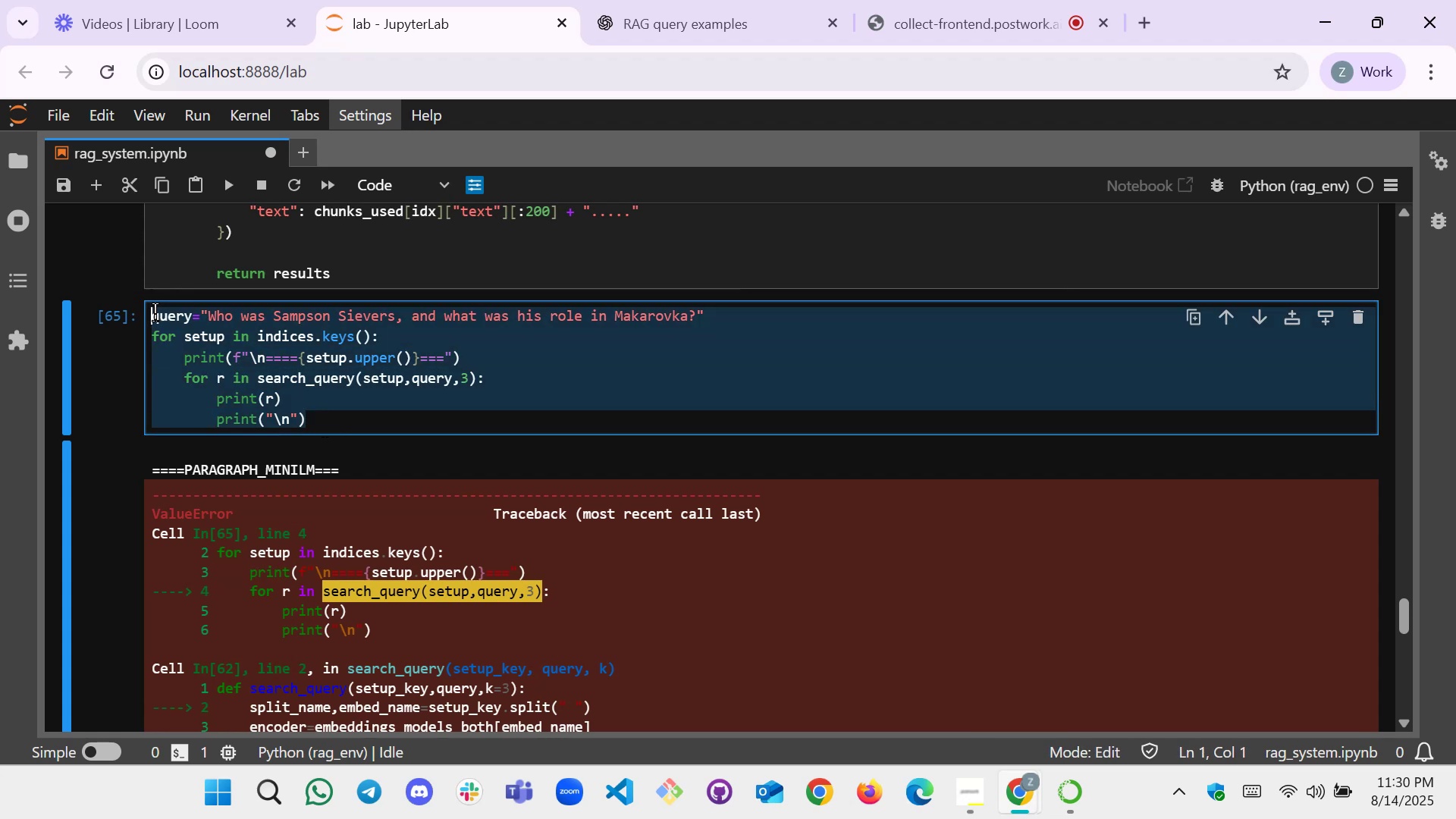 
key(Control+C)
 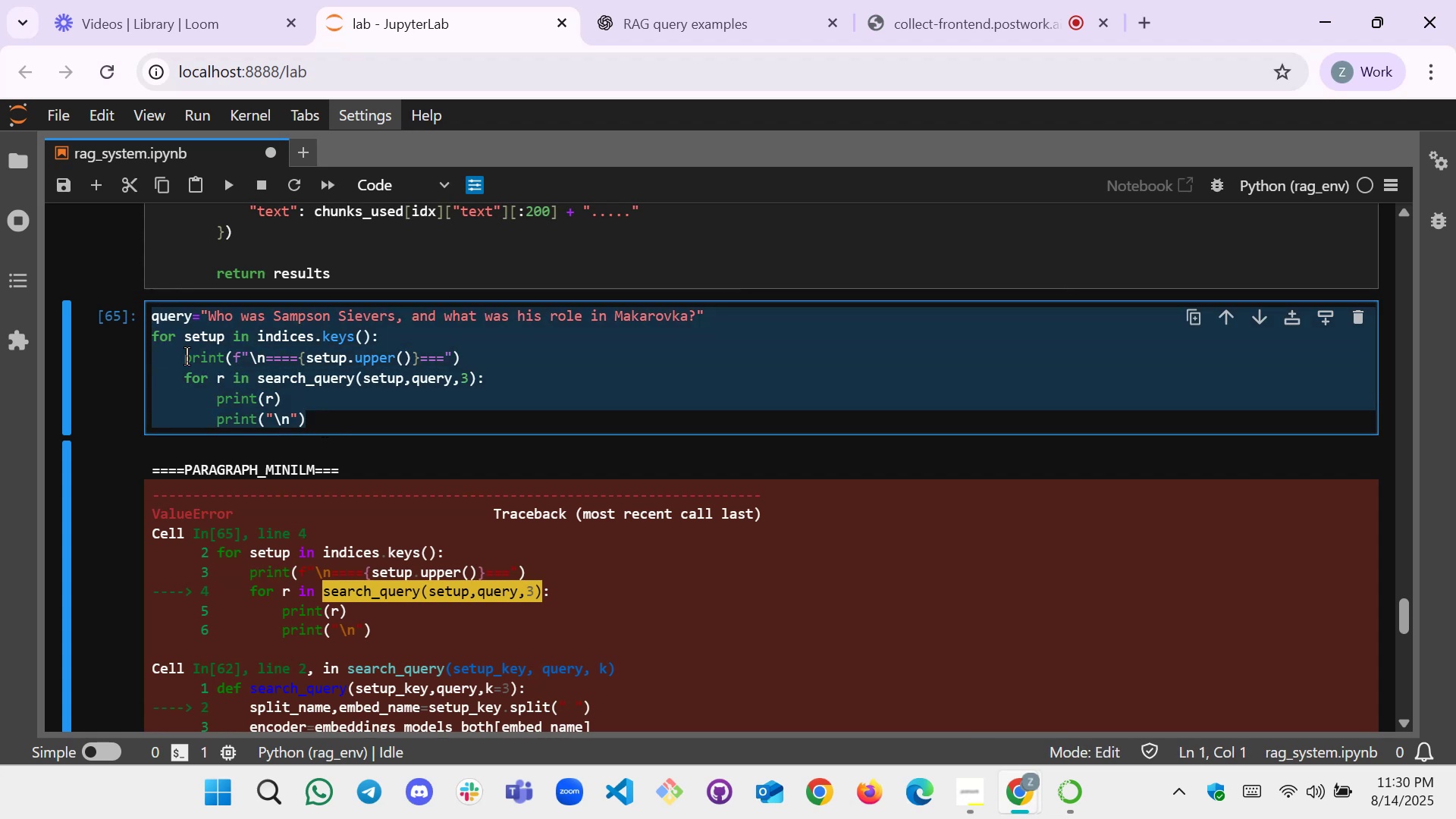 
scroll: coordinate [187, 359], scroll_direction: up, amount: 2.0
 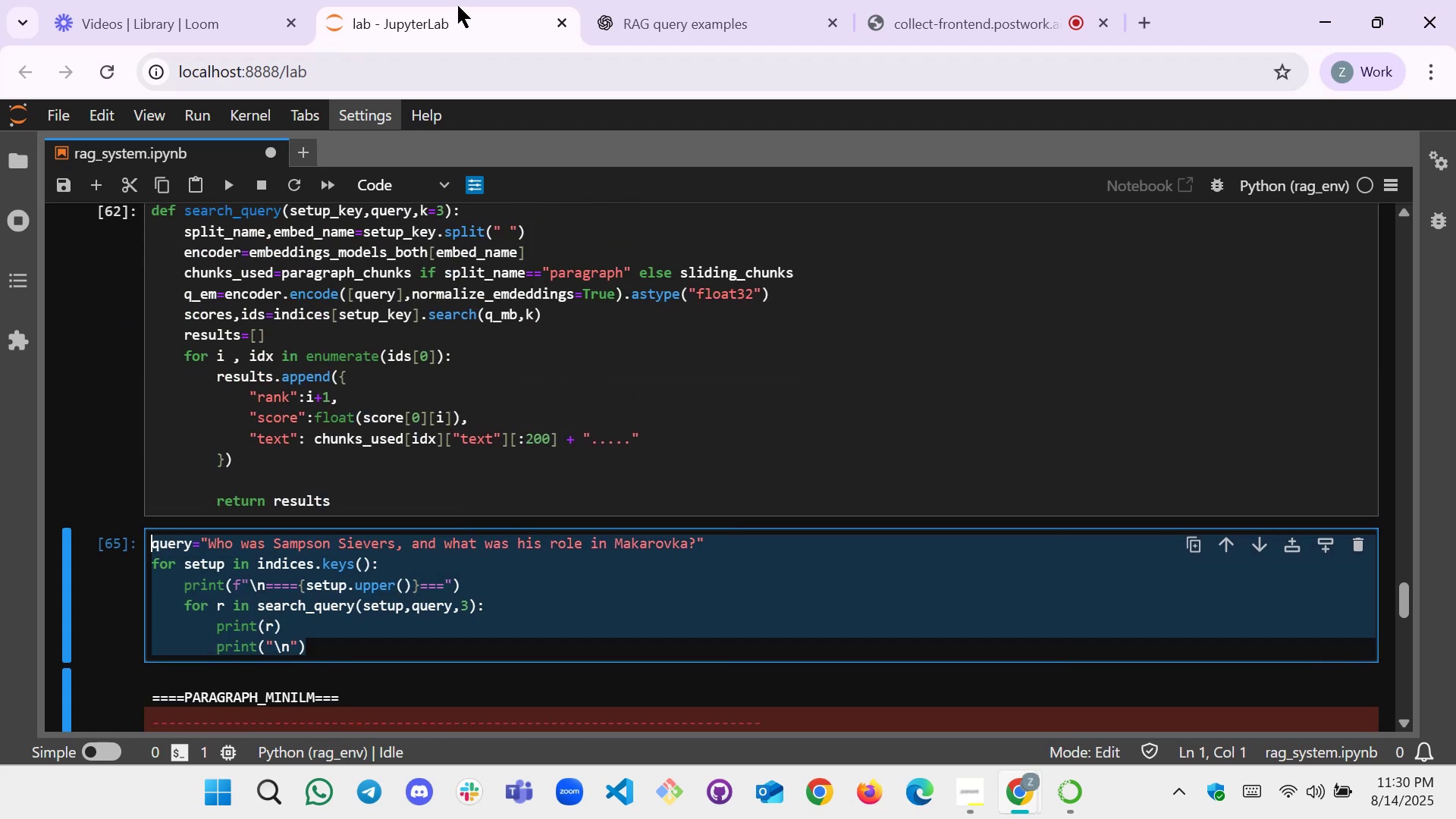 
left_click([629, 0])
 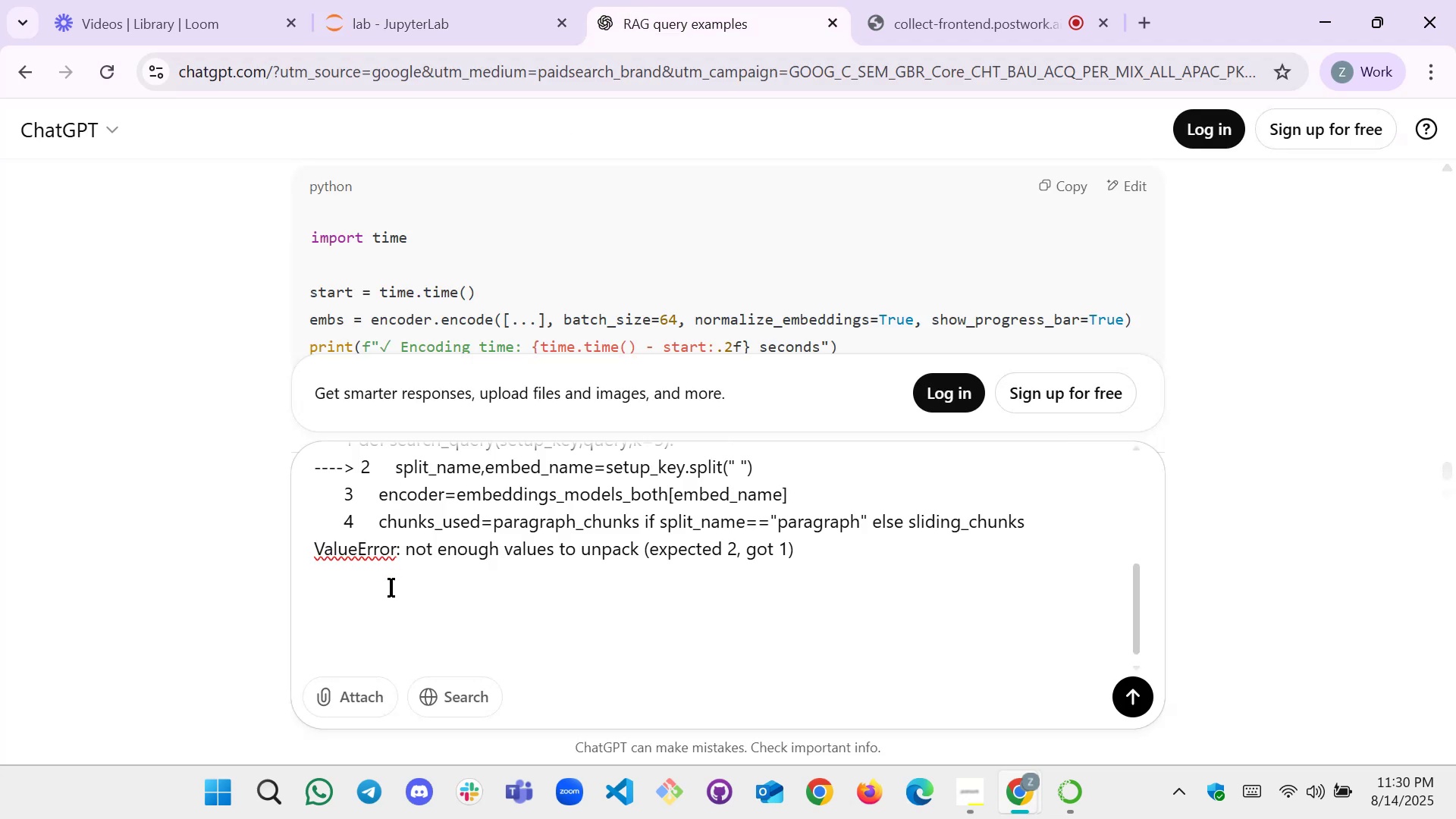 
left_click([370, 657])
 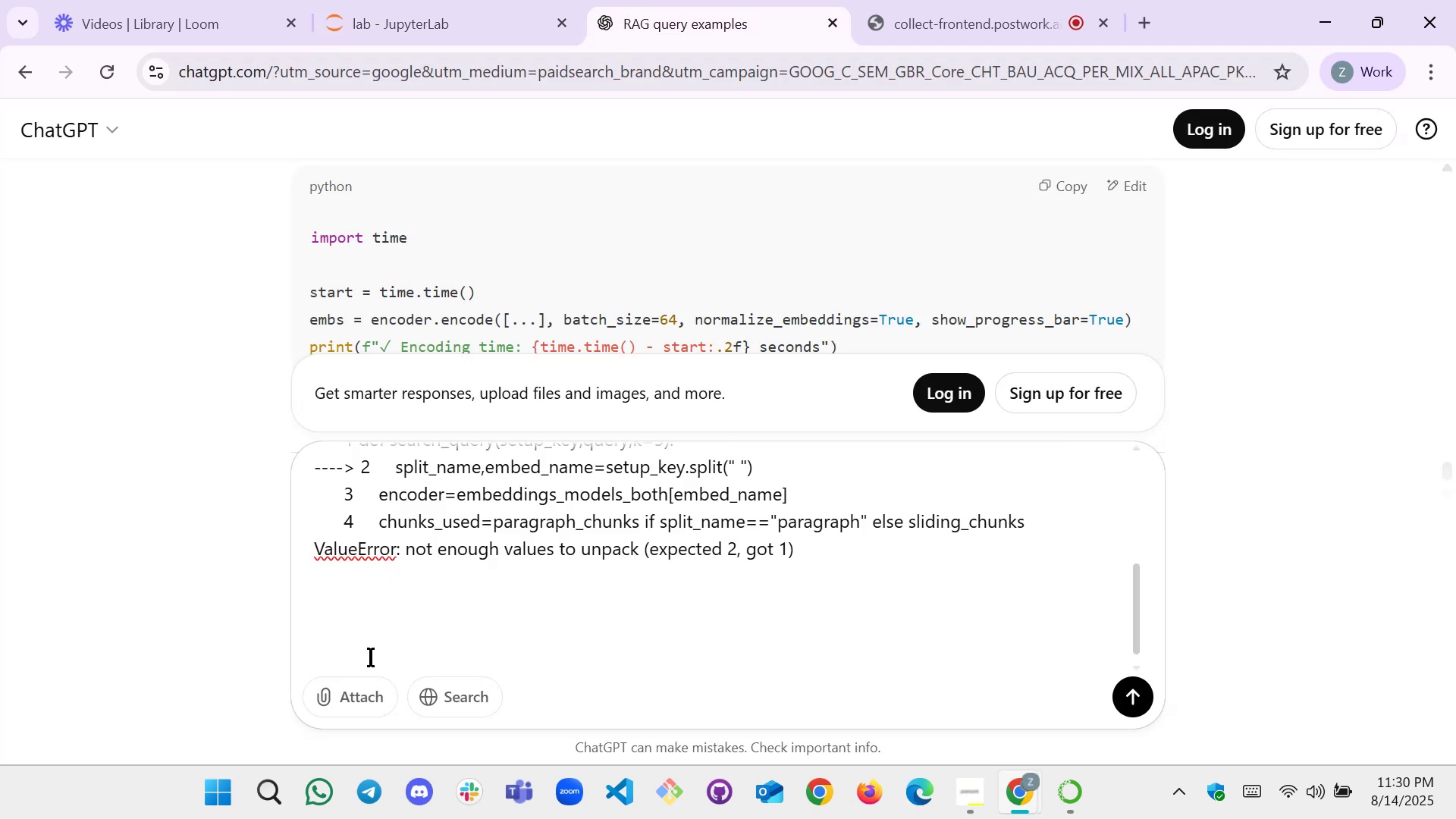 
key(Control+V)
 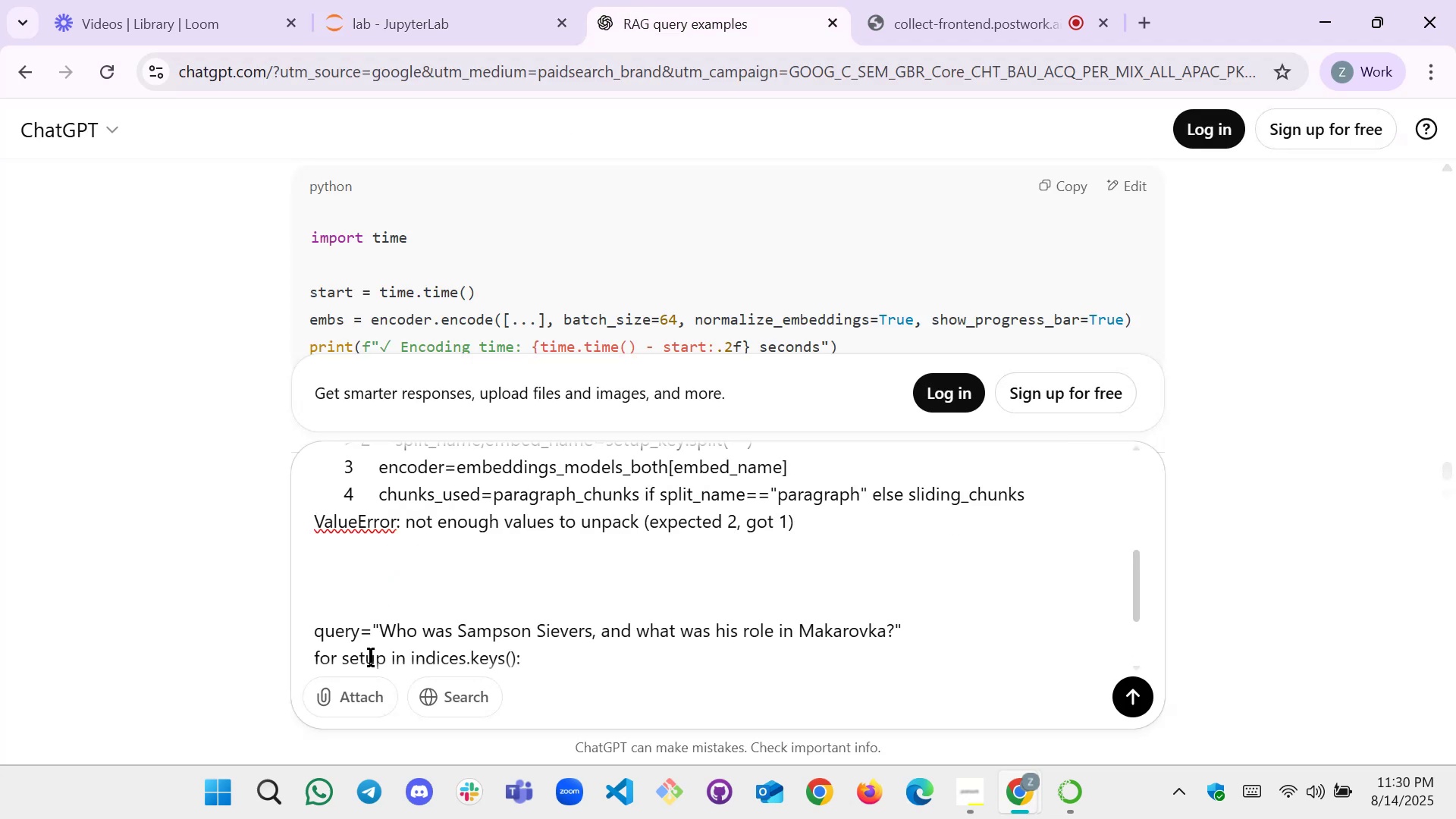 
key(Shift+Enter)
 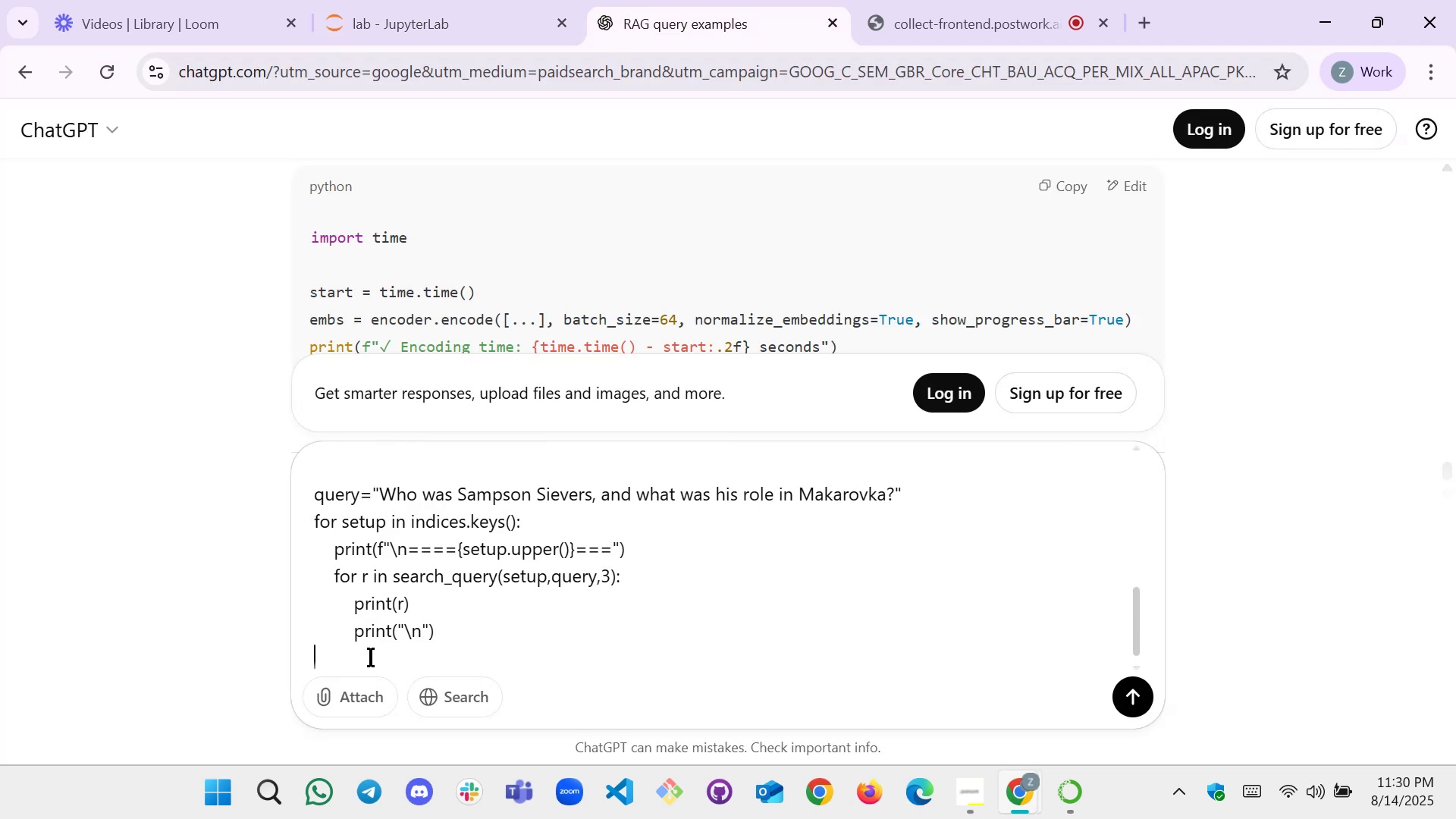 
key(Shift+Enter)
 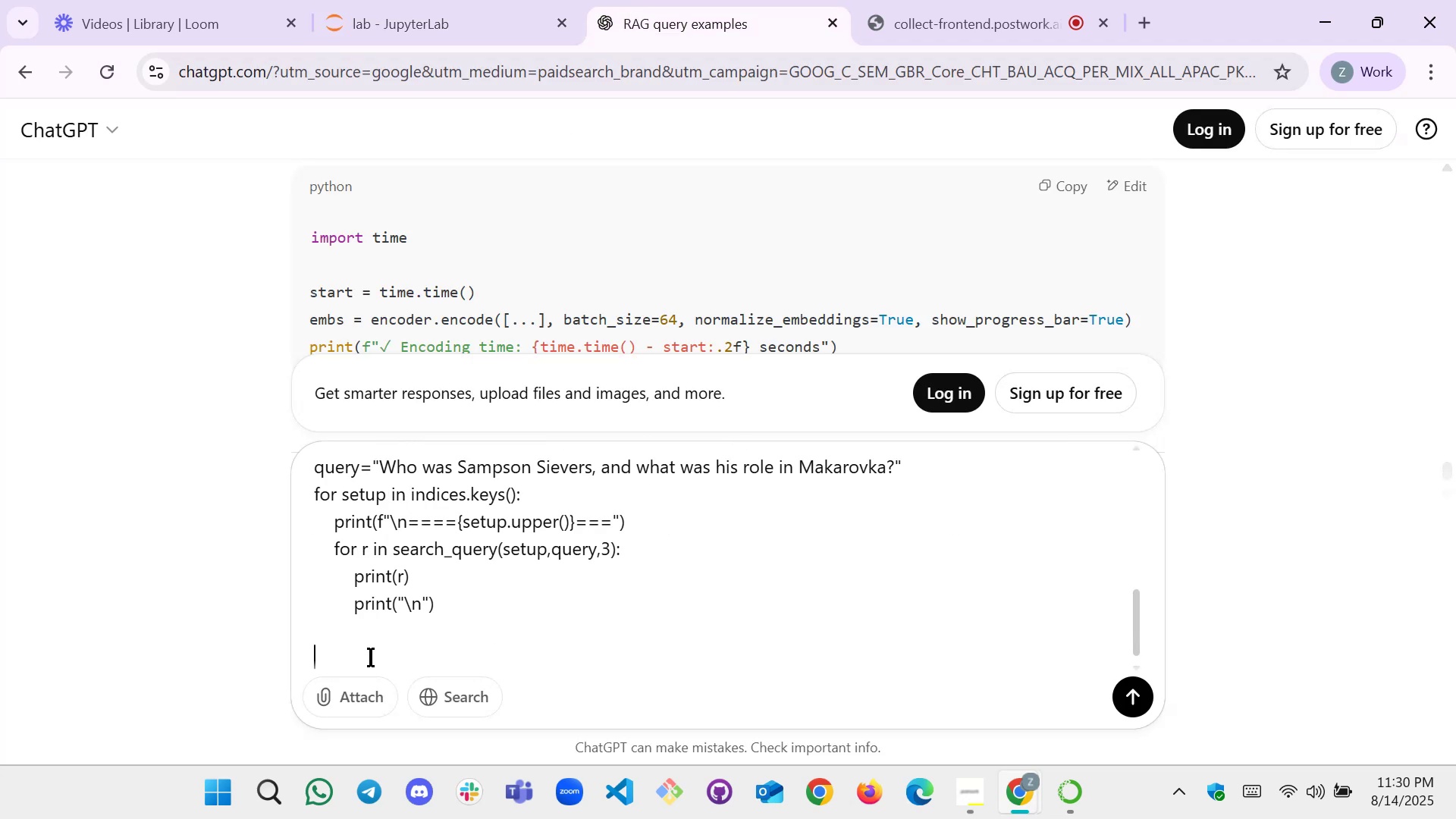 
key(Shift+Enter)
 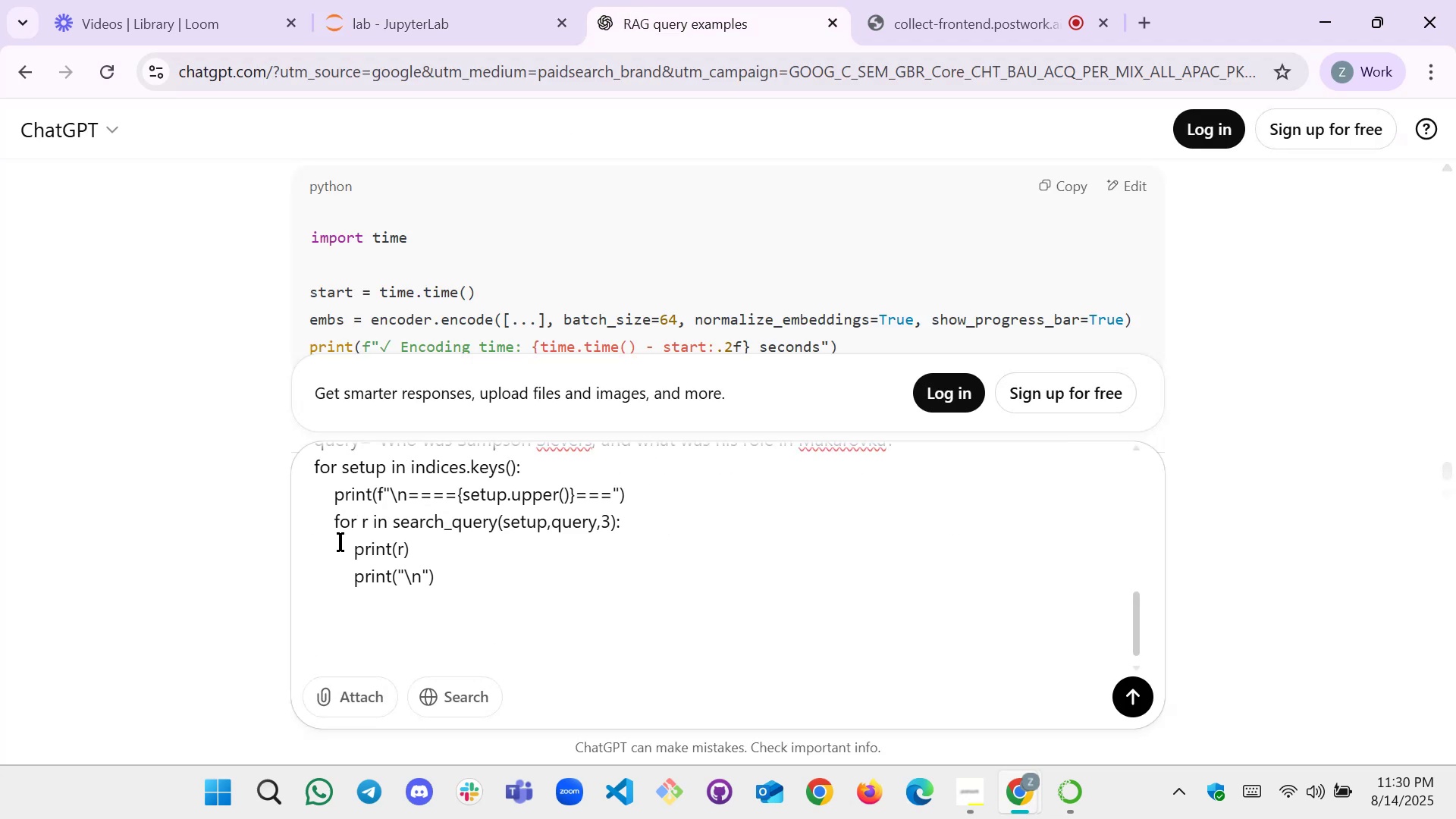 
left_click([389, 0])
 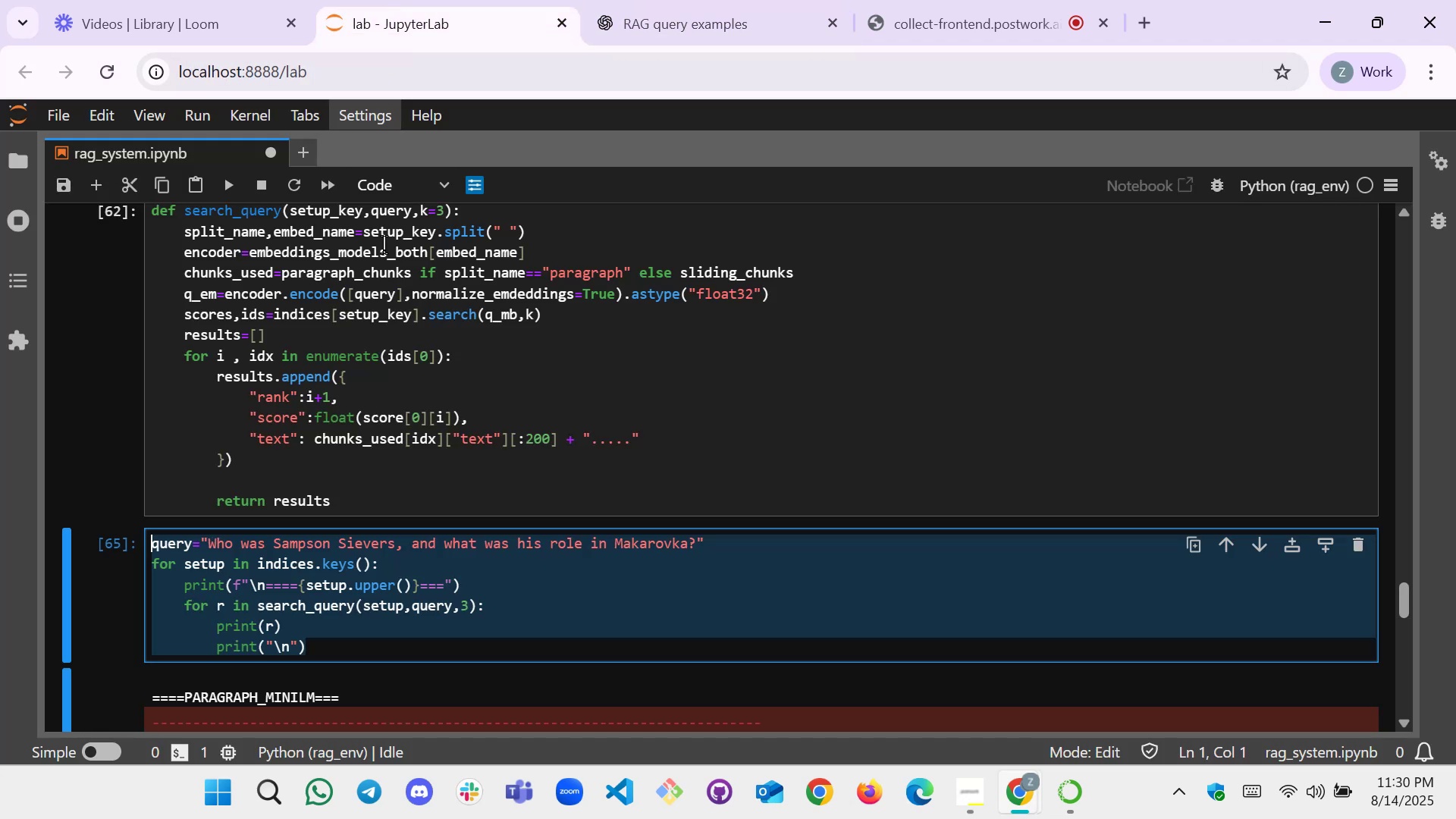 
scroll: coordinate [395, 283], scroll_direction: up, amount: 1.0
 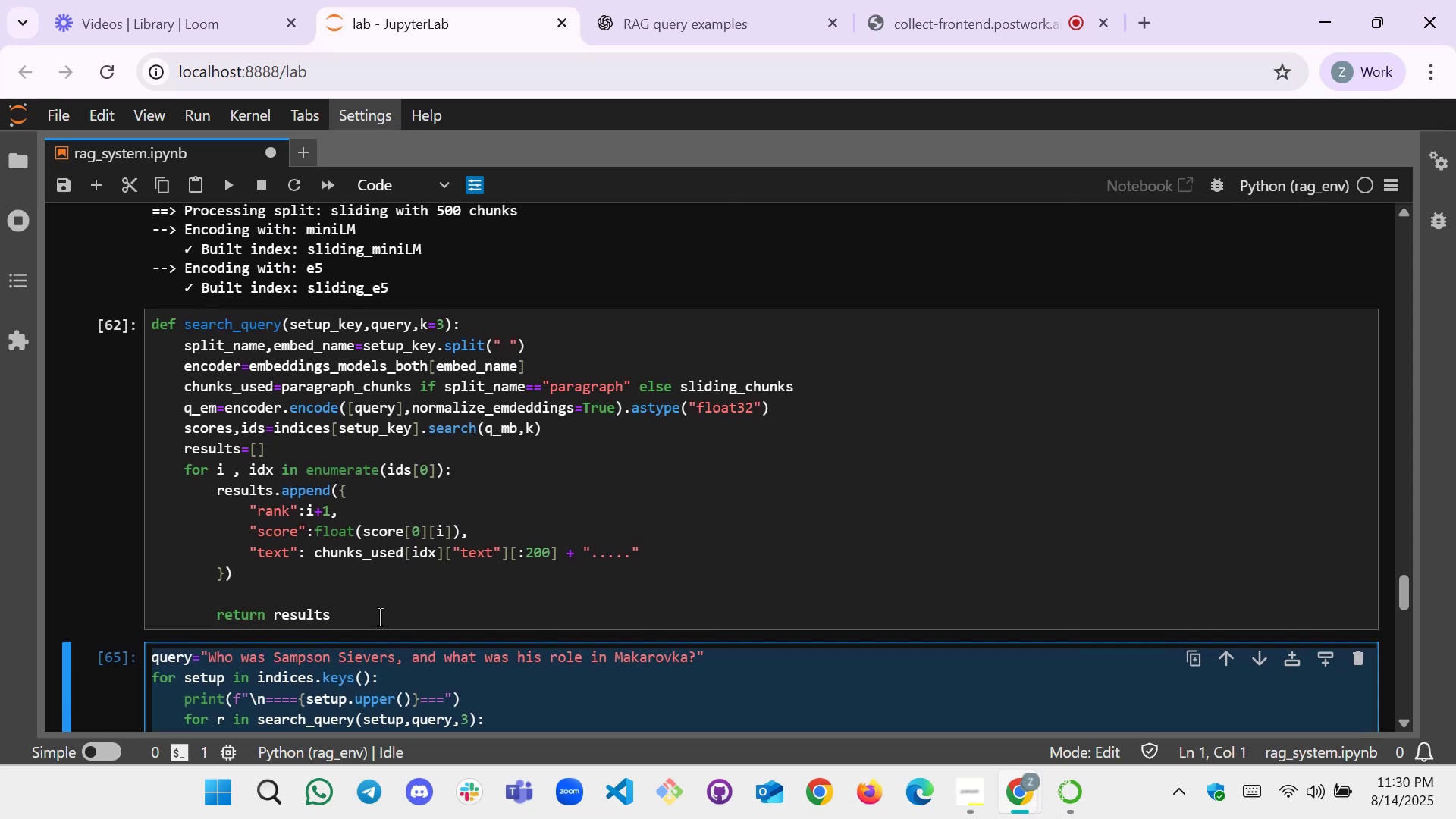 
left_click_drag(start_coordinate=[375, 623], to_coordinate=[138, 326])
 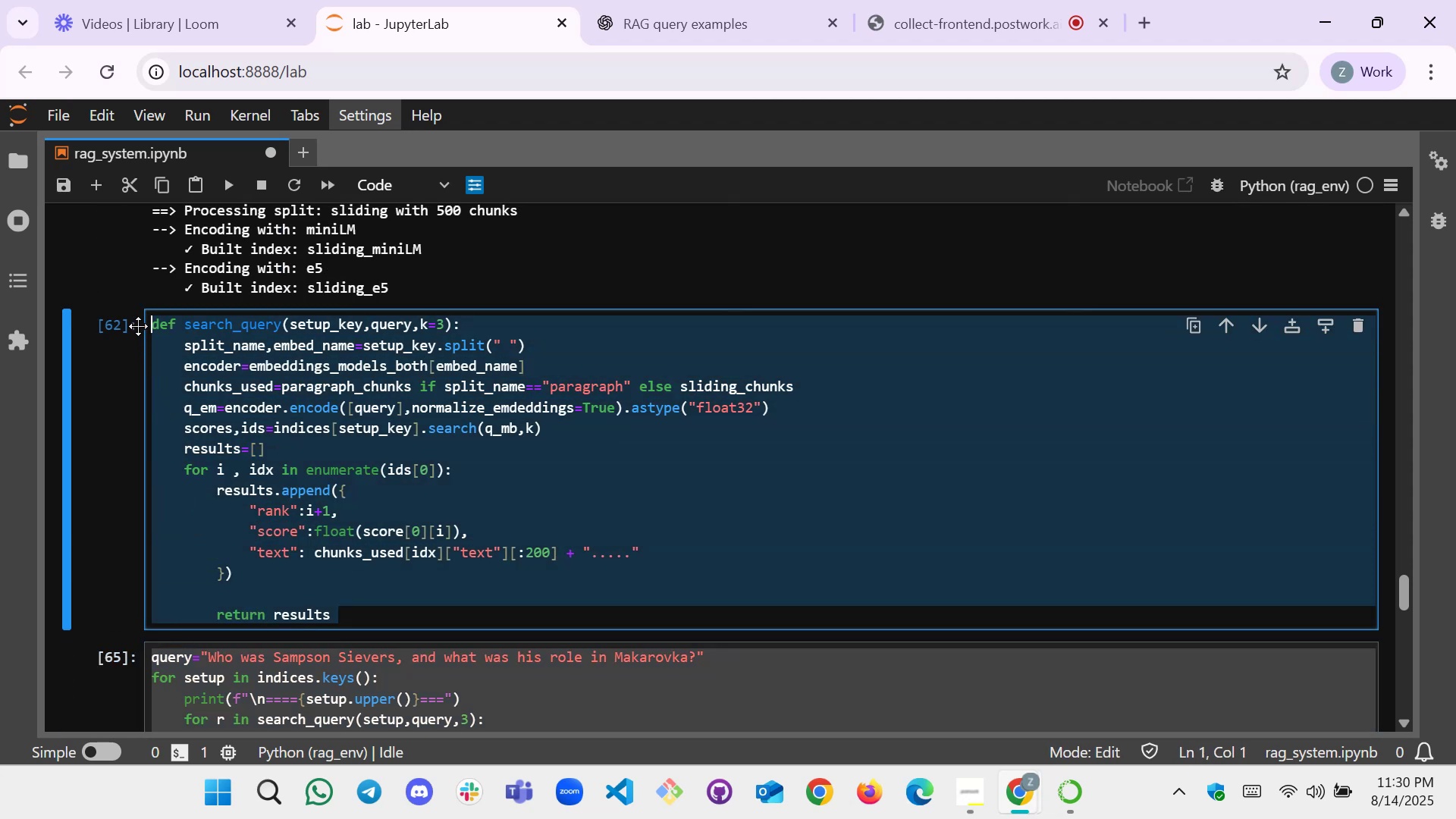 
key(Control+C)
 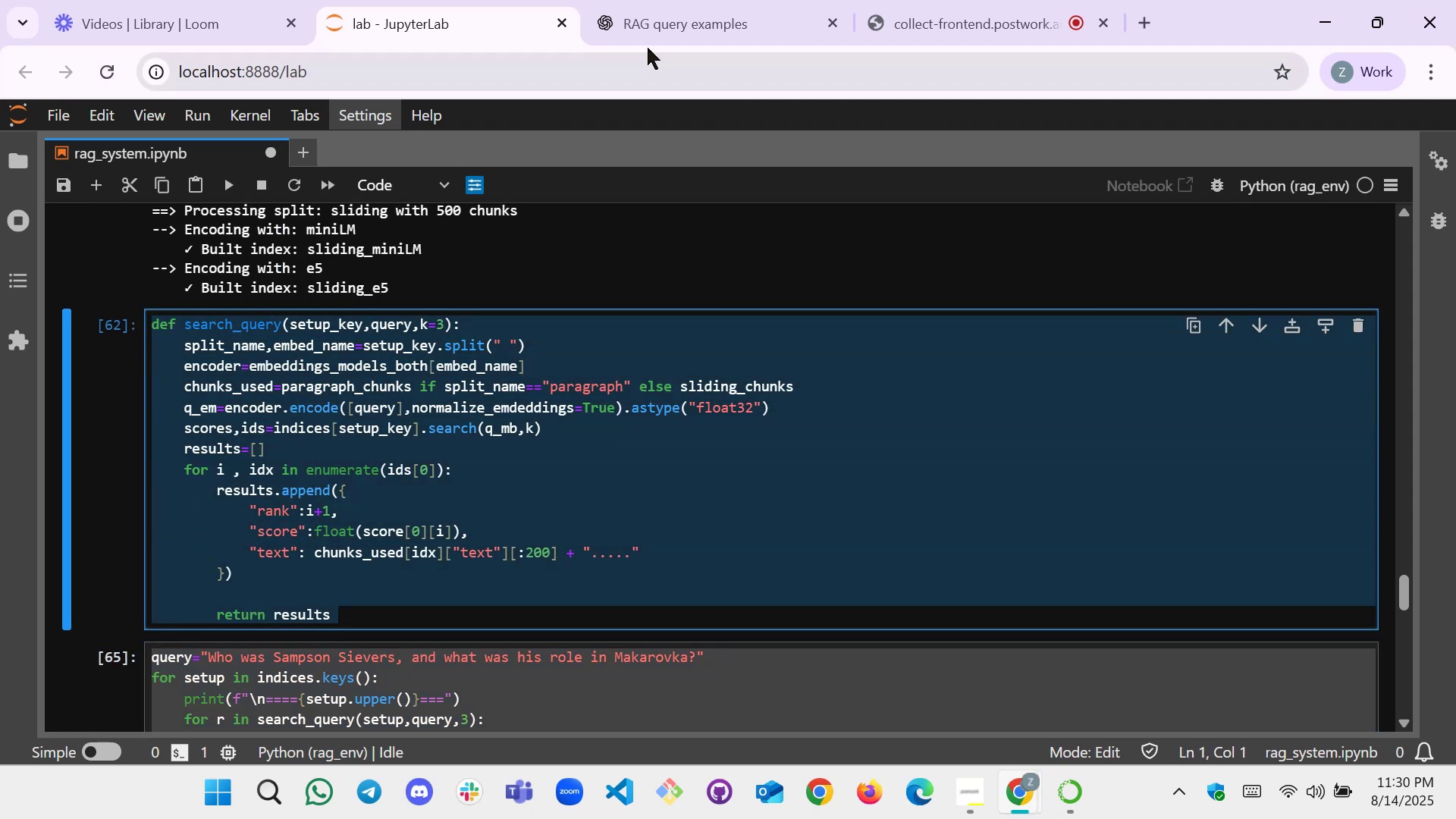 
left_click([687, 13])
 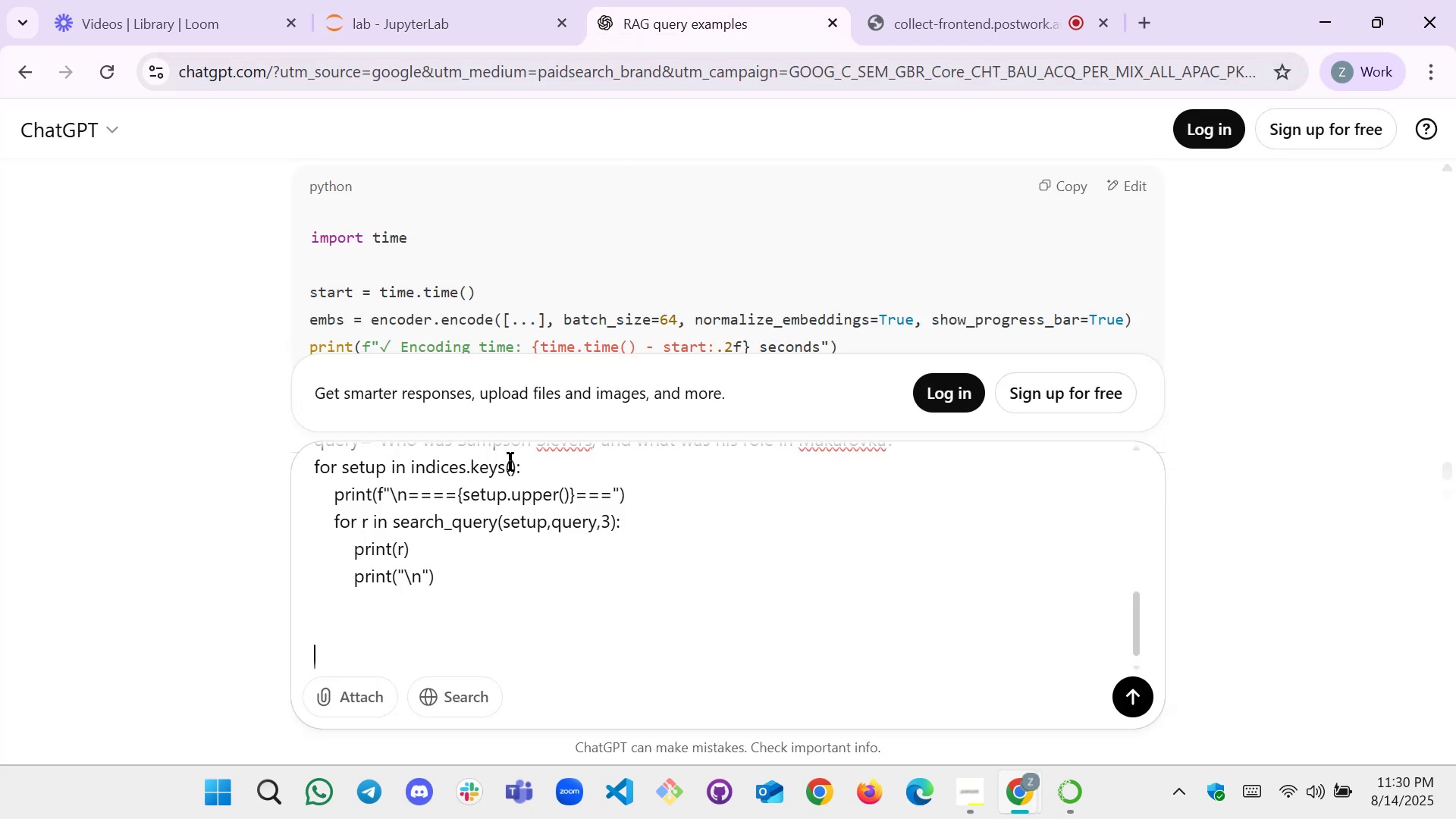 
scroll: coordinate [499, 504], scroll_direction: down, amount: 1.0
 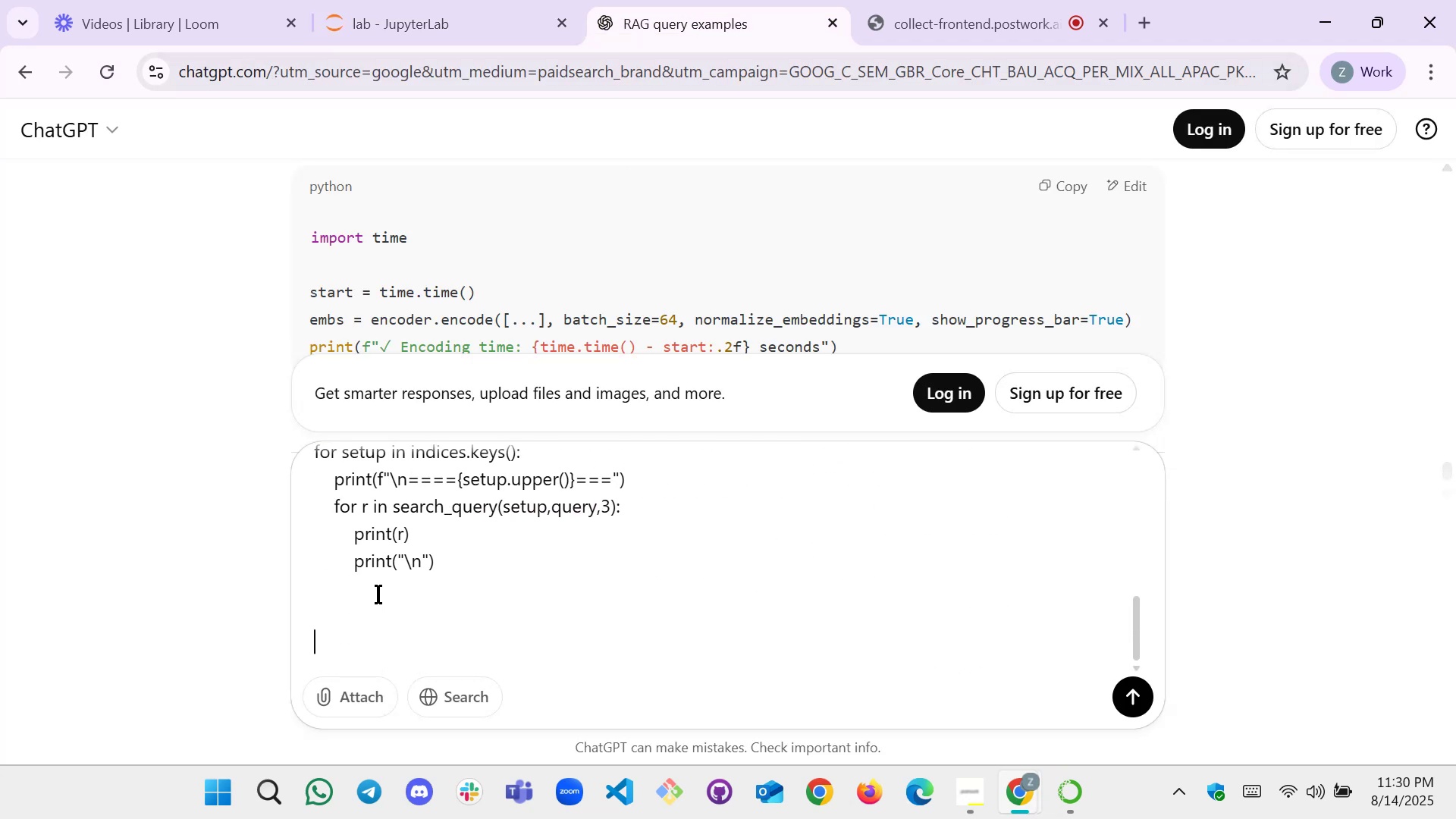 
scroll: coordinate [374, 529], scroll_direction: up, amount: 2.0
 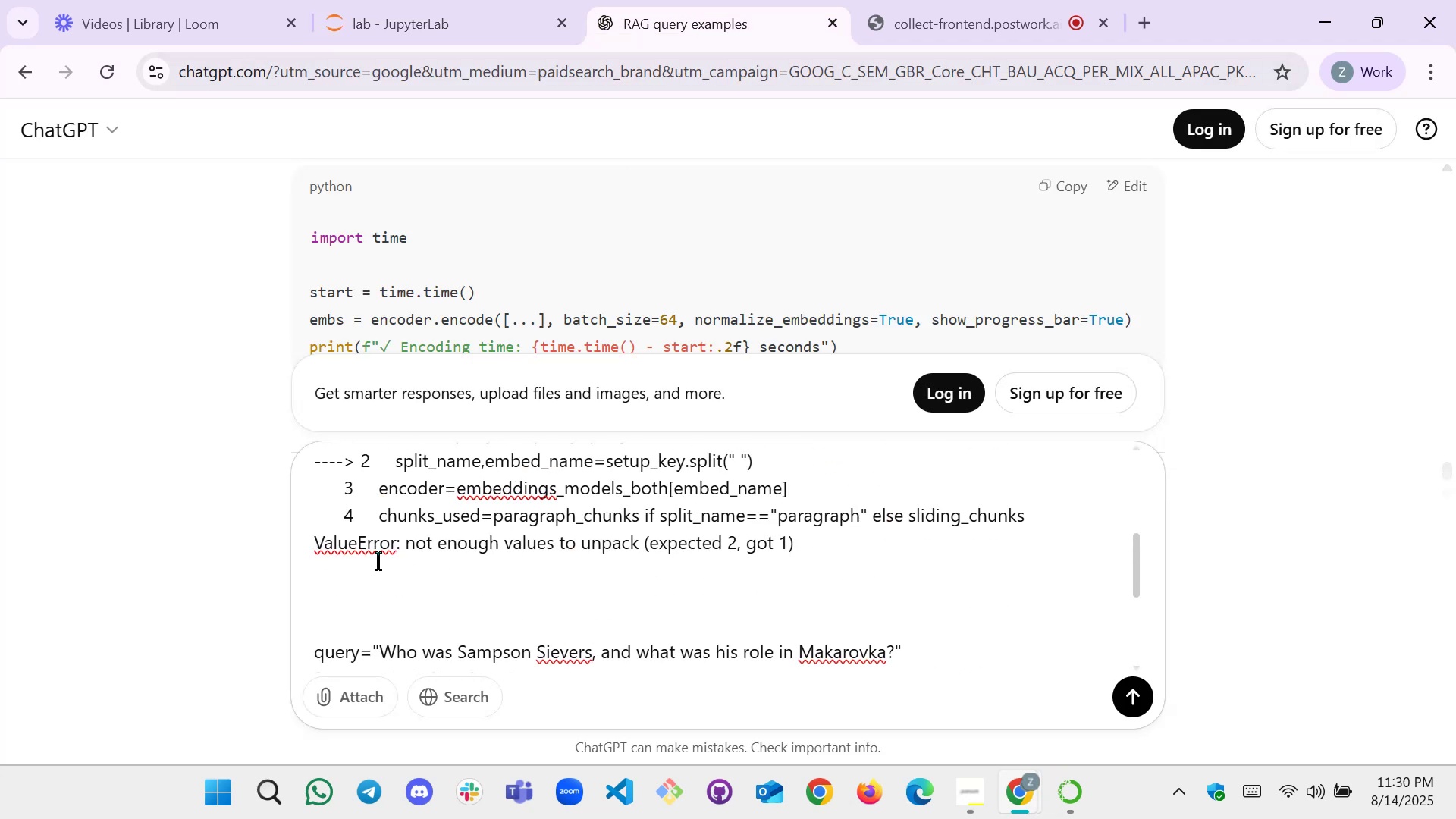 
left_click([377, 586])
 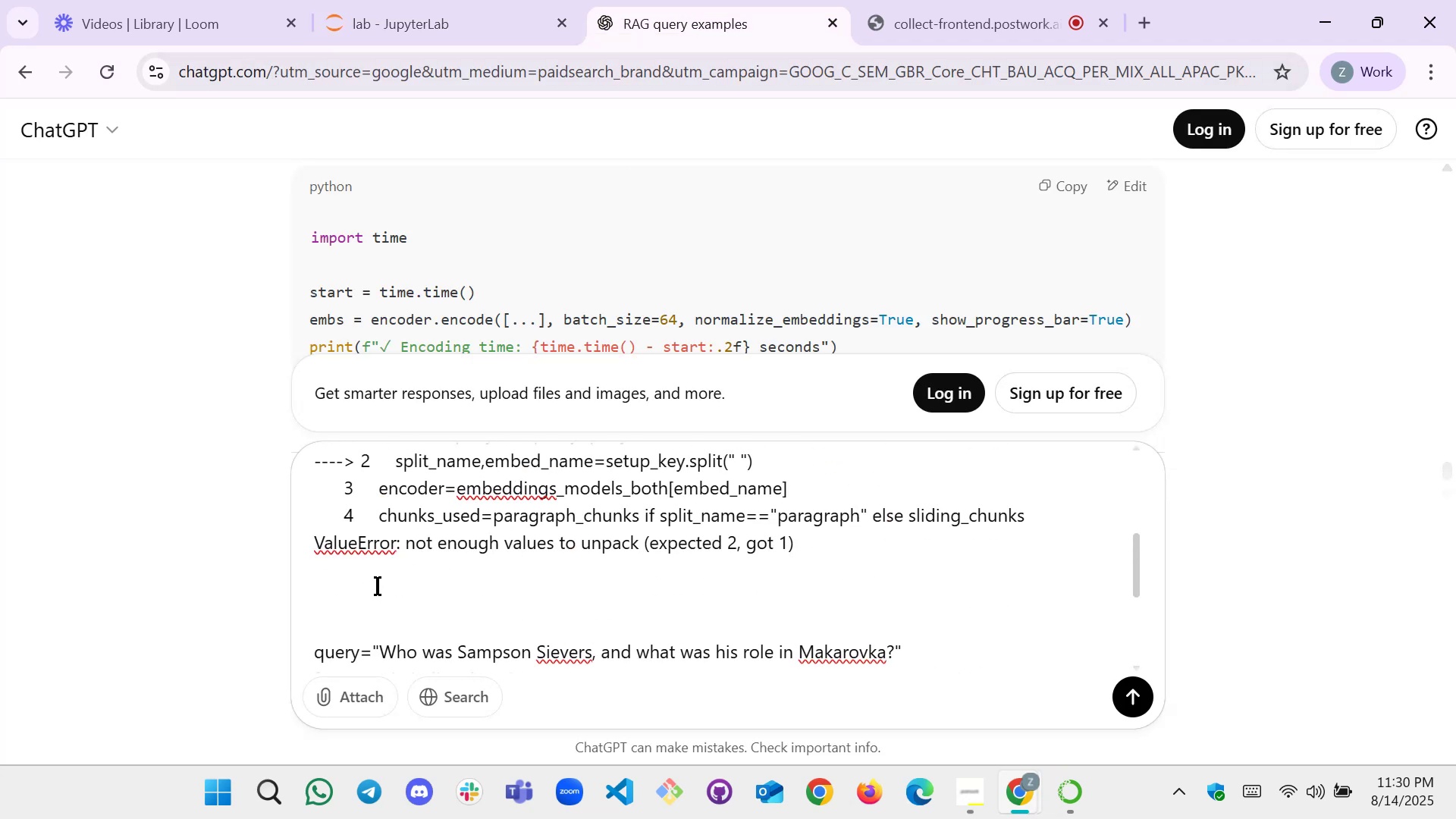 
key(Shift+Enter)
 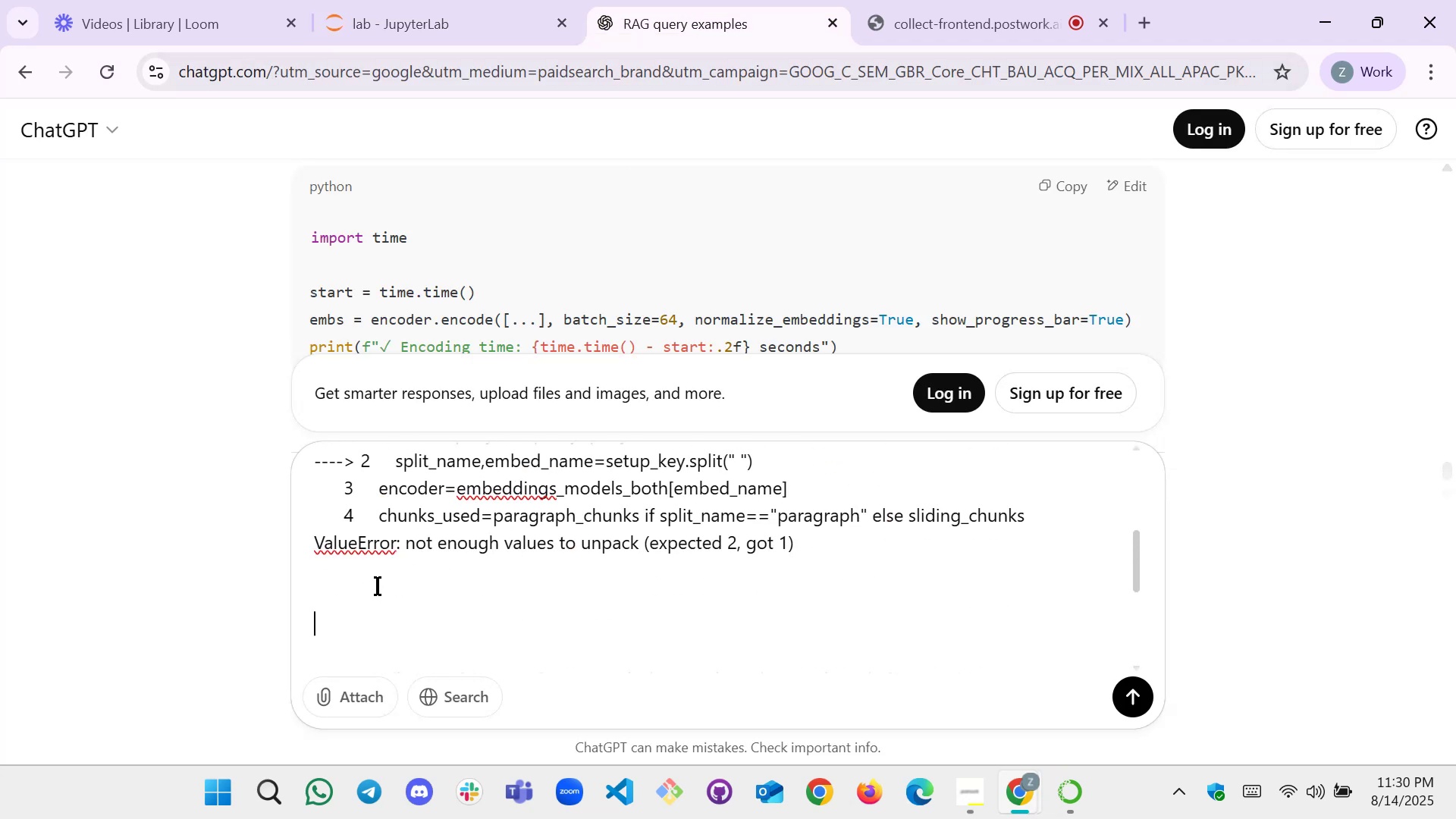 
key(Shift+Enter)
 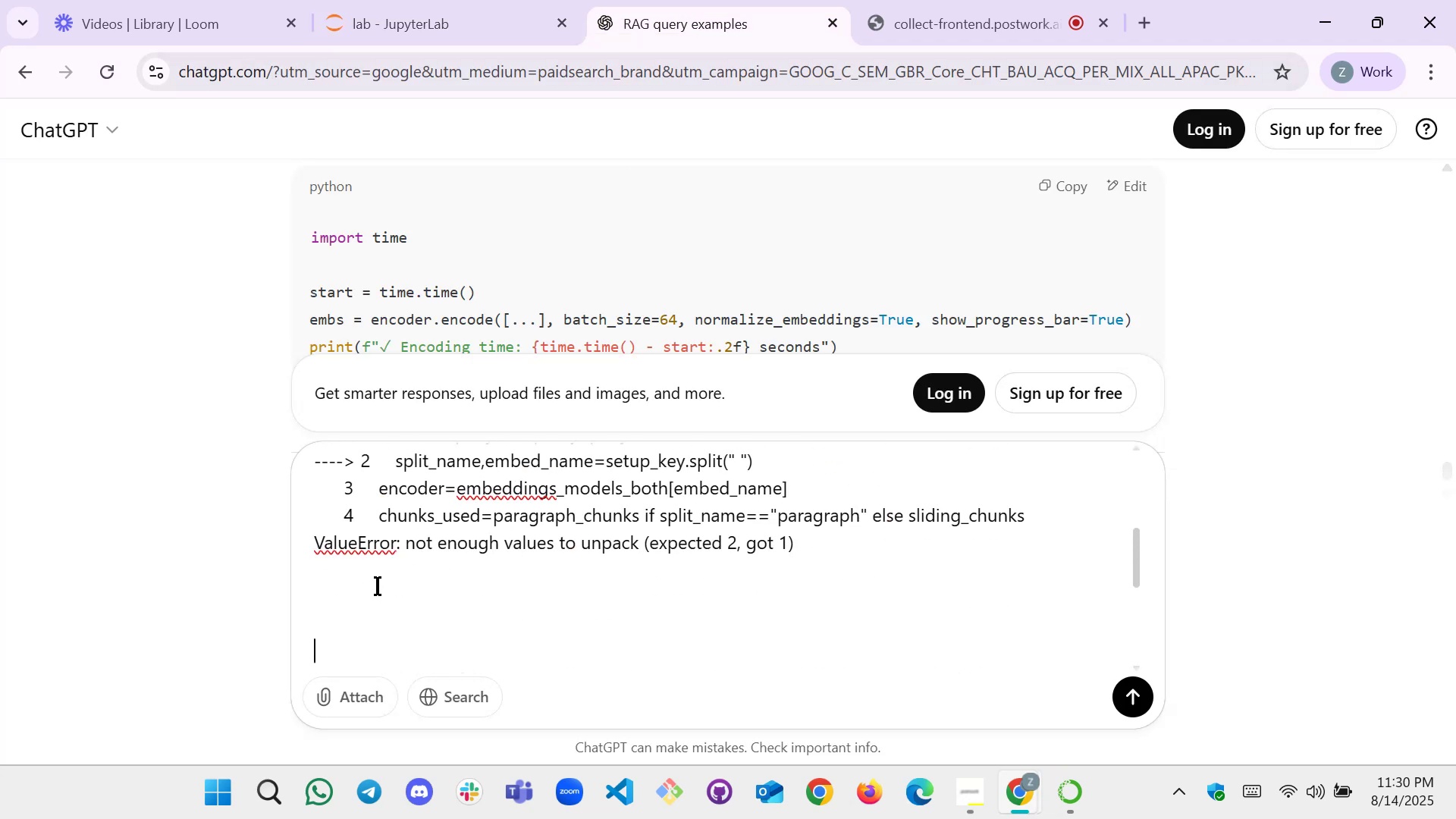 
key(Shift+Enter)
 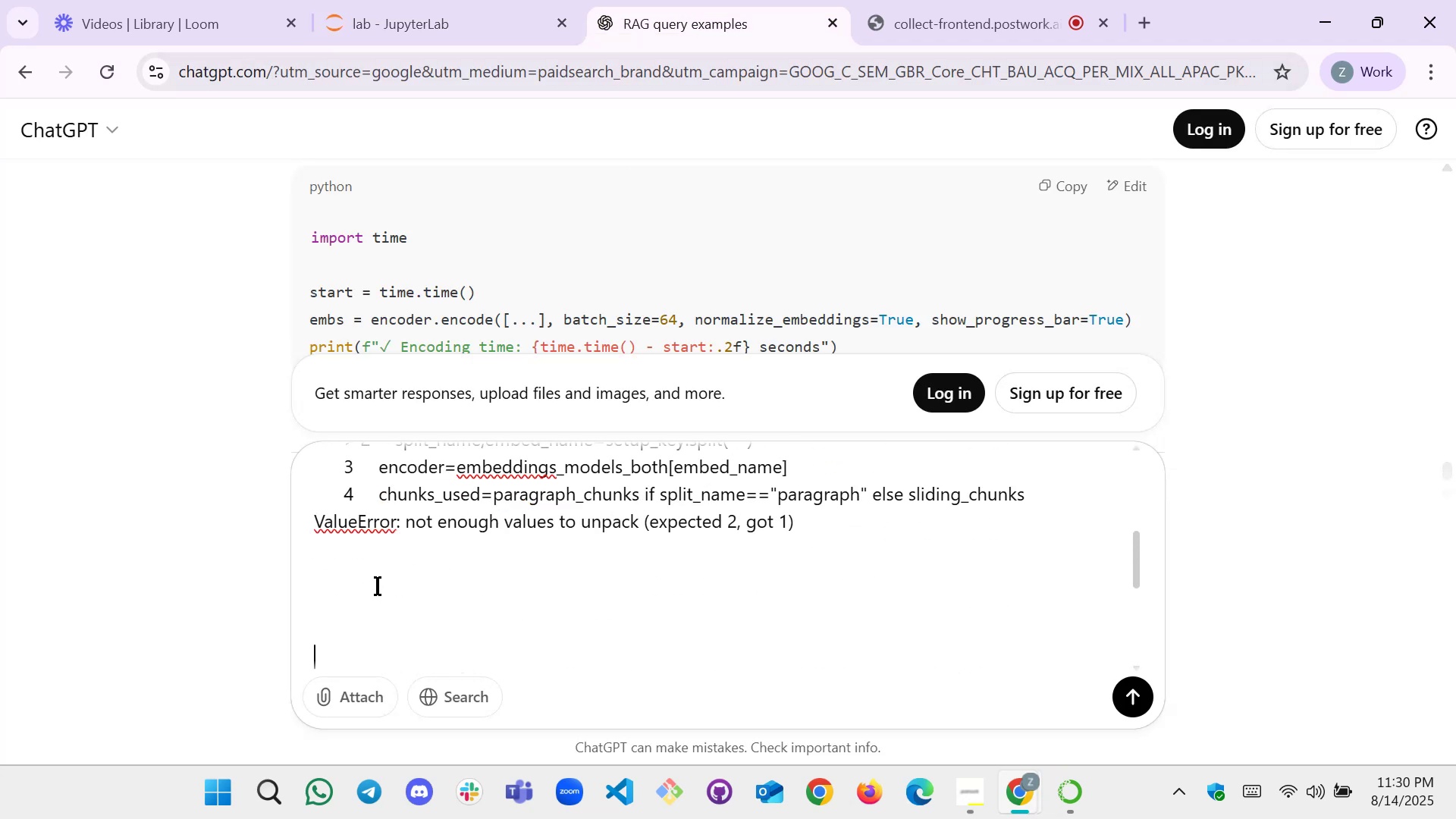 
key(Shift+Enter)
 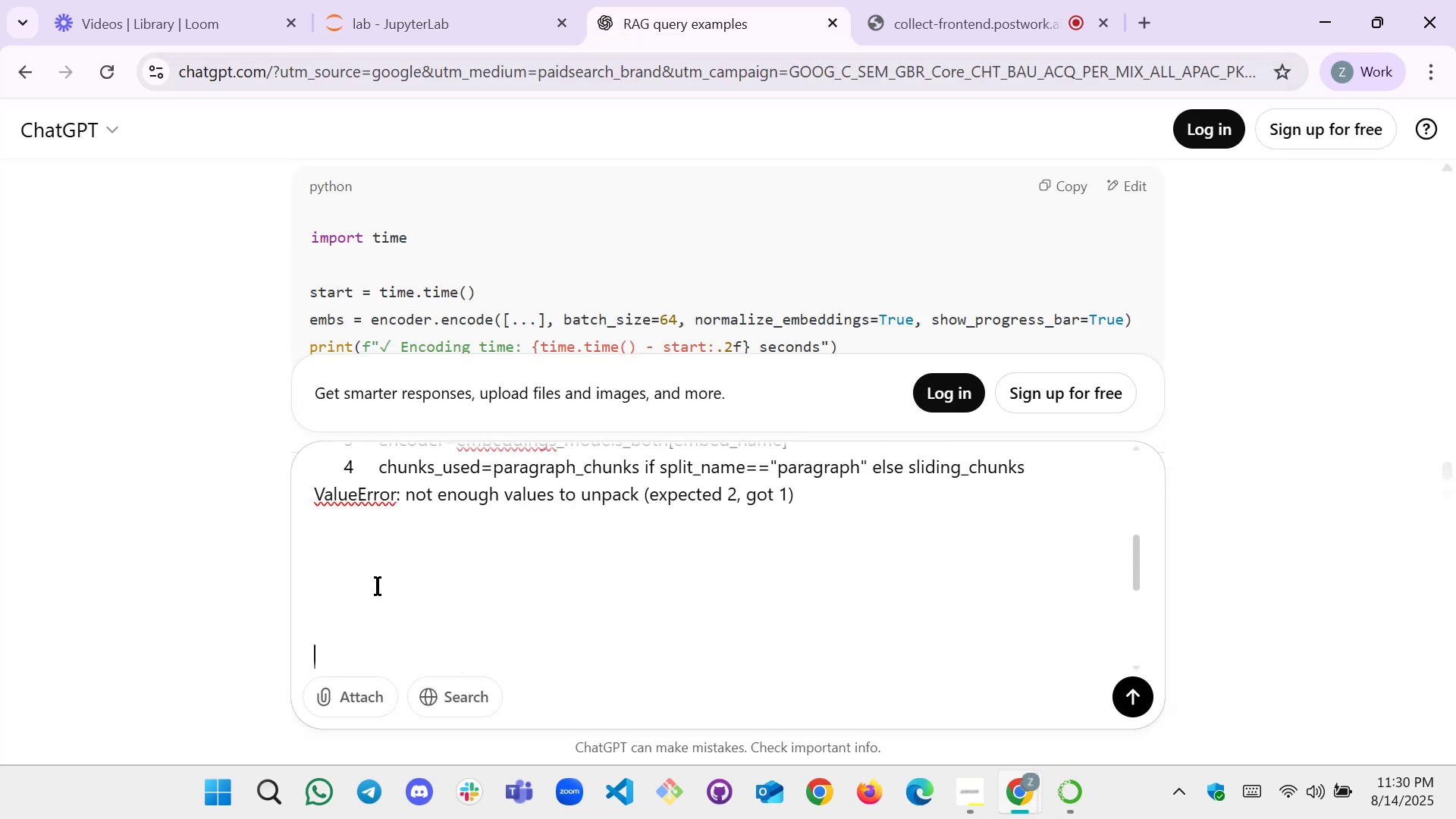 
key(ArrowUp)
 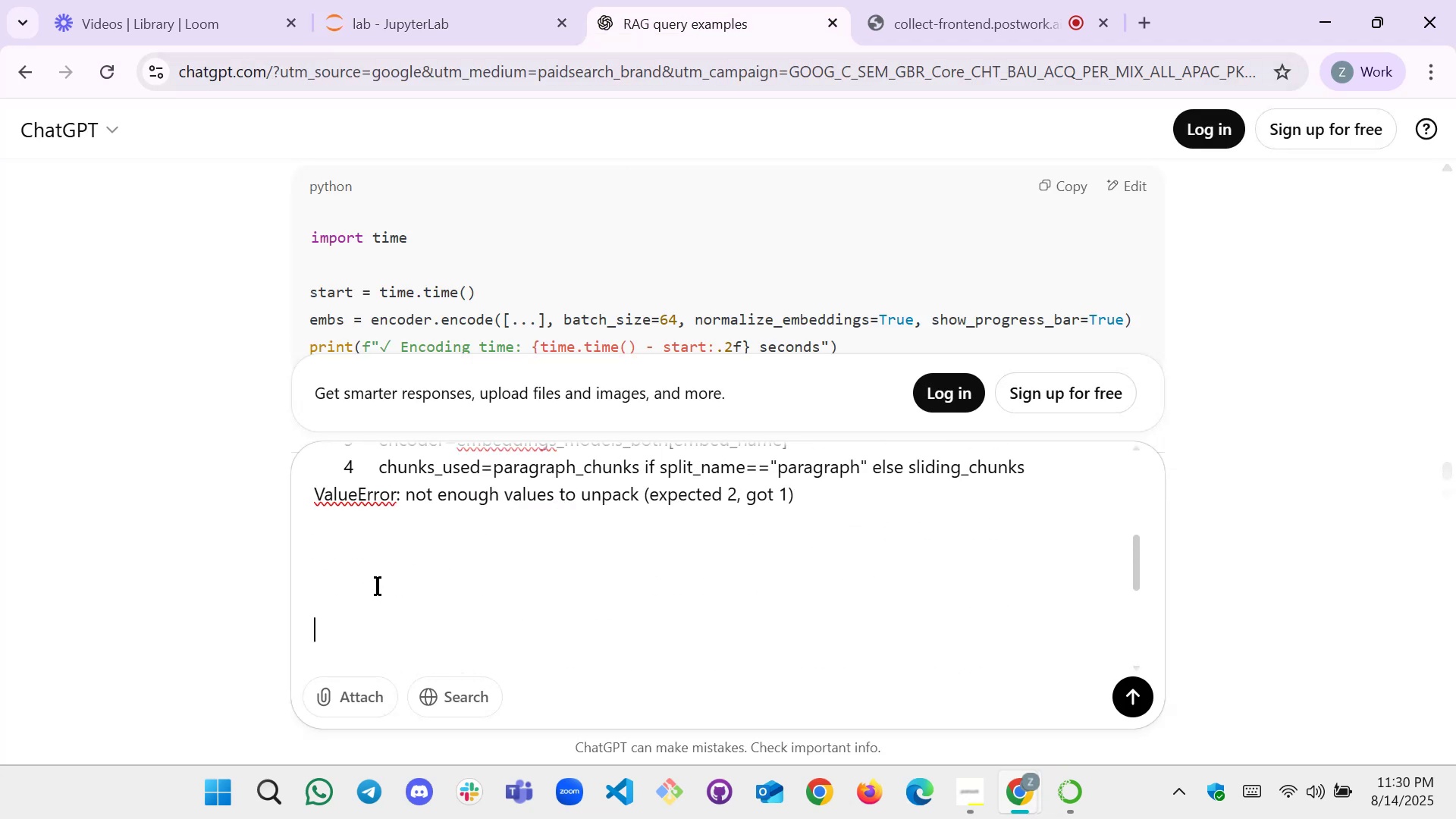 
key(ArrowUp)
 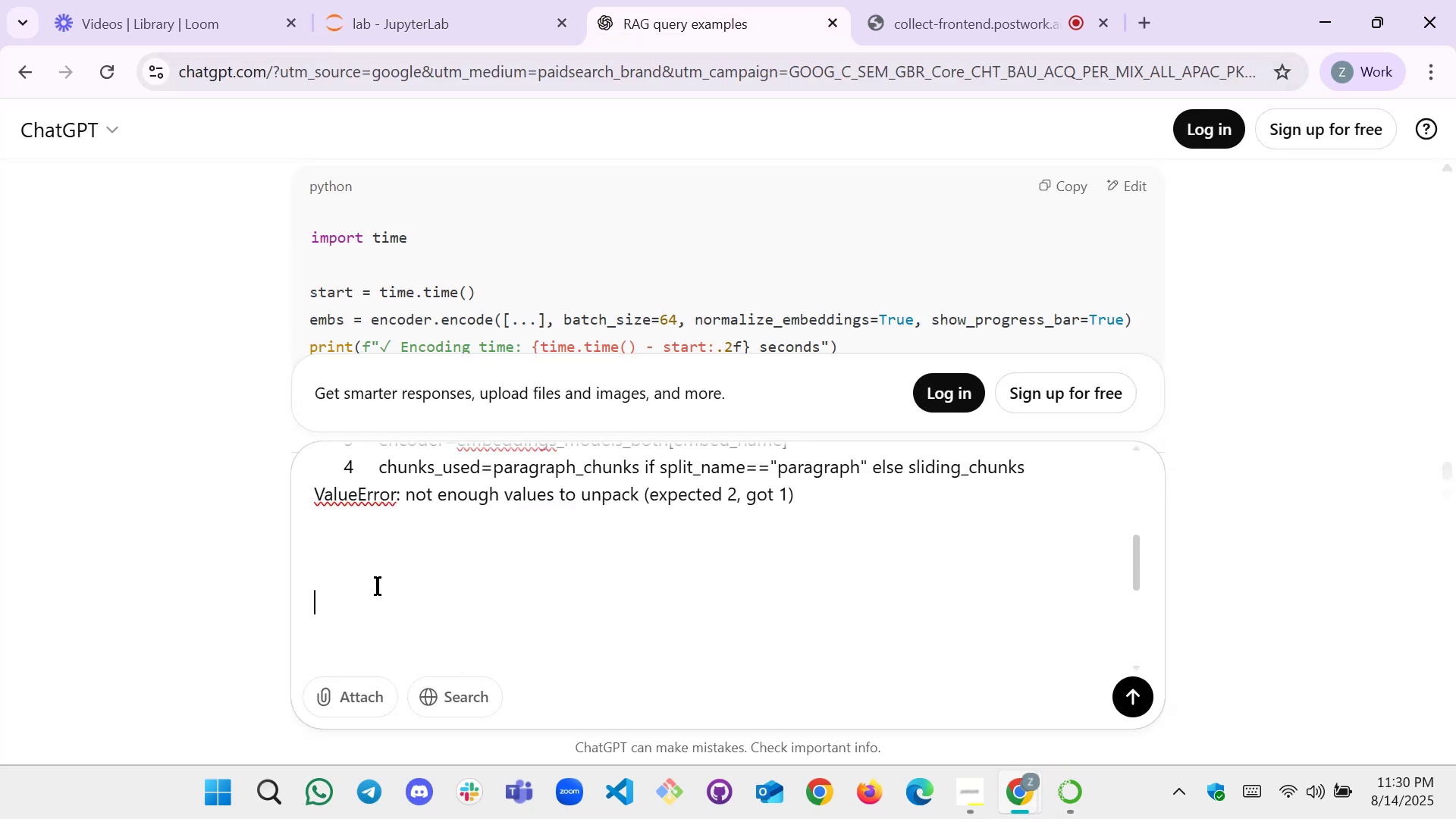 
key(ArrowUp)
 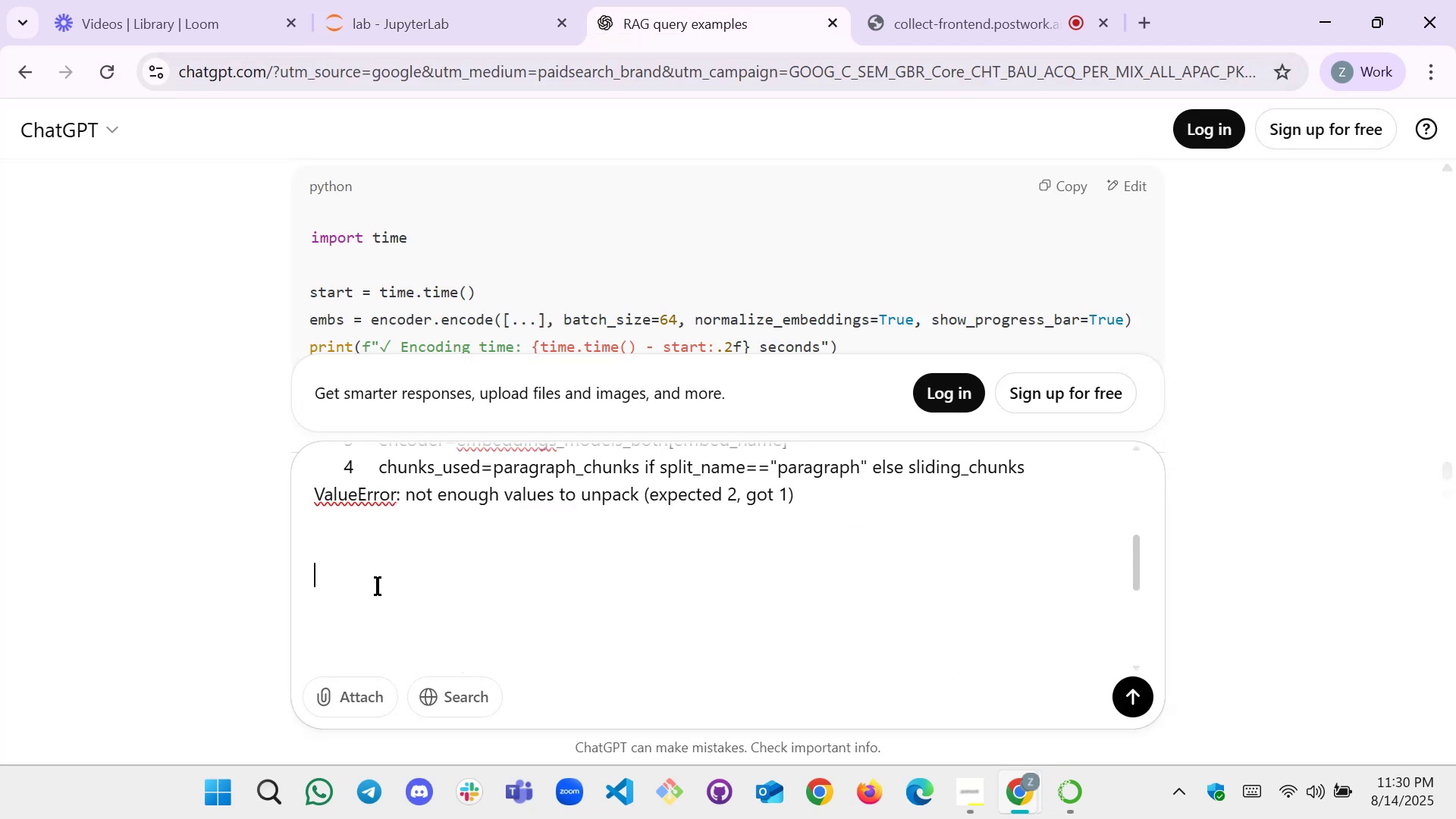 
key(ArrowUp)
 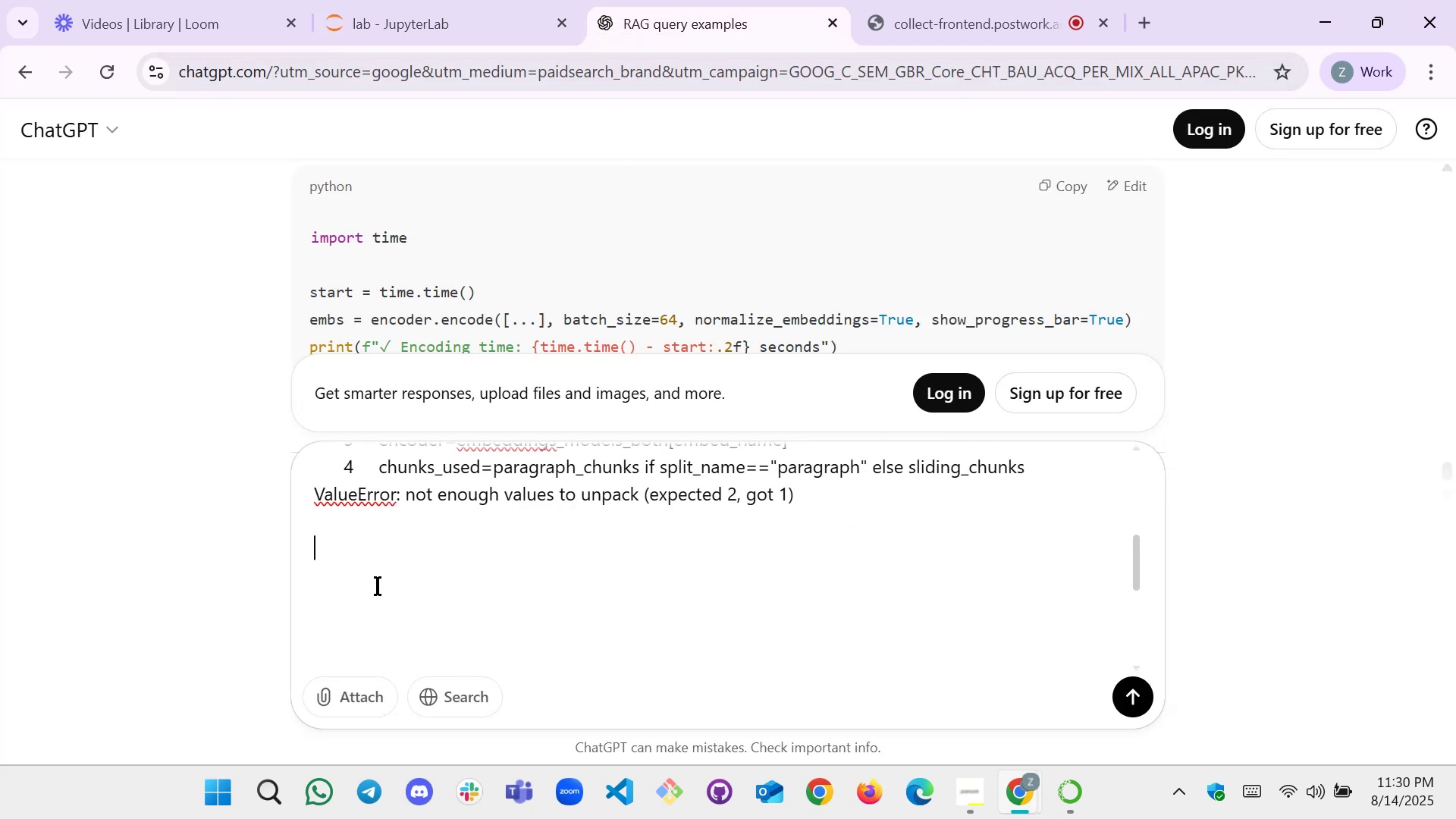 
key(Control+ControlLeft)
 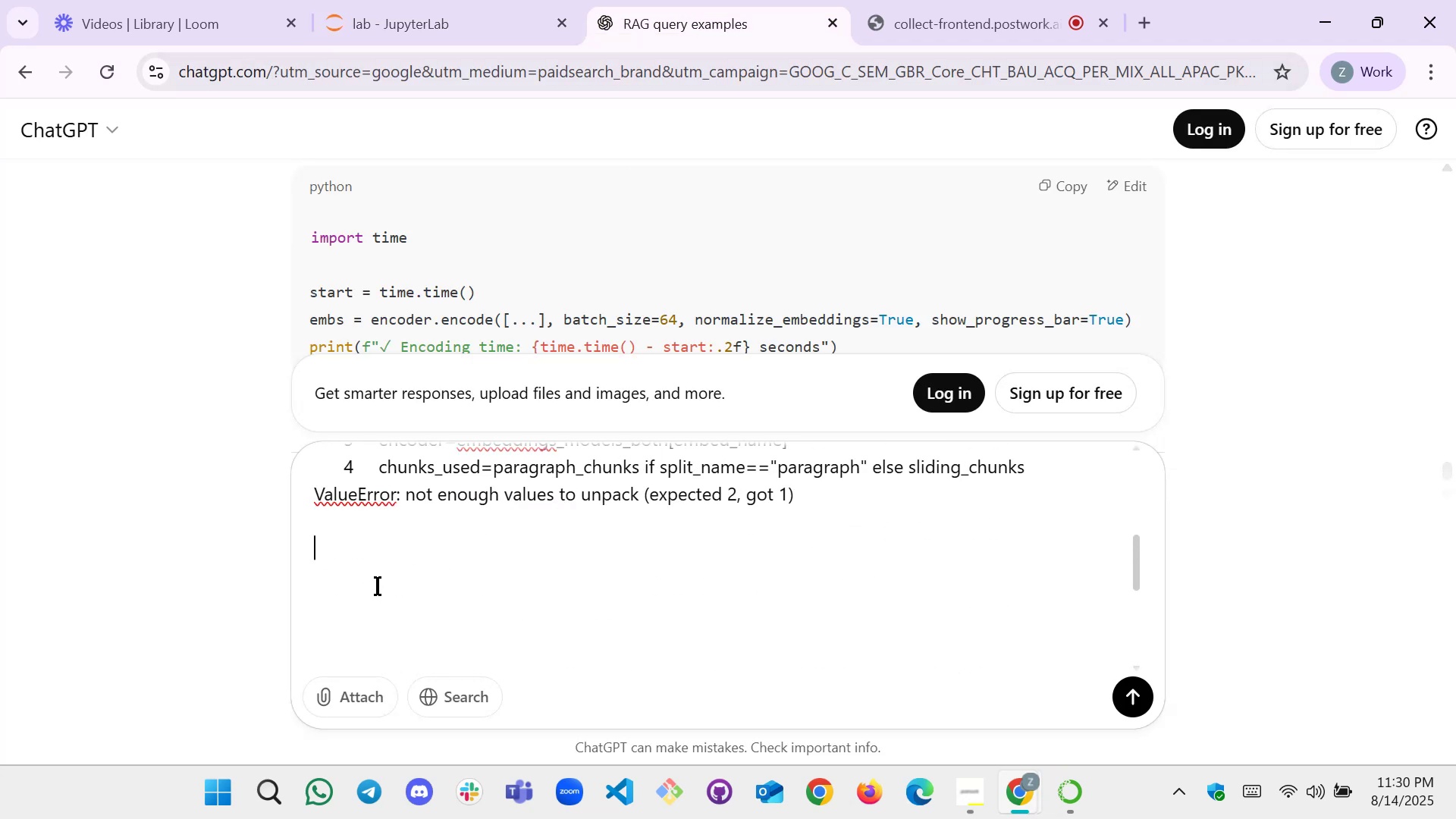 
key(Control+V)
 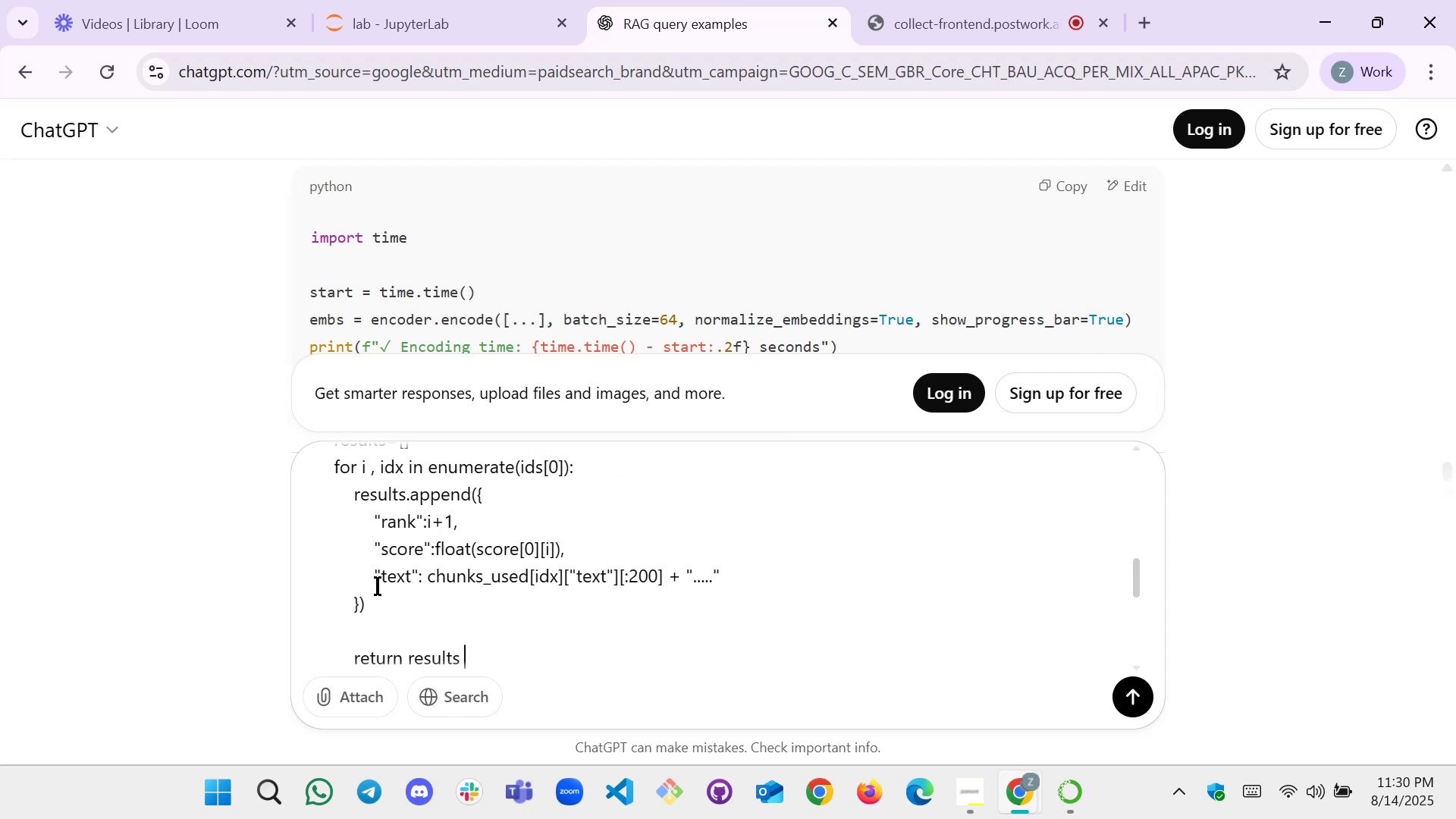 
key(Enter)
 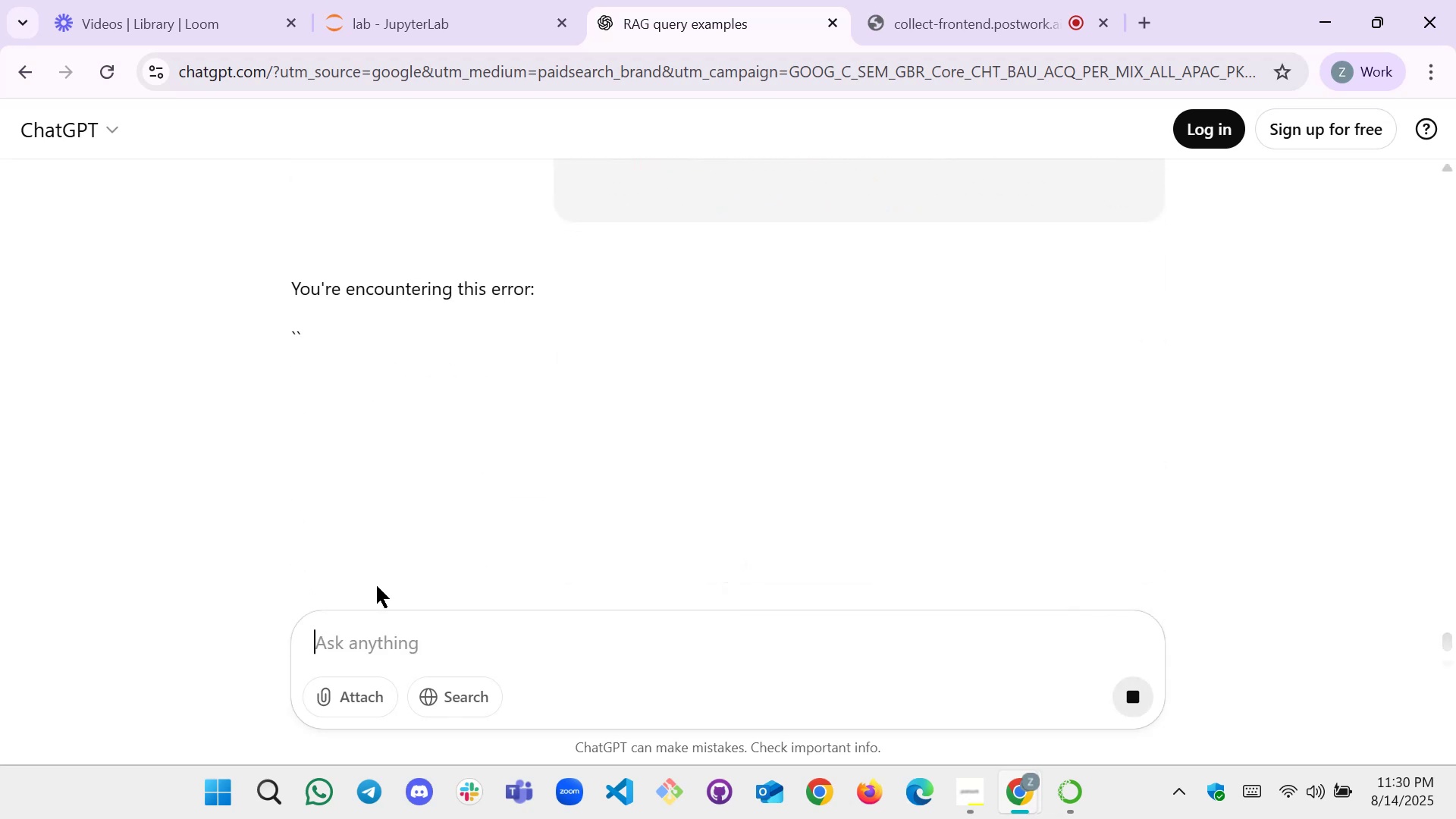 
scroll: coordinate [609, 365], scroll_direction: down, amount: 4.0
 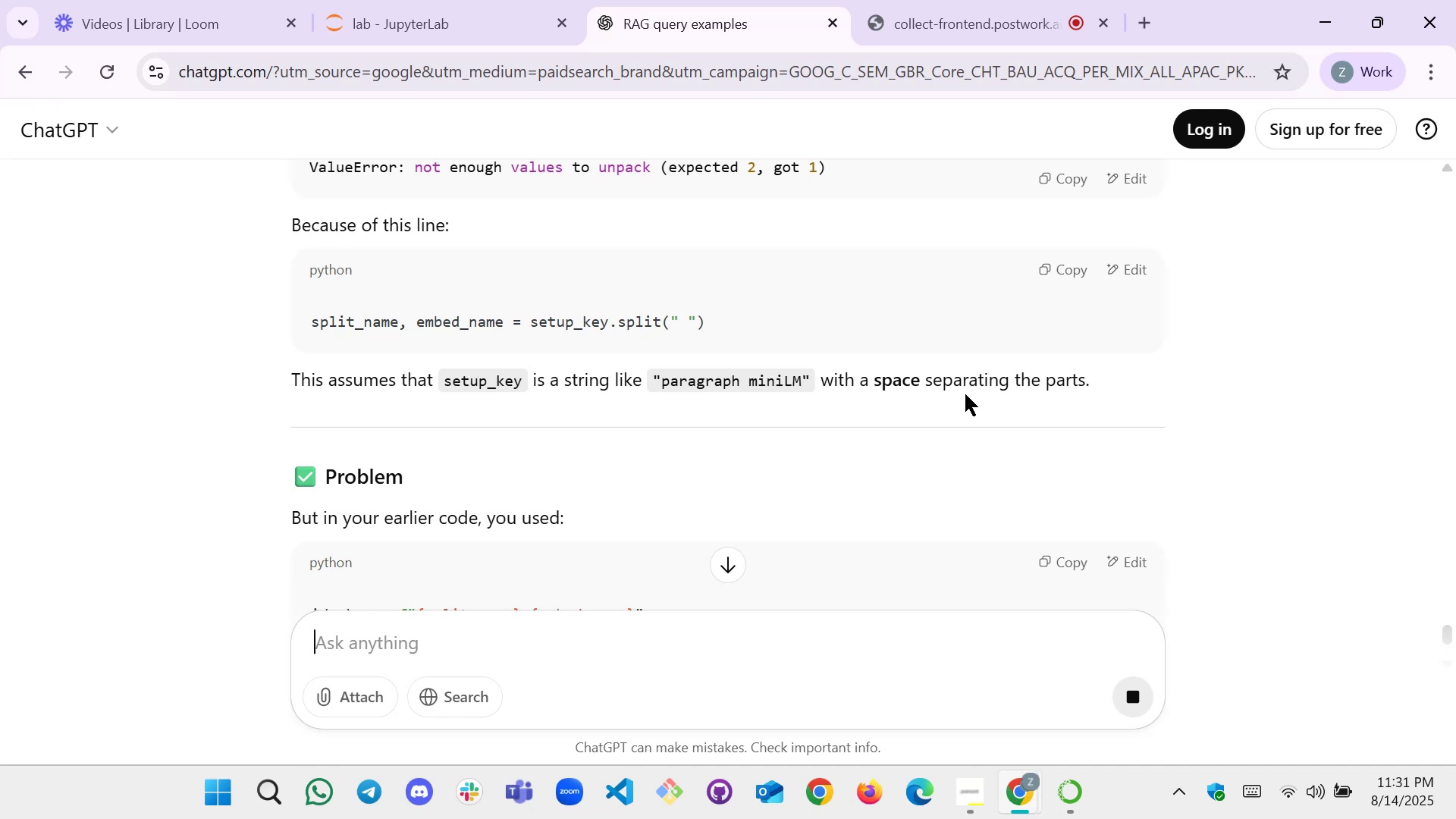 
wait(5.96)
 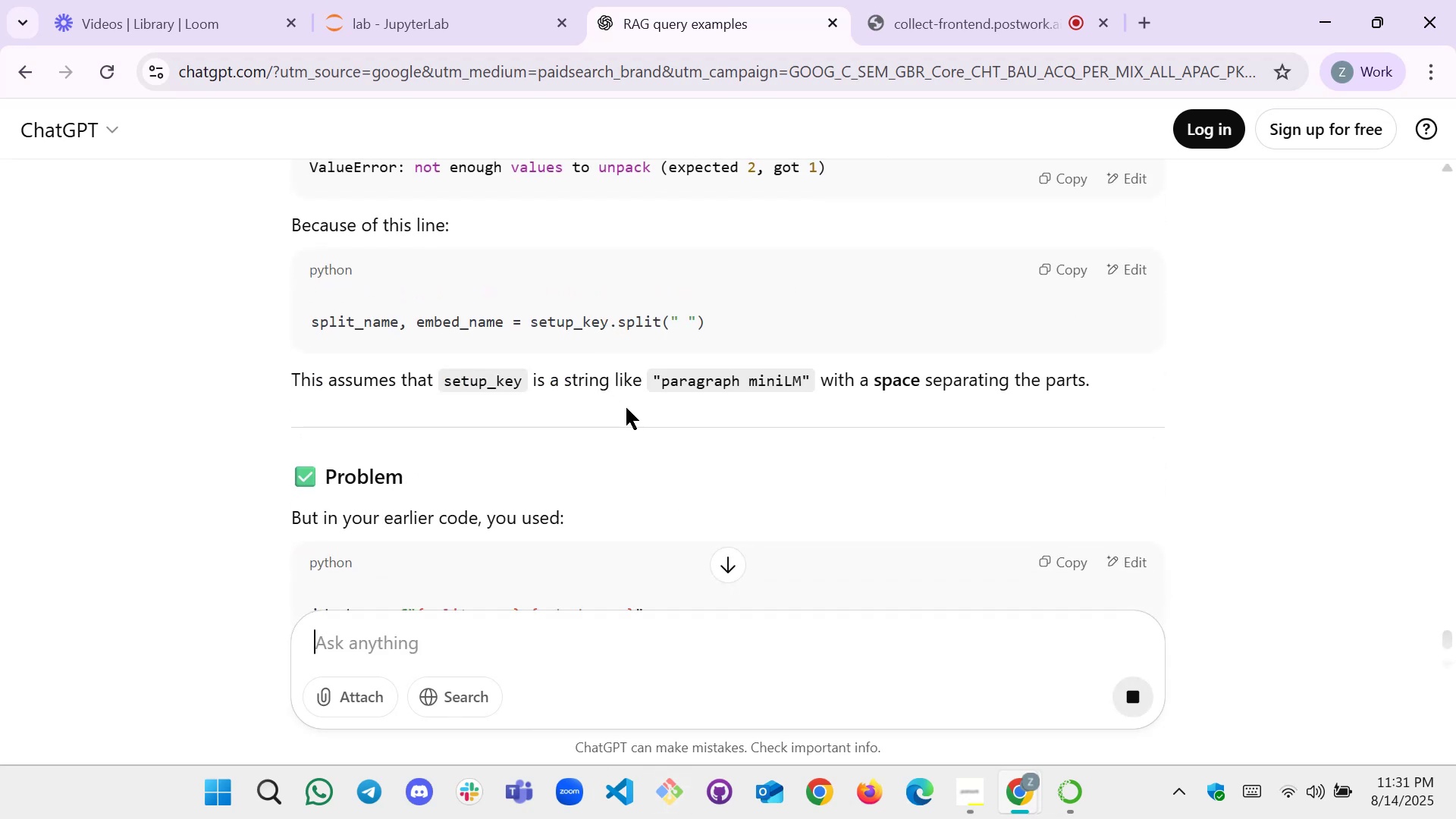 
scroll: coordinate [446, 513], scroll_direction: down, amount: 2.0
 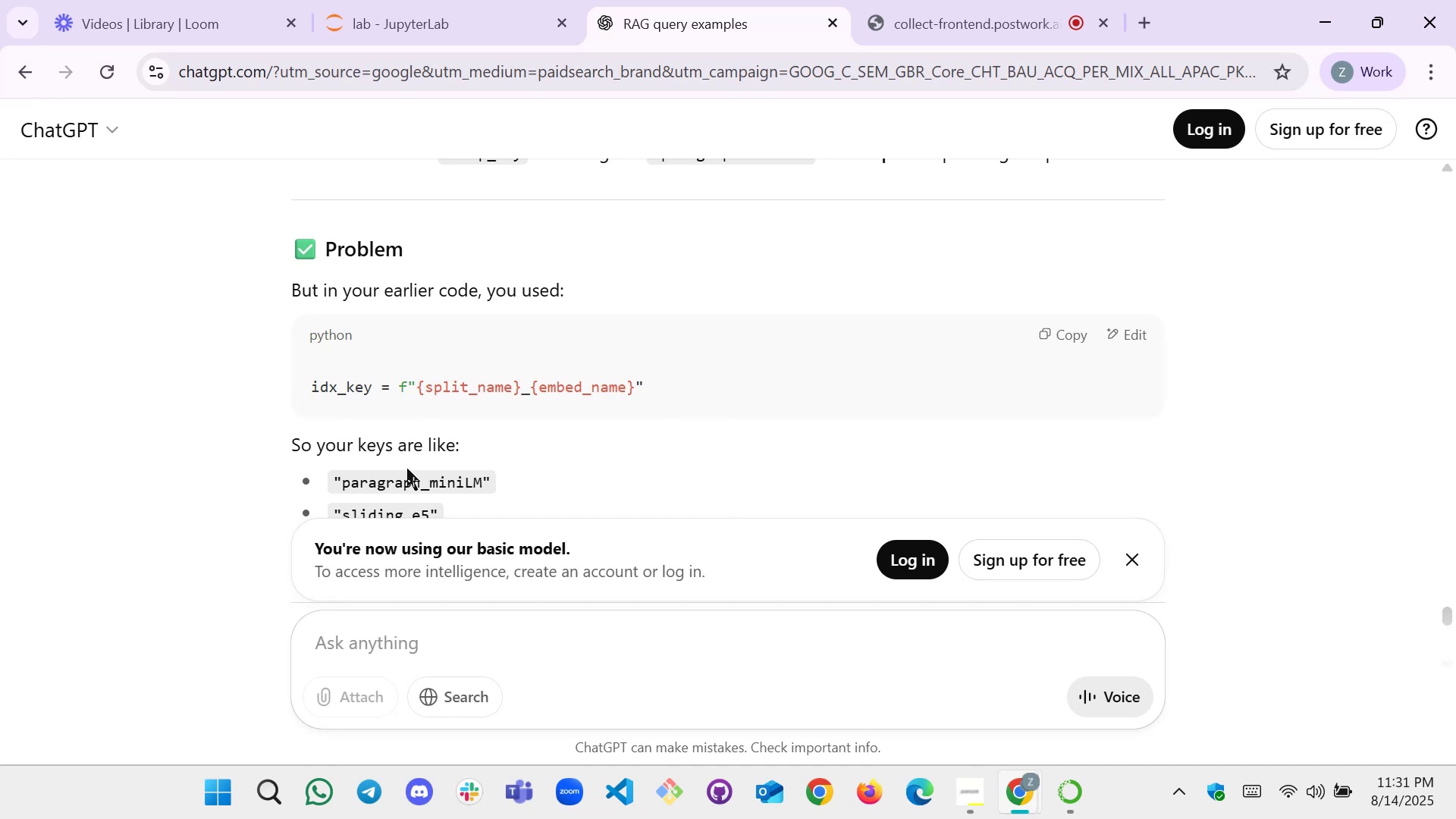 
wait(51.69)
 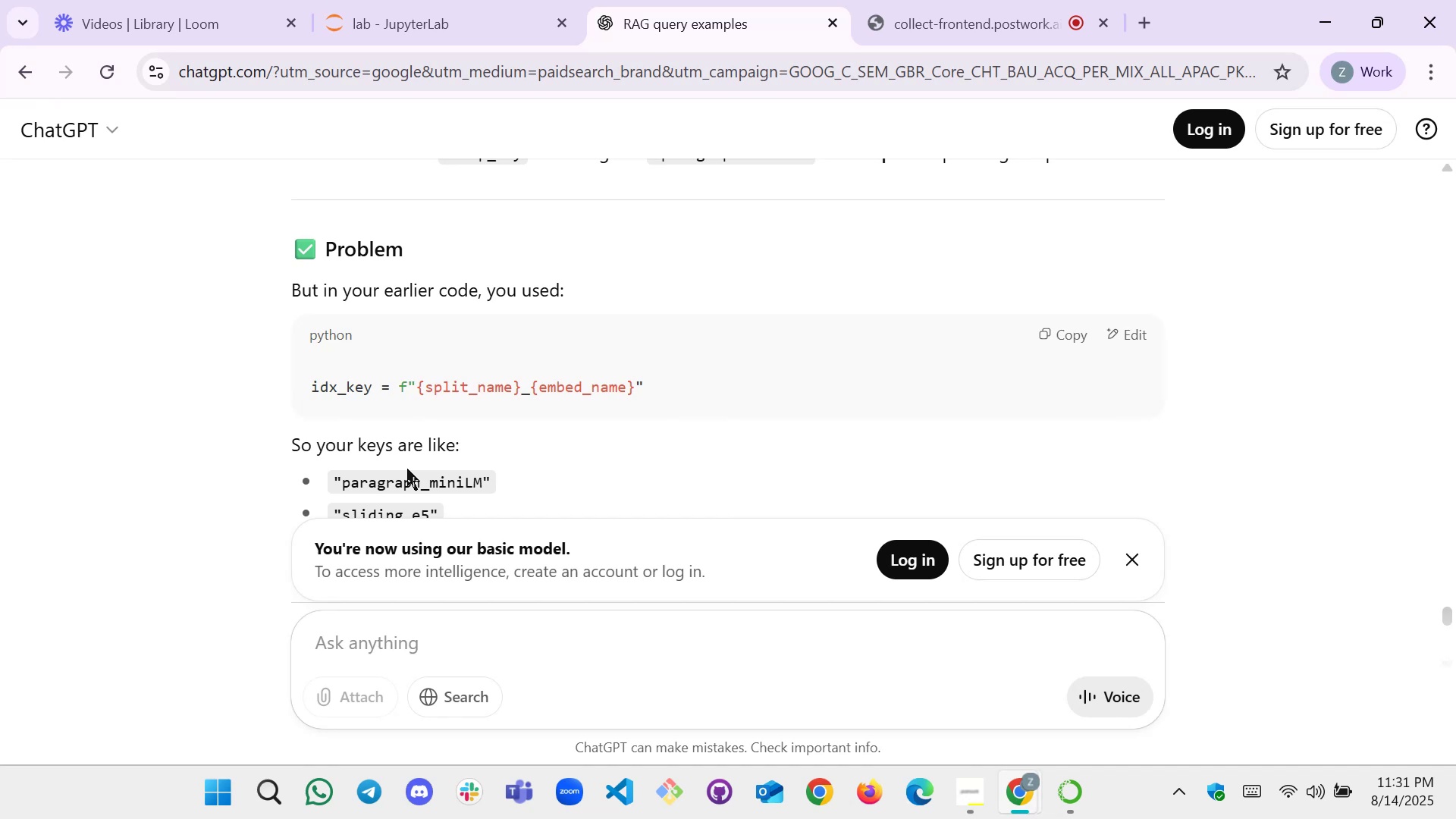 
scroll: coordinate [422, 299], scroll_direction: down, amount: 3.0
 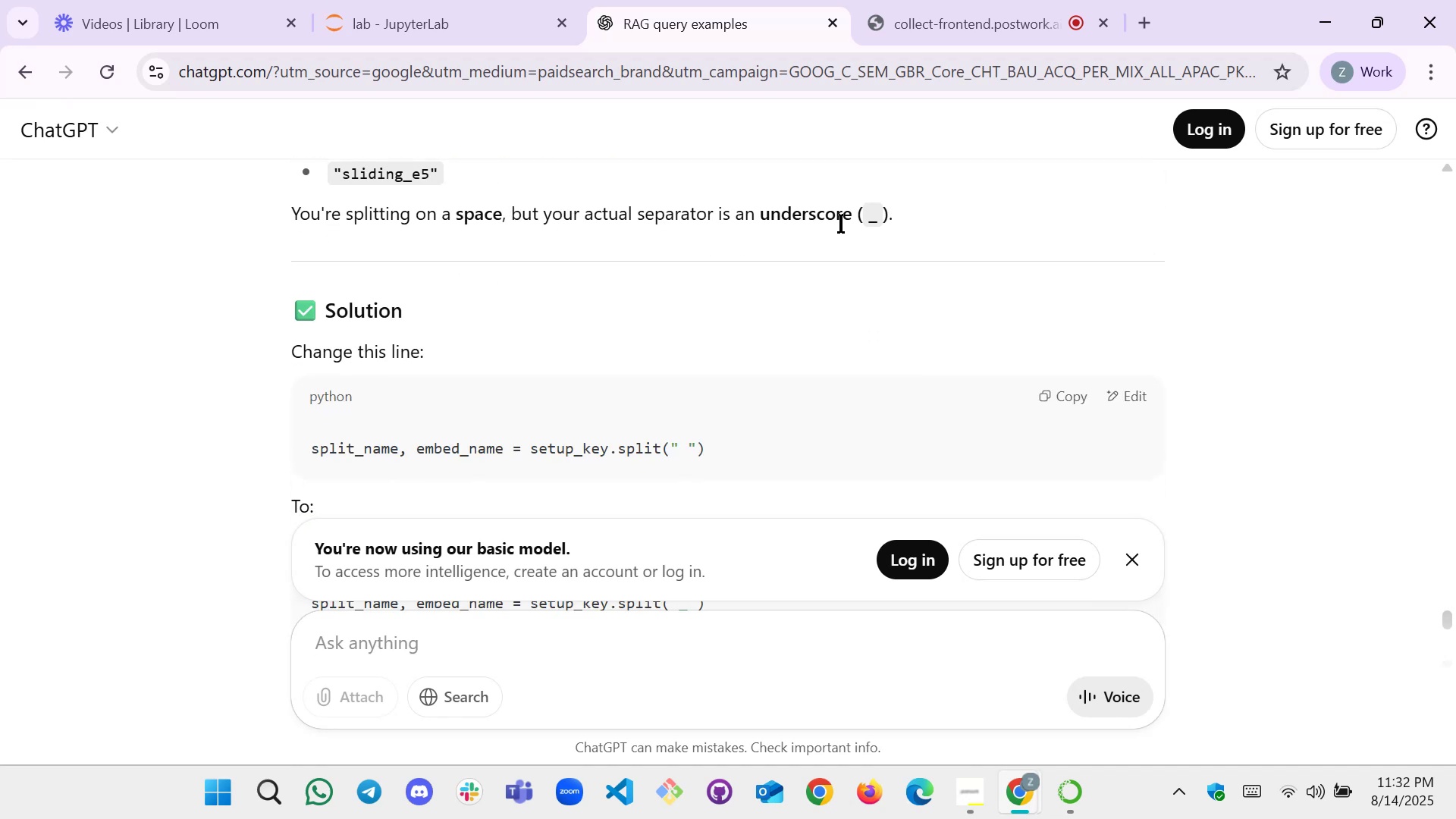 
scroll: coordinate [804, 231], scroll_direction: up, amount: 1.0
 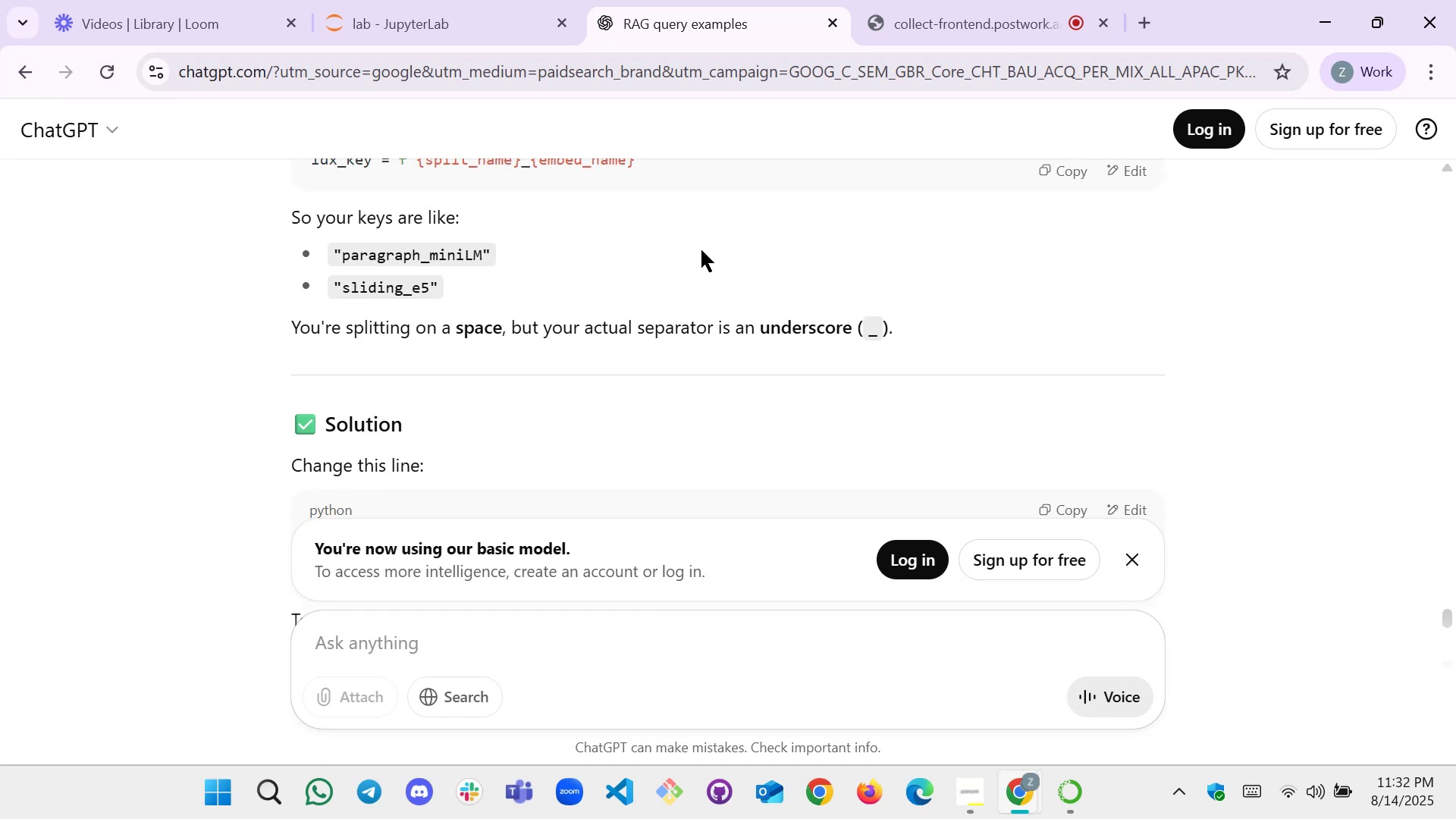 
scroll: coordinate [701, 250], scroll_direction: down, amount: 2.0
 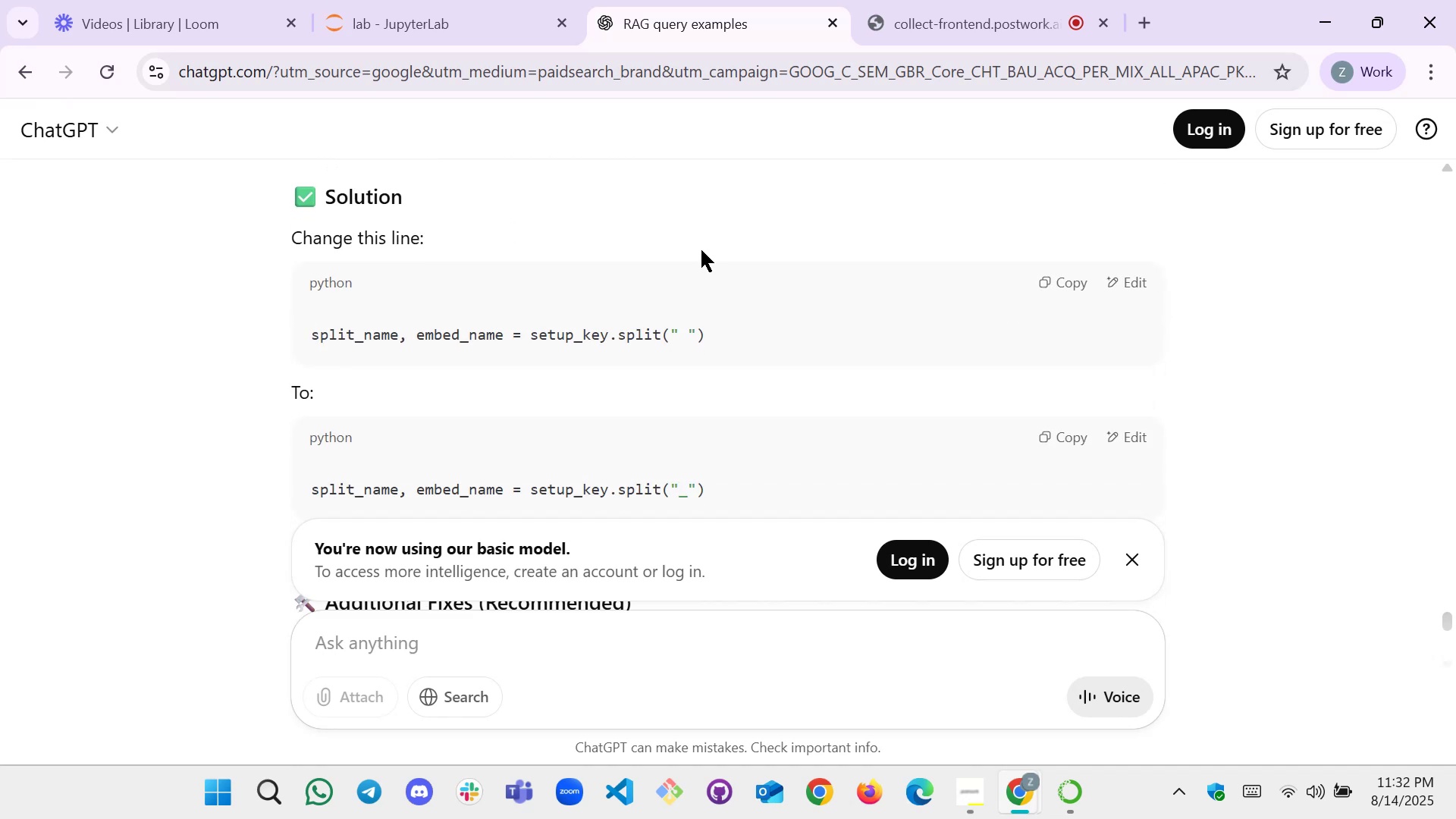 
wait(6.85)
 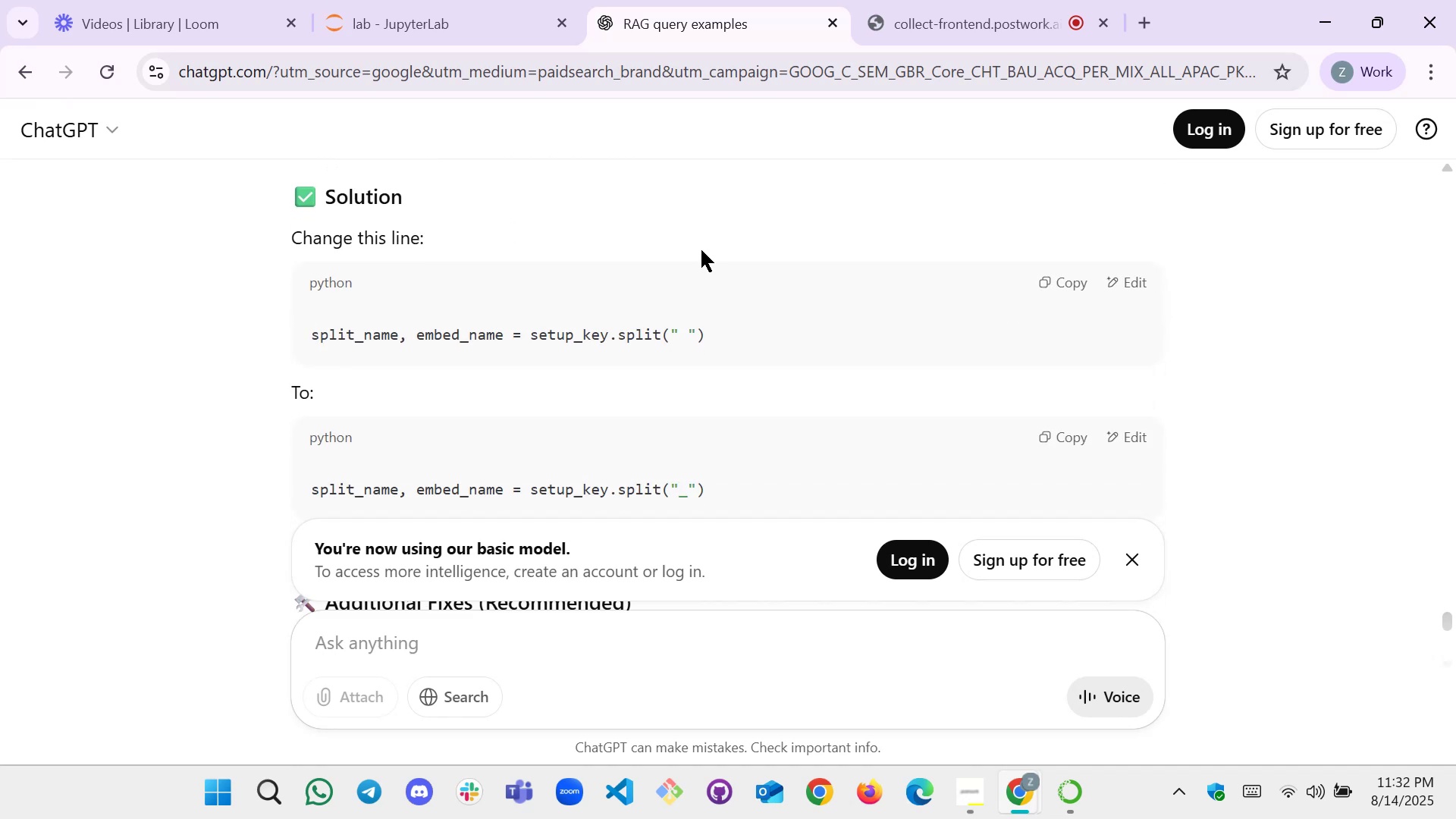 
left_click([466, 30])
 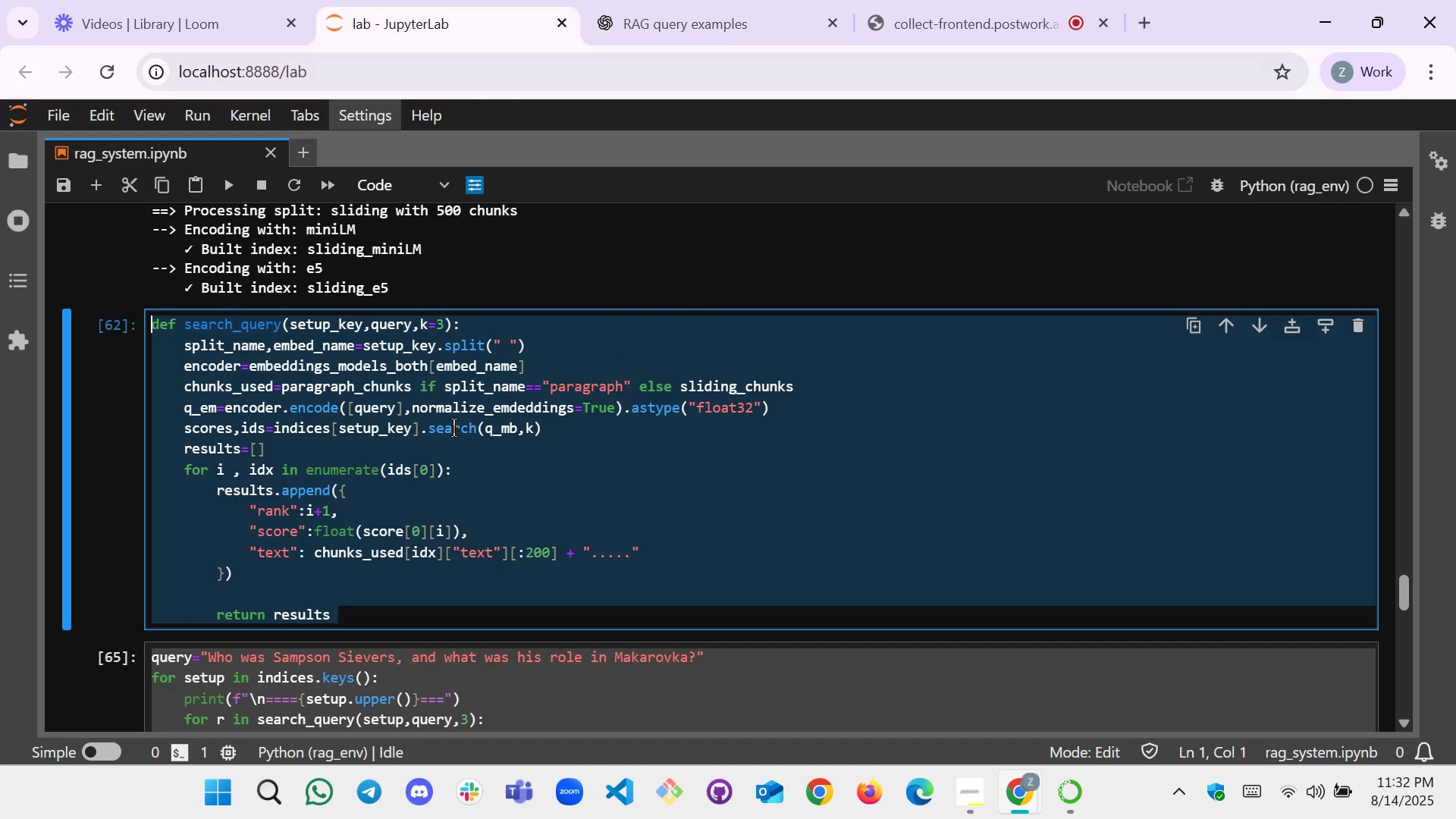 
left_click([439, 420])
 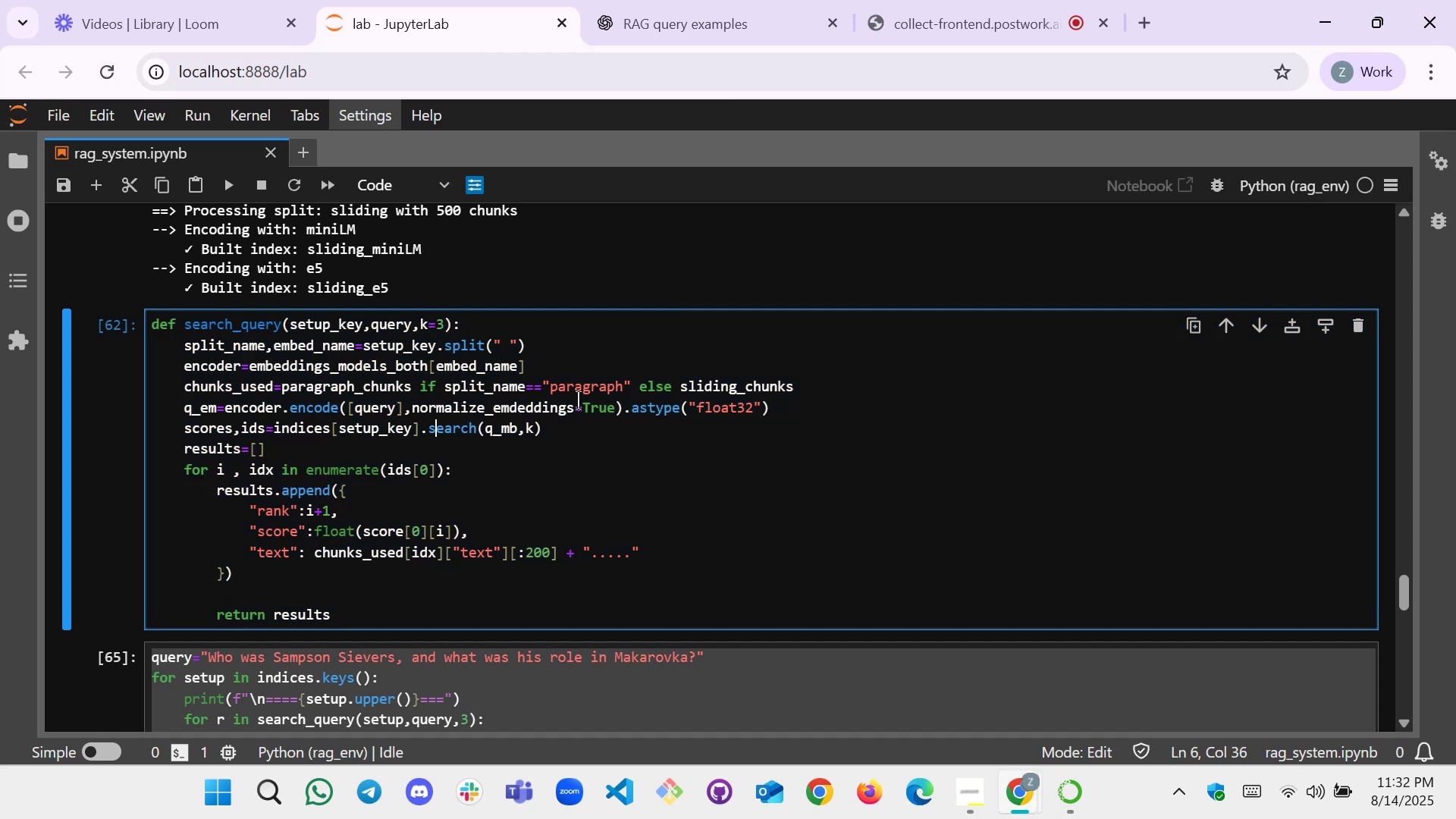 
wait(6.94)
 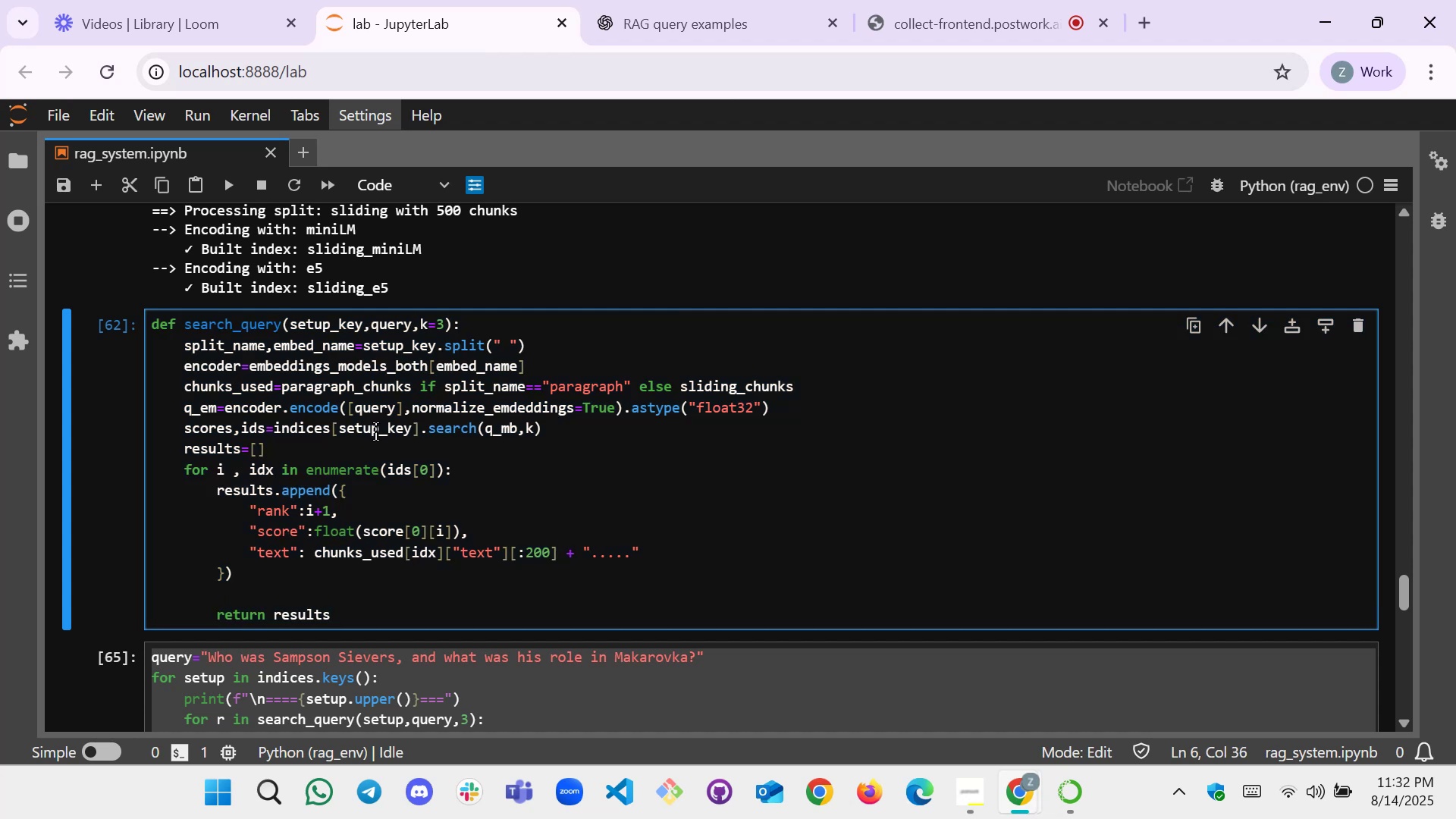 
left_click([506, 346])
 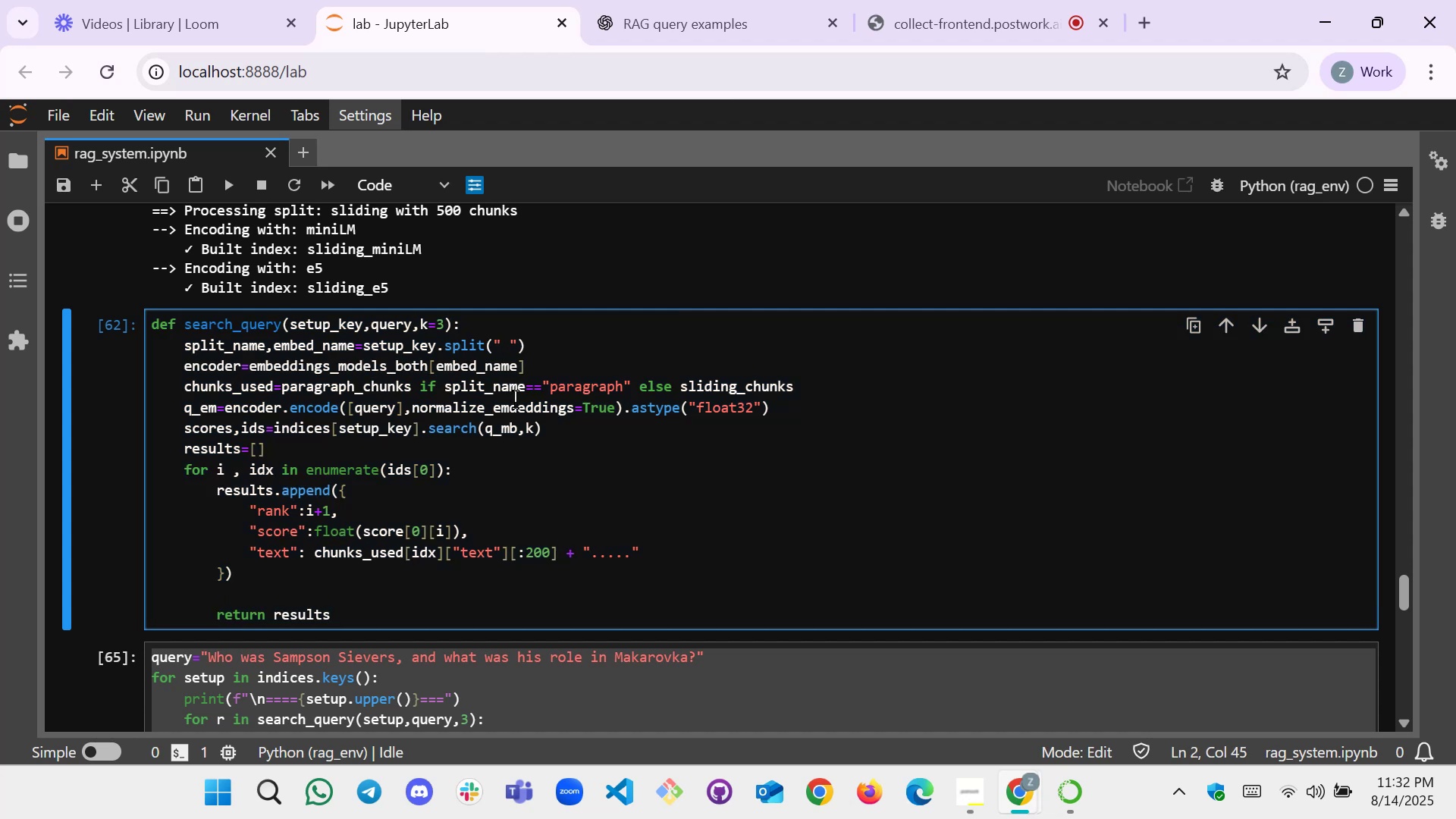 
key(Backspace)
 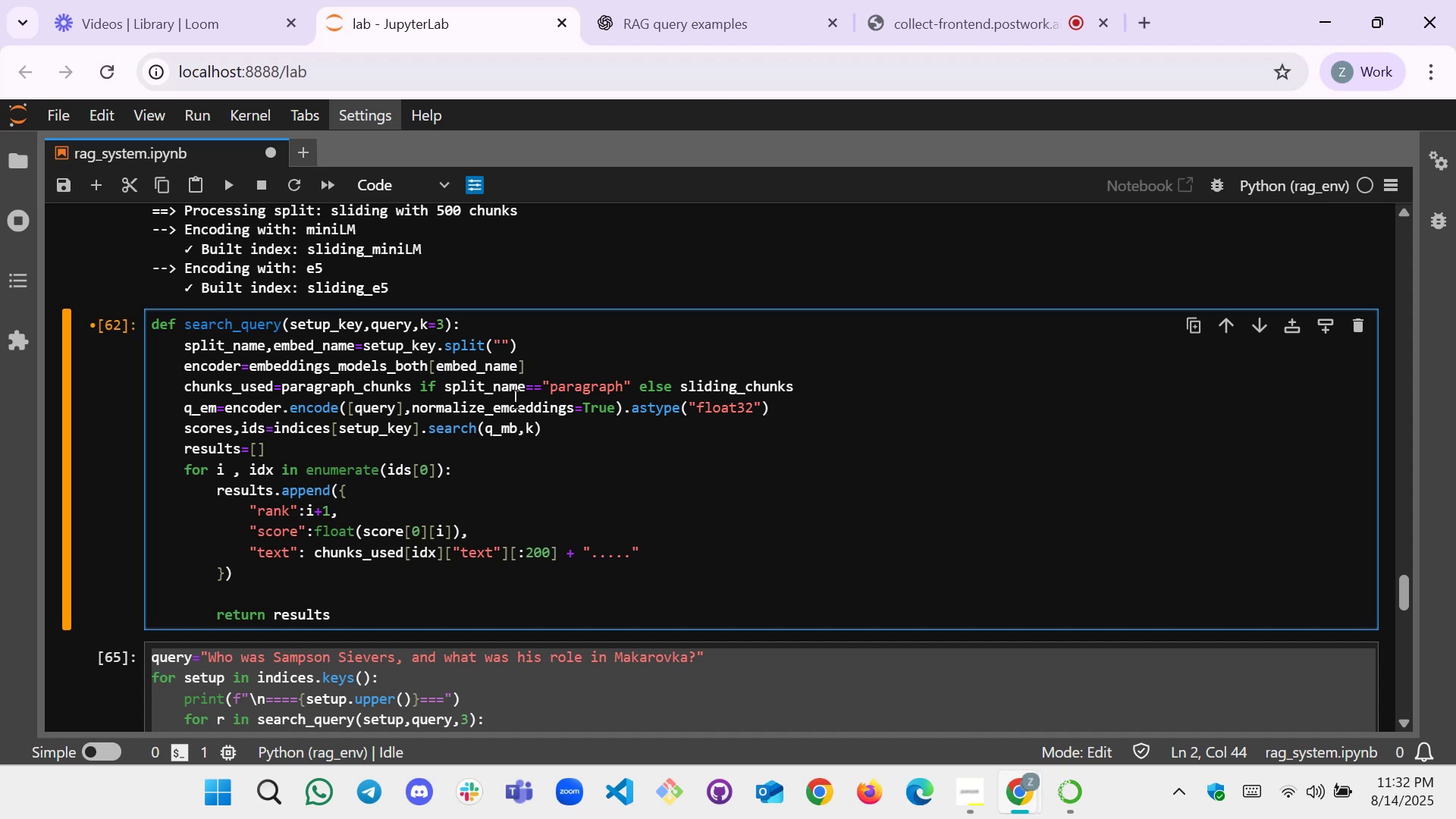 
key(Shift+Minus)
 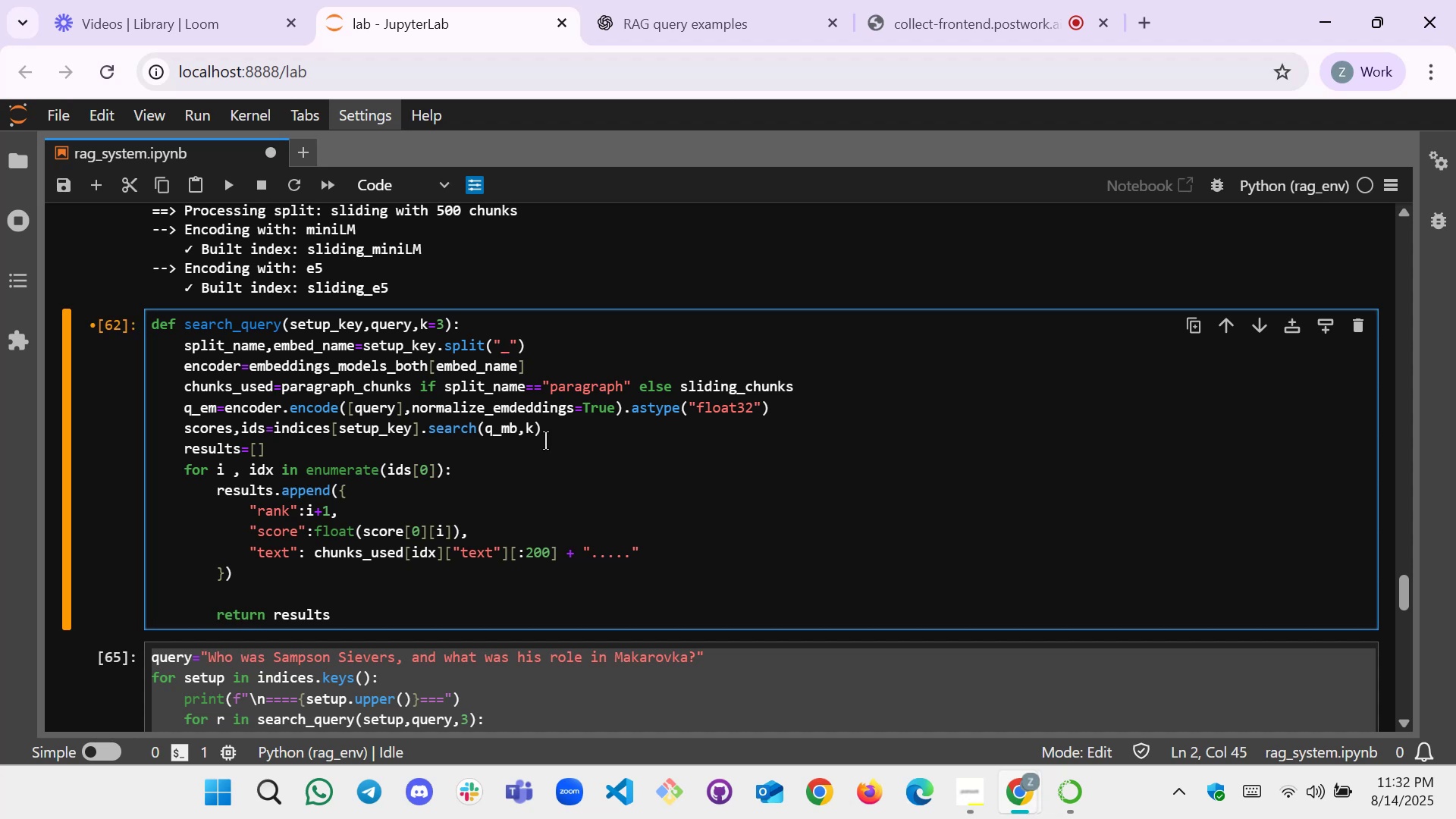 
left_click([730, 18])
 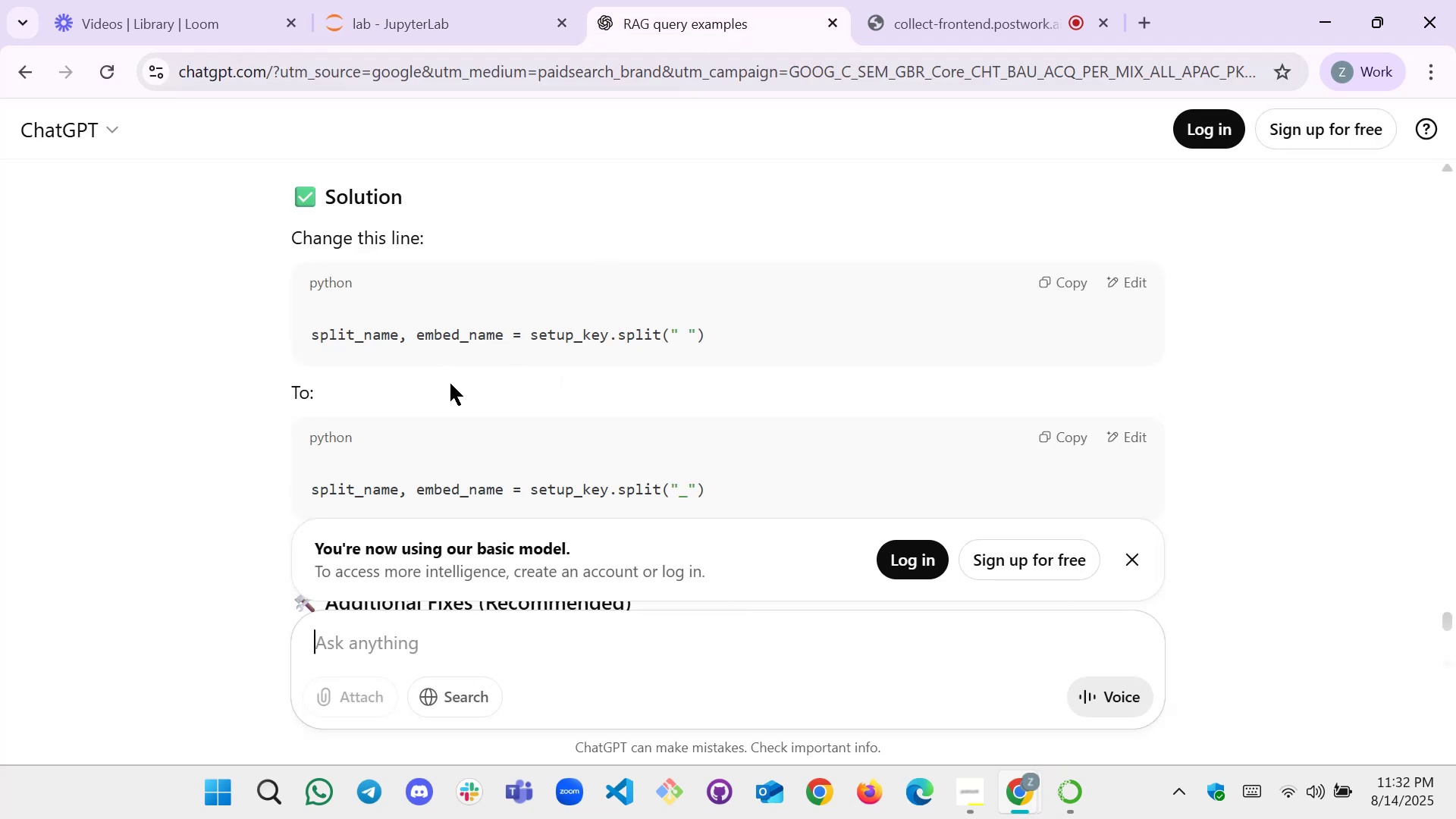 
left_click([503, 12])
 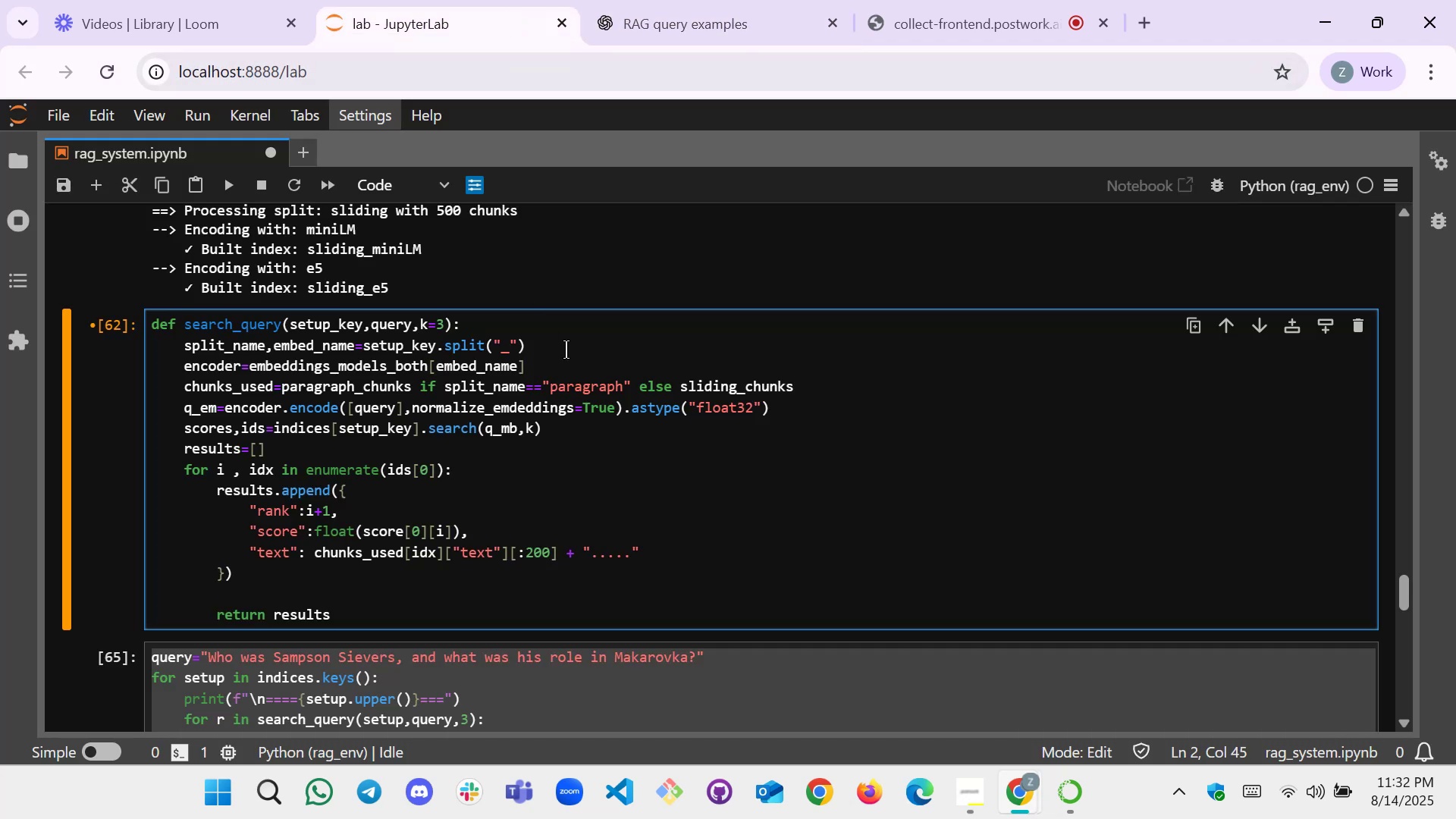 
scroll: coordinate [576, 390], scroll_direction: down, amount: 1.0
 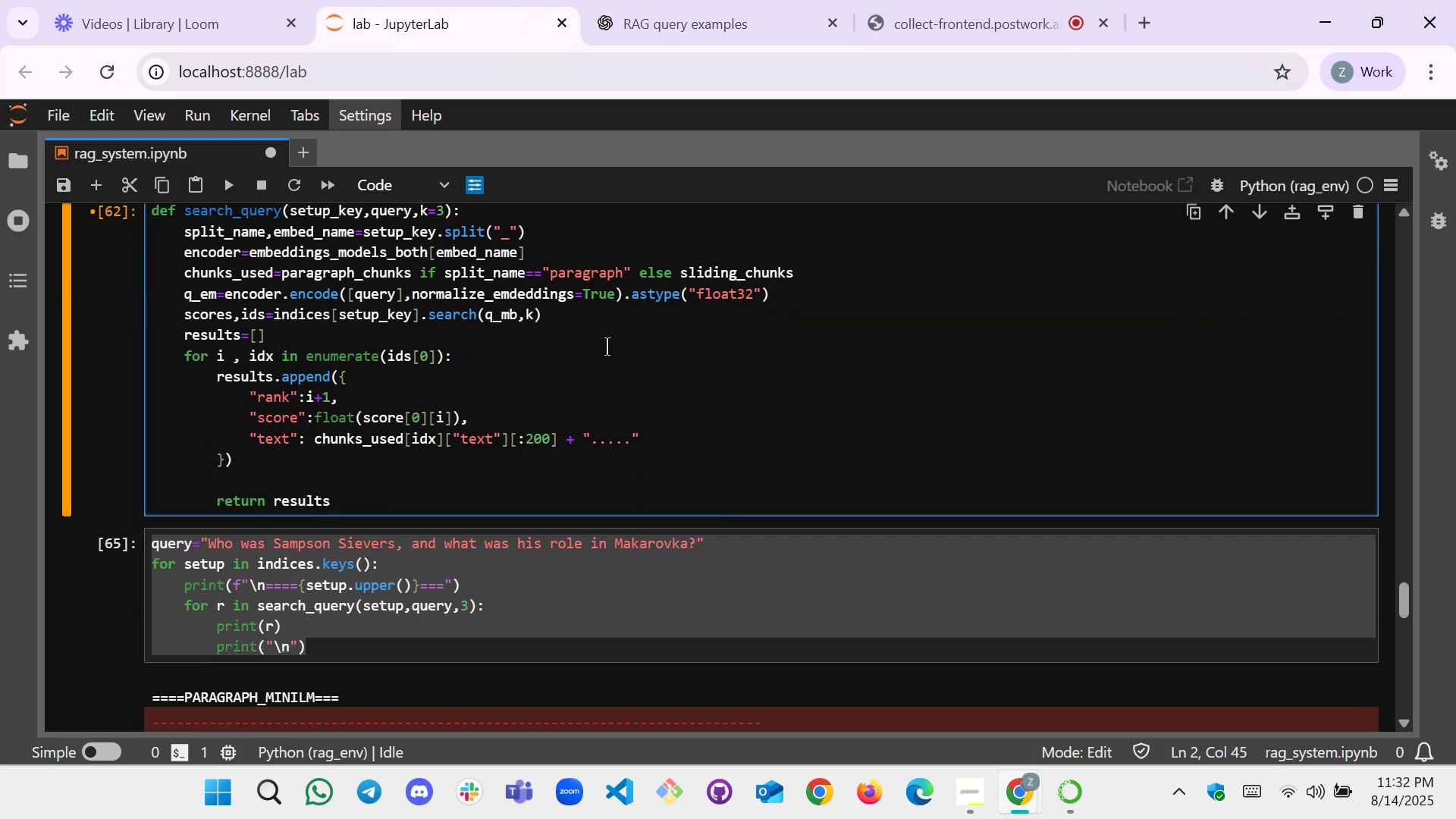 
key(Shift+Enter)
 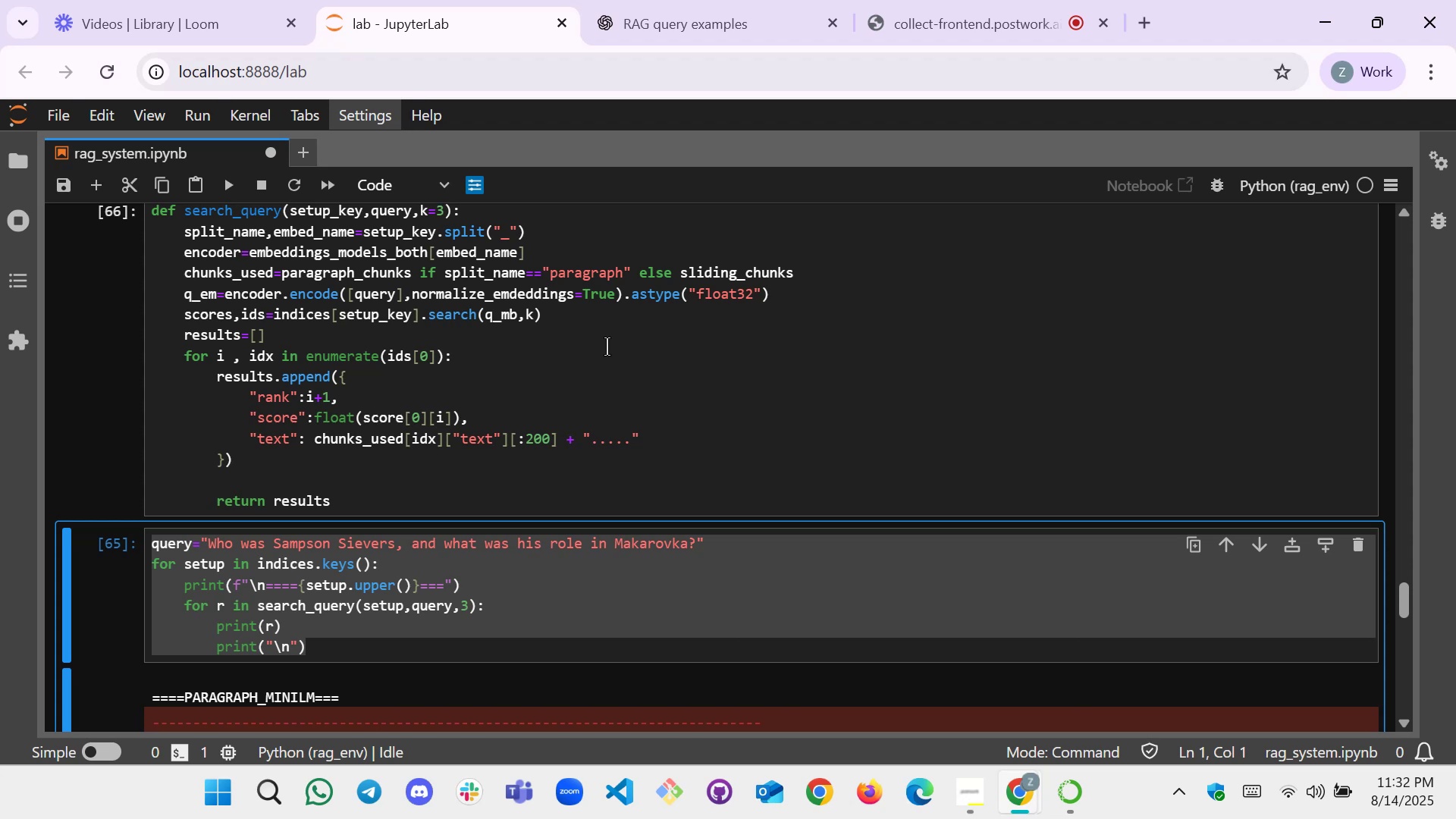 
key(Shift+Enter)
 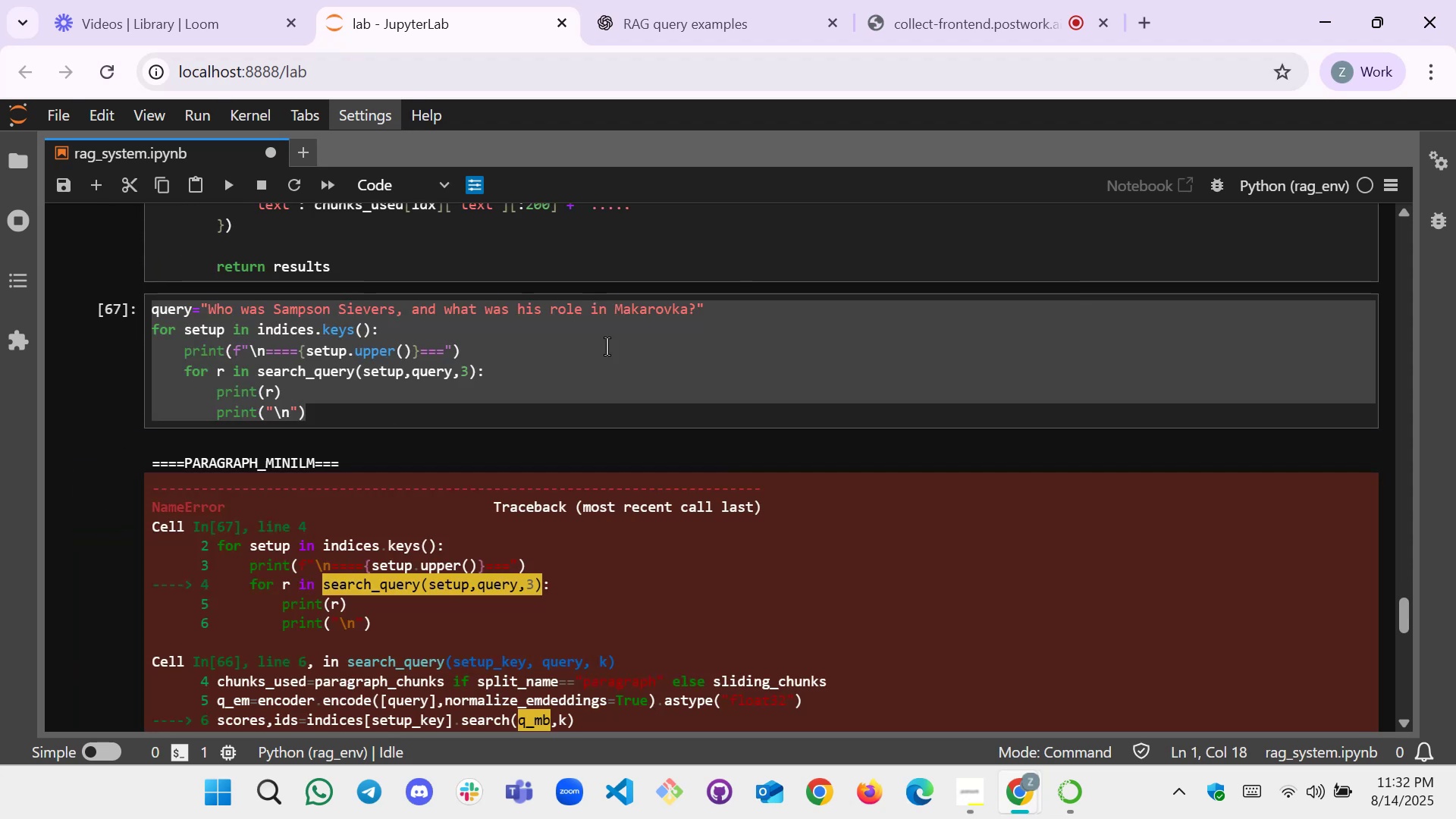 
scroll: coordinate [602, 346], scroll_direction: down, amount: 3.0
 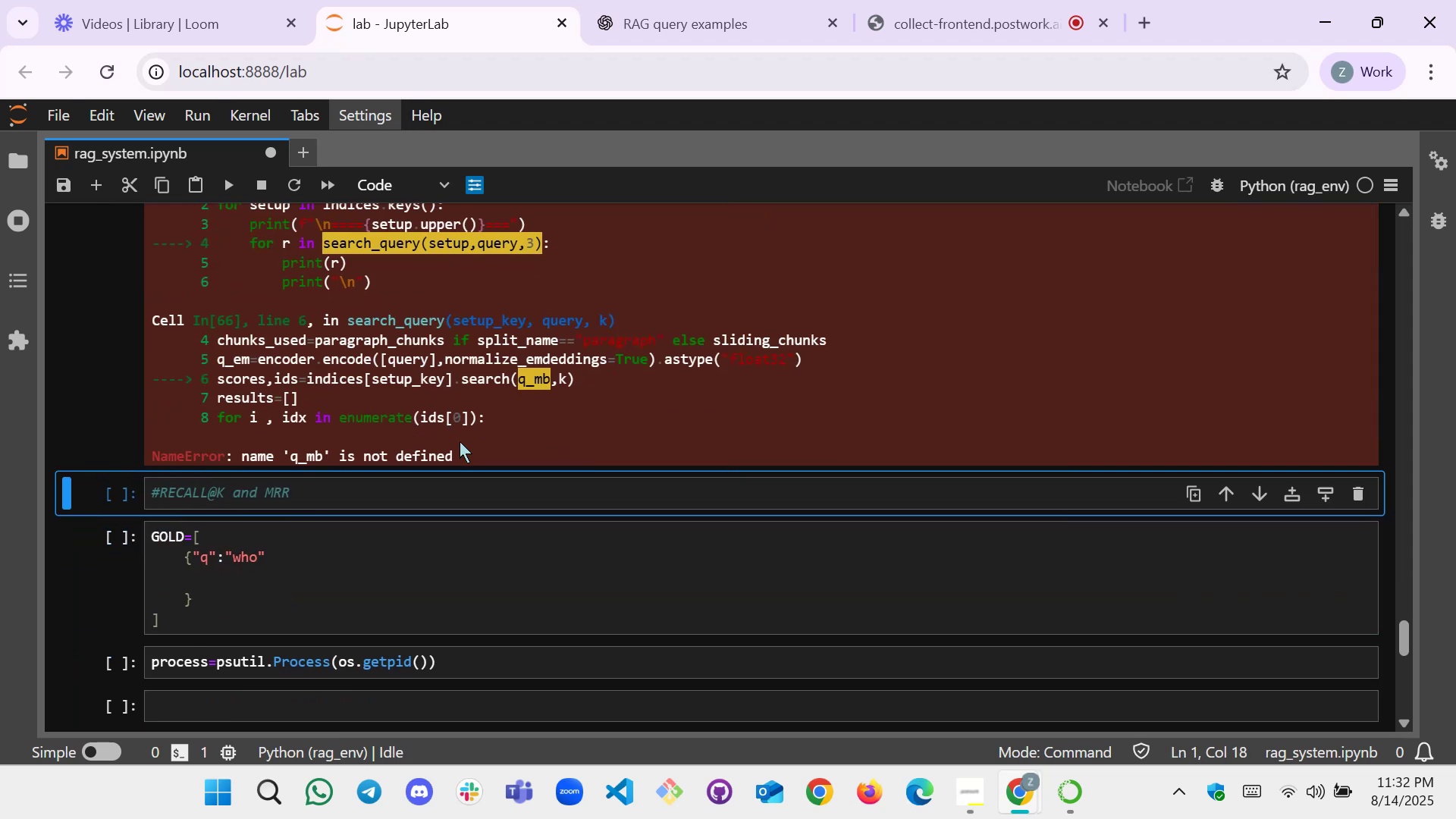 
scroll: coordinate [328, 397], scroll_direction: up, amount: 4.0
 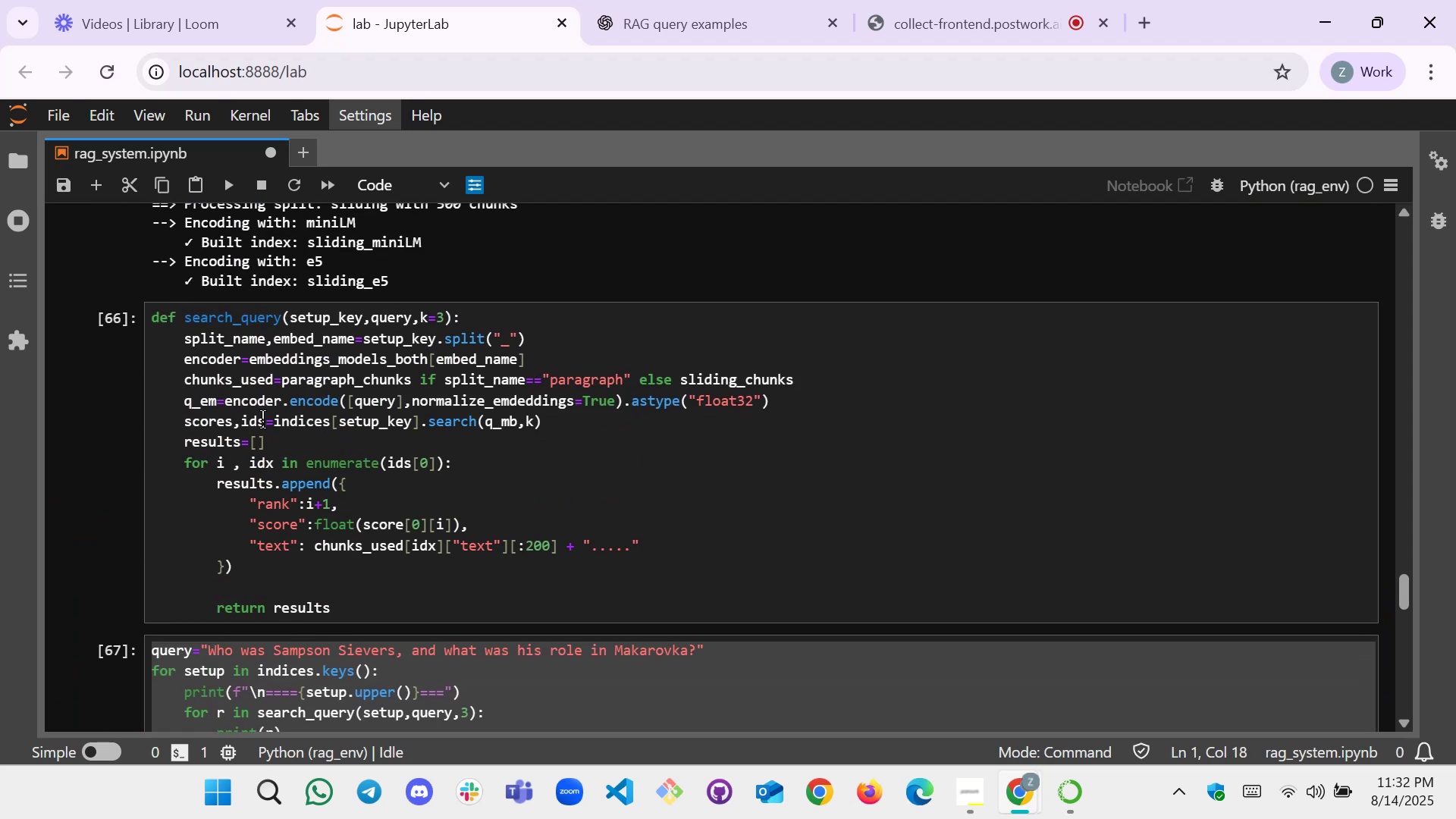 
scroll: coordinate [284, 422], scroll_direction: down, amount: 4.0
 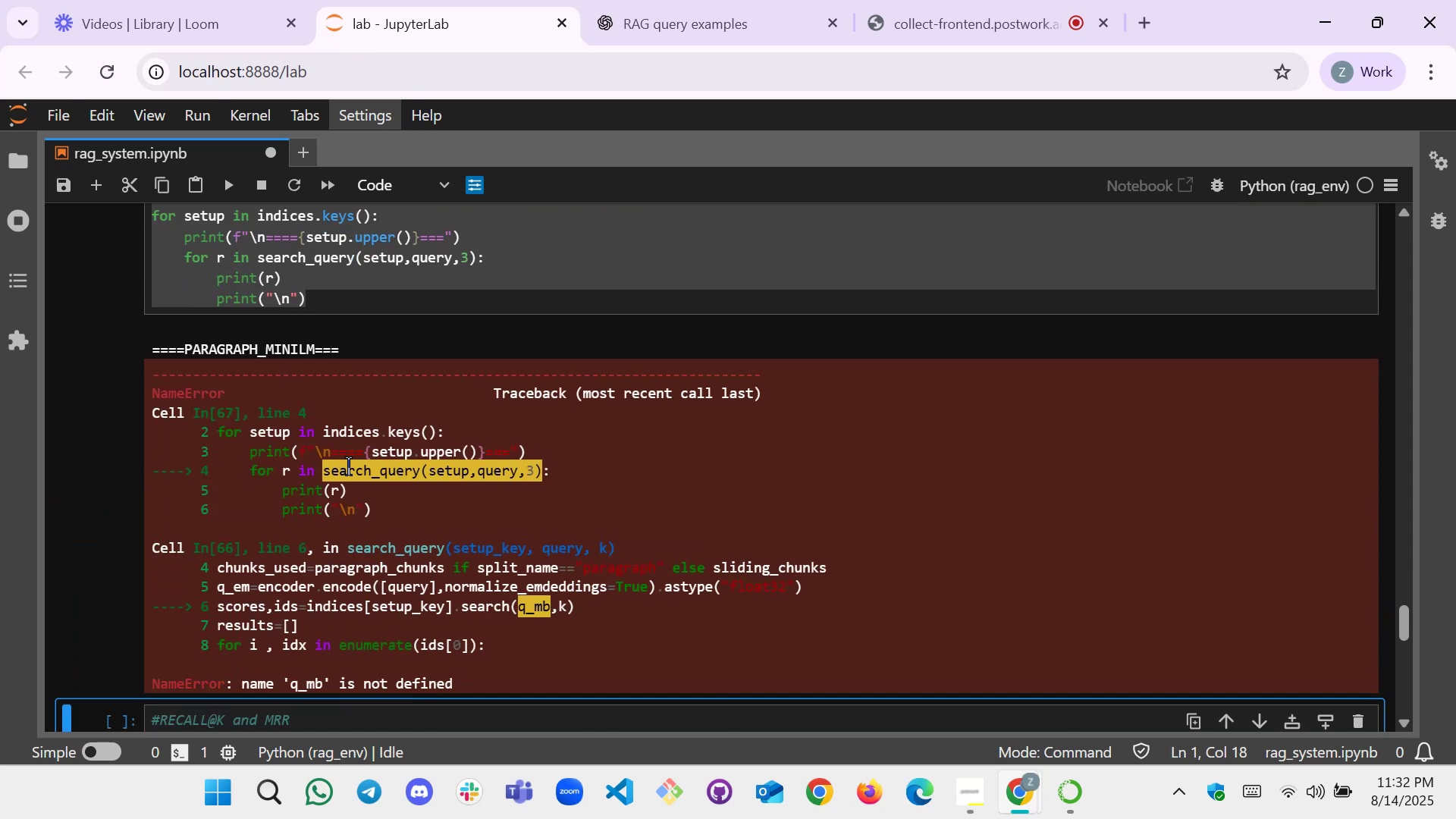 
scroll: coordinate [252, 405], scroll_direction: up, amount: 4.0
 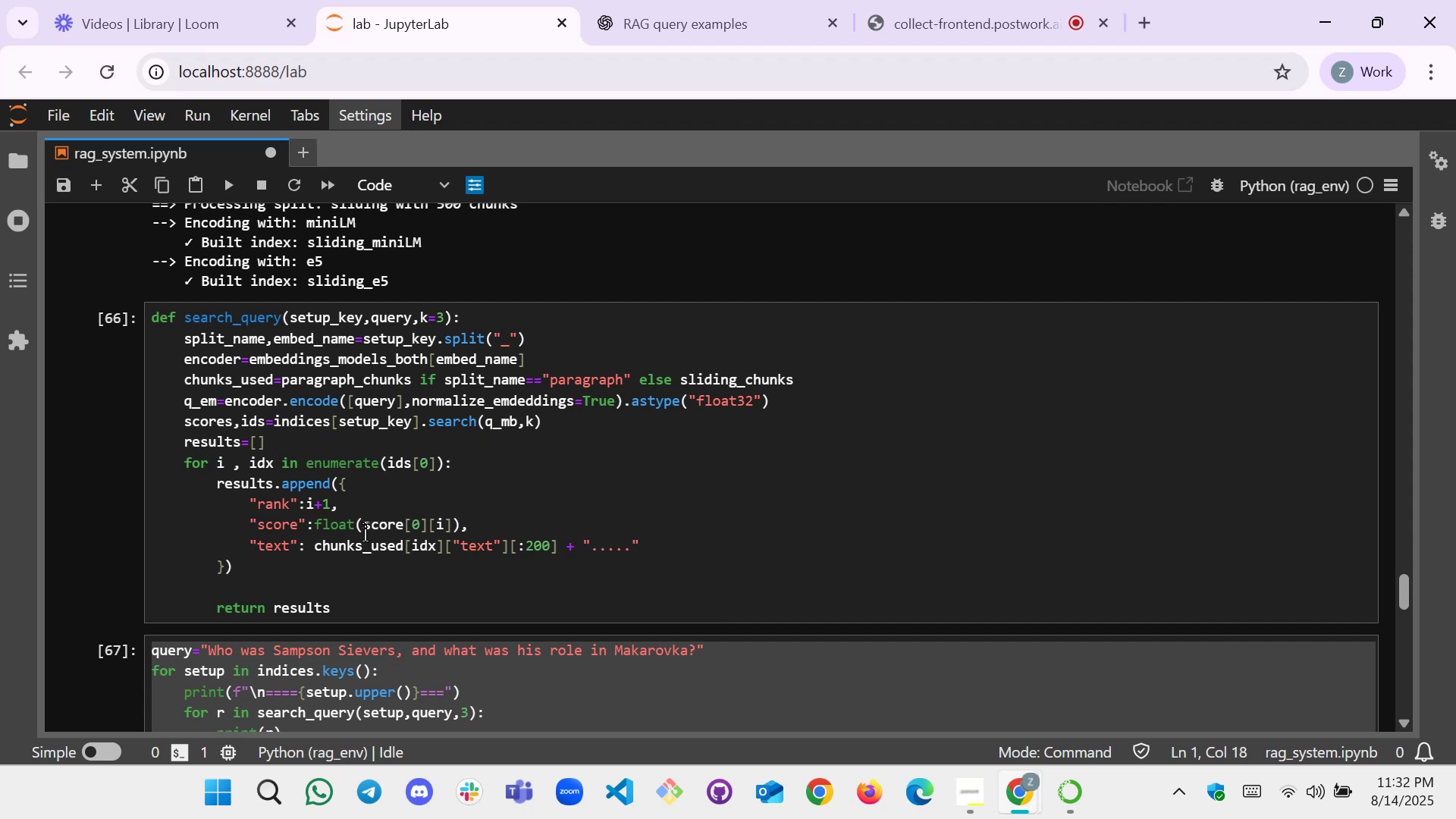 
wait(7.74)
 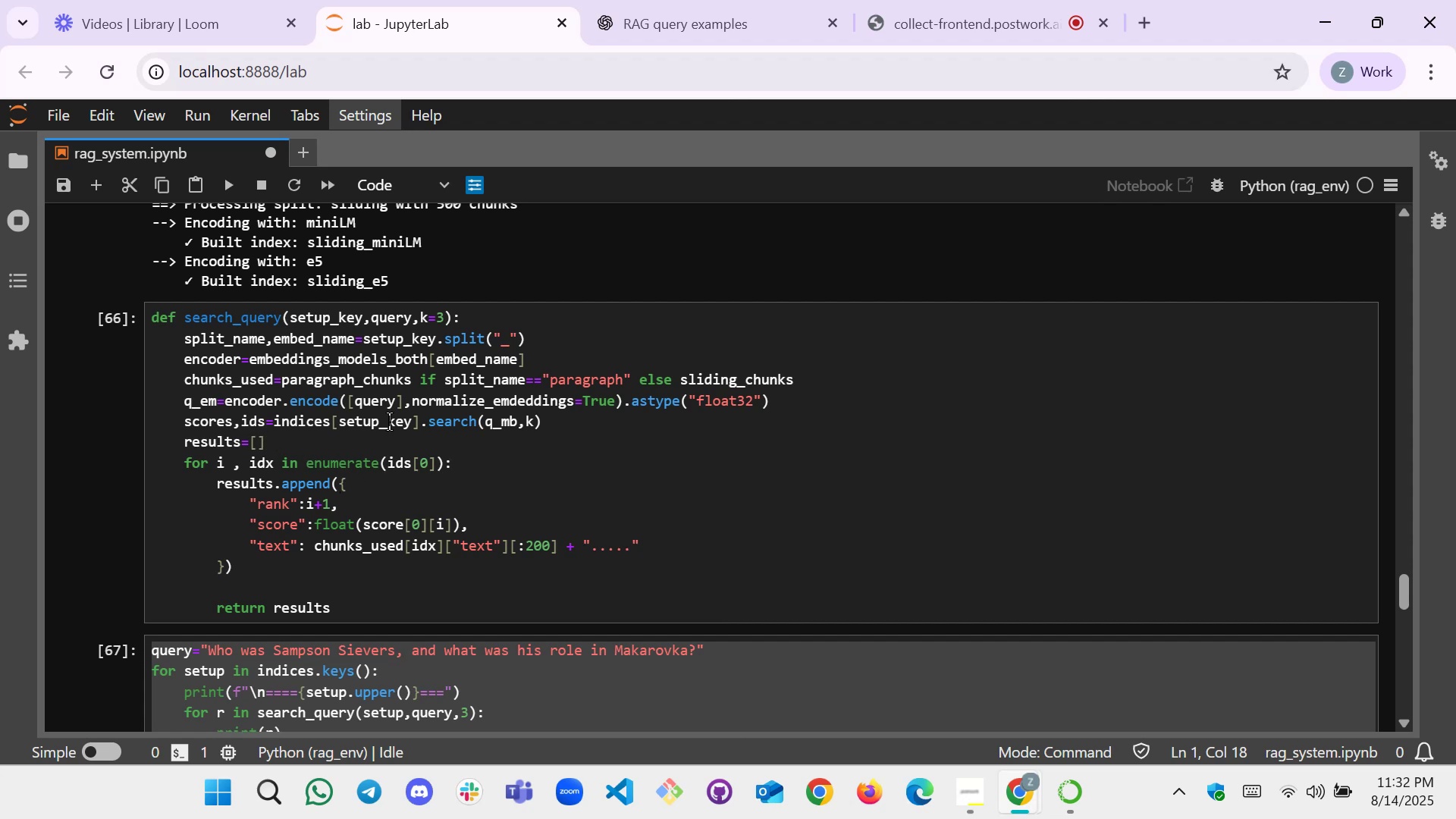 
scroll: coordinate [343, 418], scroll_direction: up, amount: 4.0
 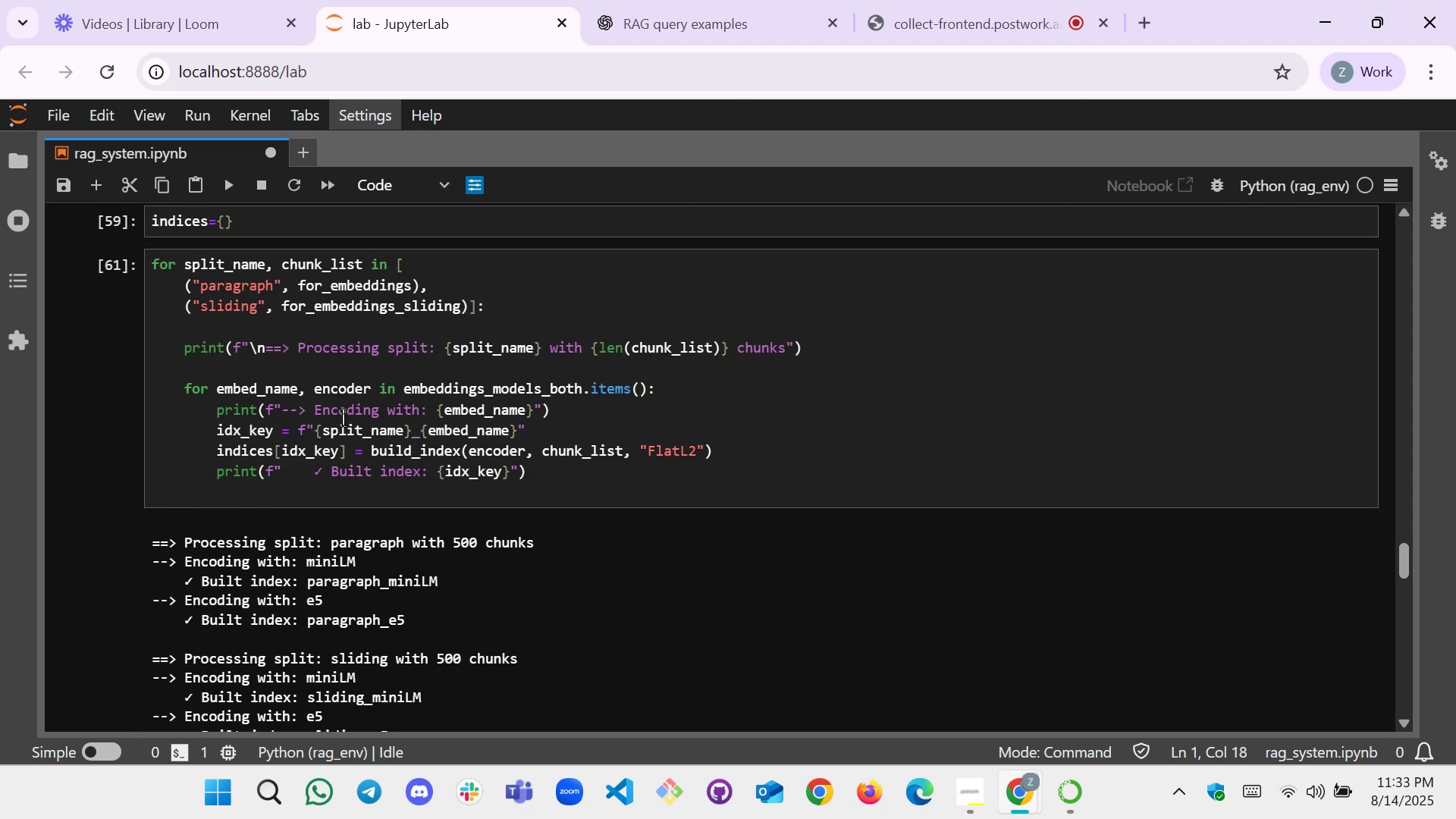 
scroll: coordinate [343, 418], scroll_direction: down, amount: 1.0
 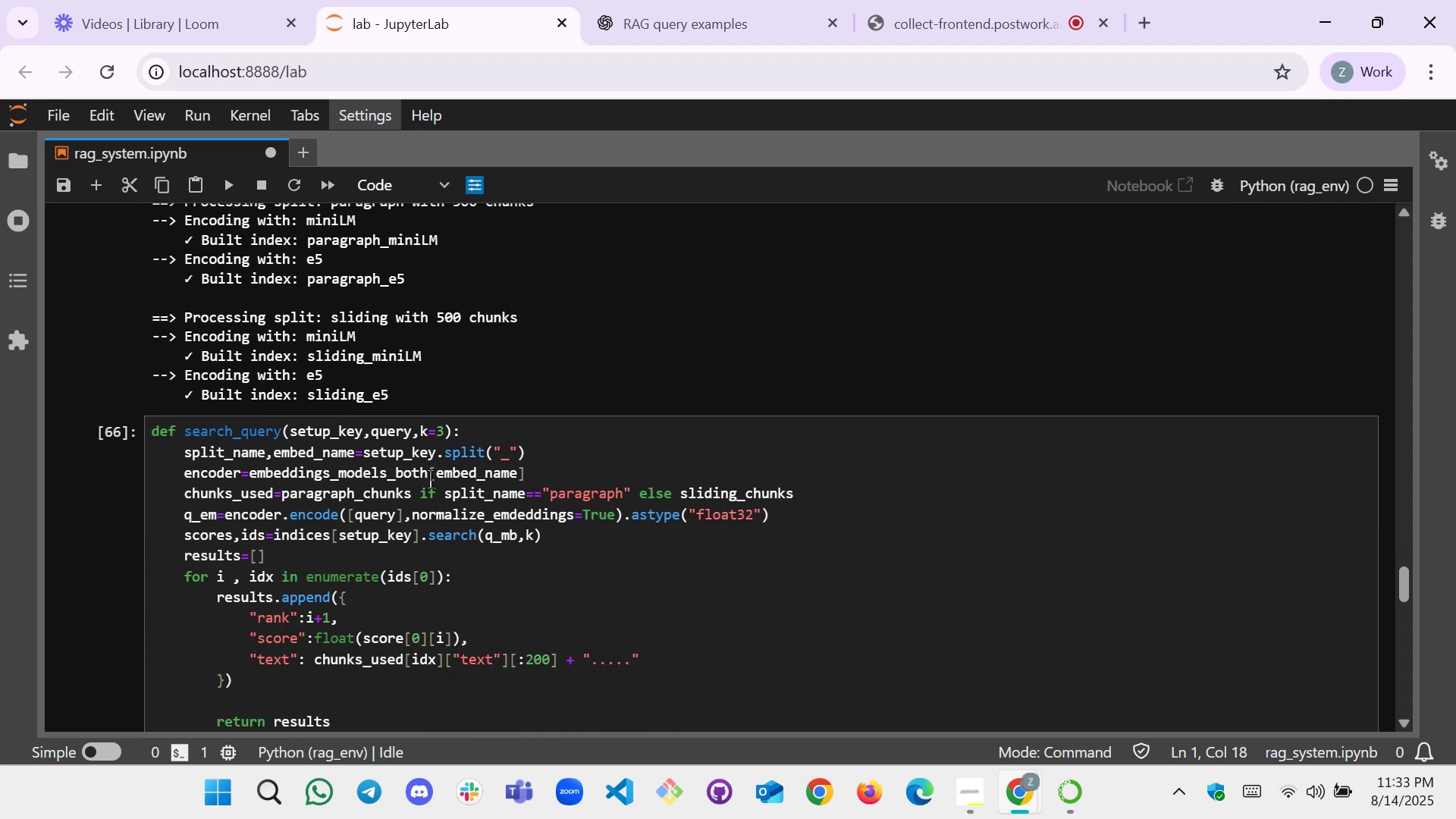 
scroll: coordinate [442, 498], scroll_direction: up, amount: 3.0
 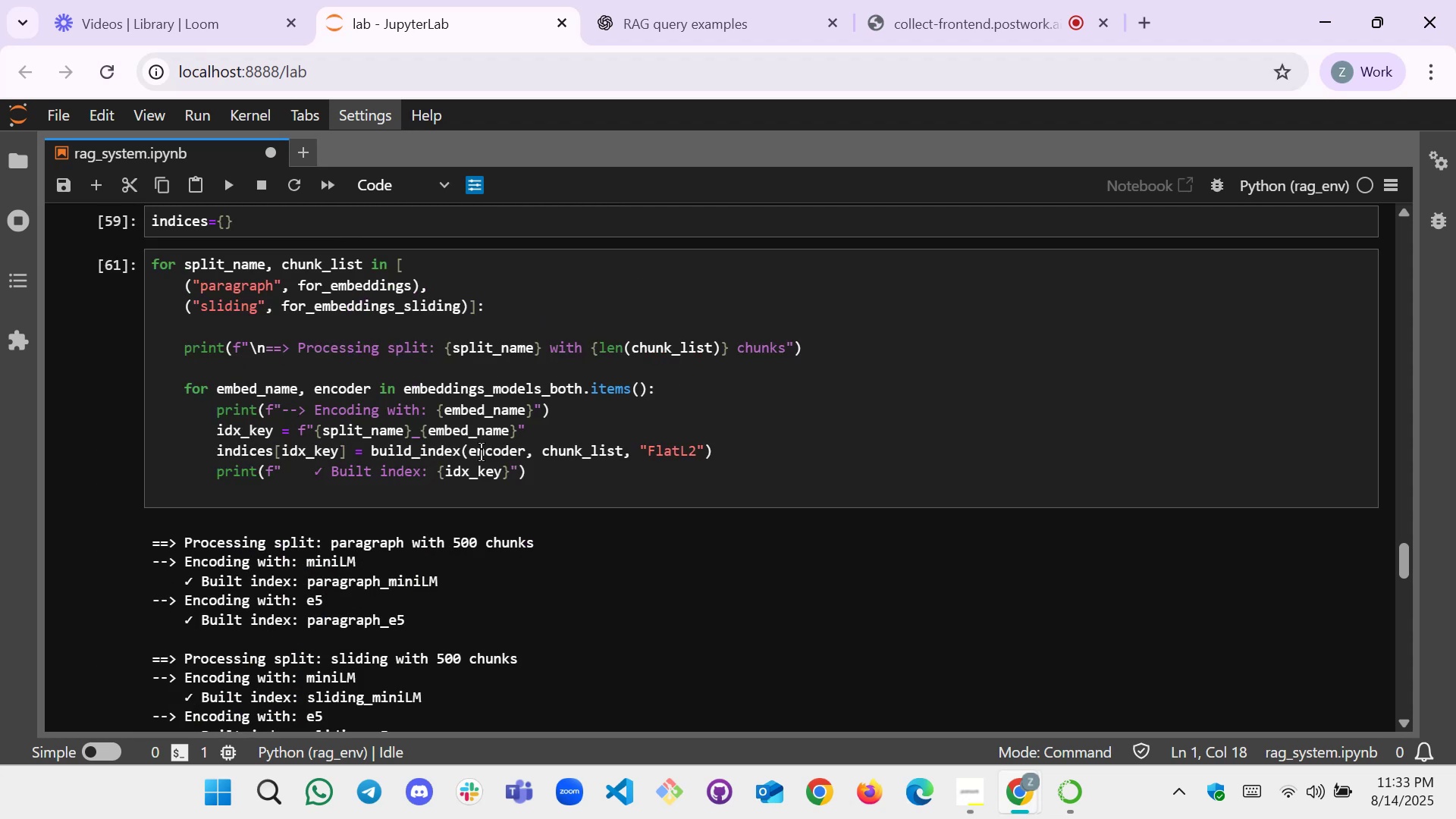 
scroll: coordinate [431, 419], scroll_direction: down, amount: 3.0
 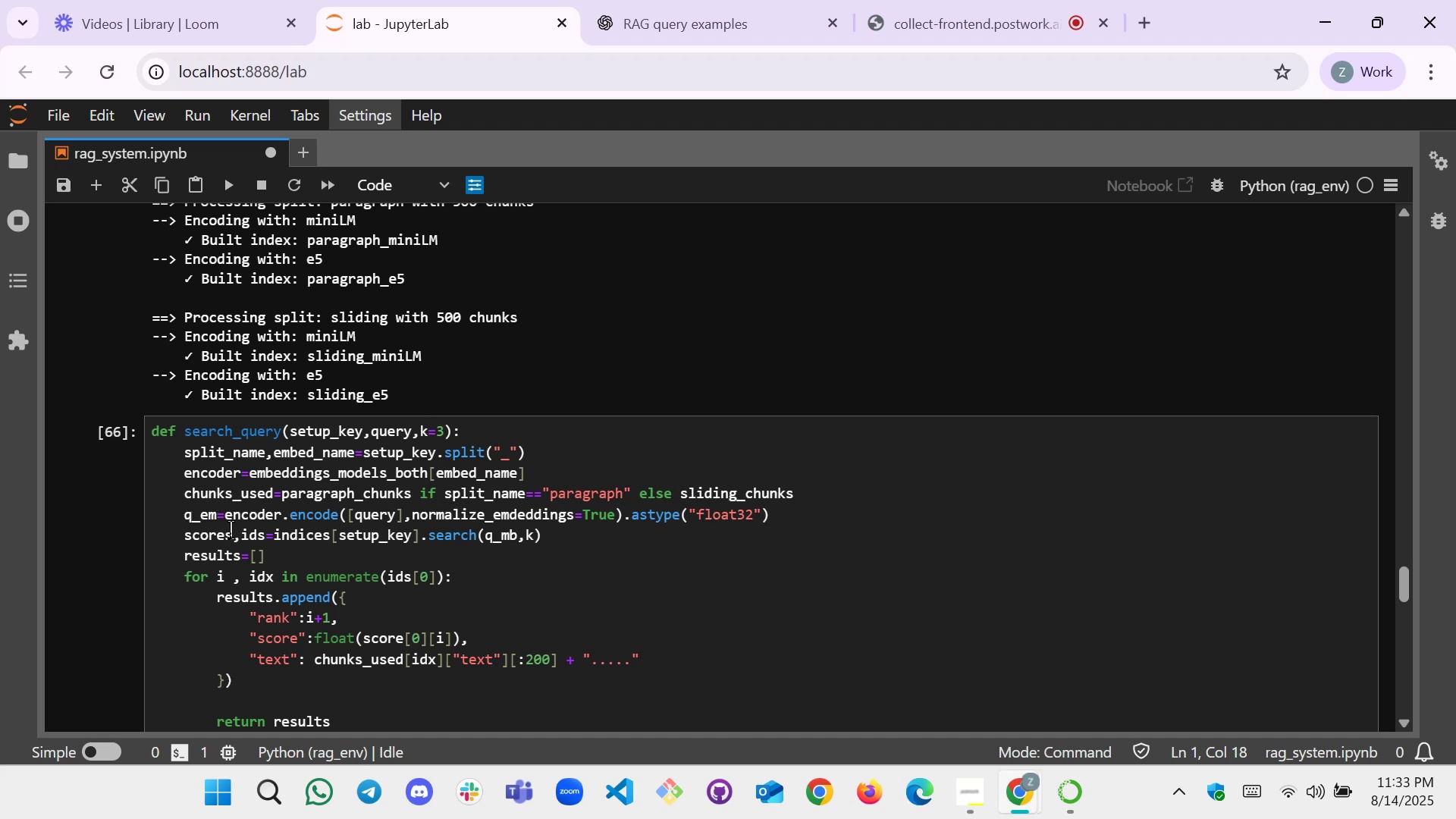 
wait(7.26)
 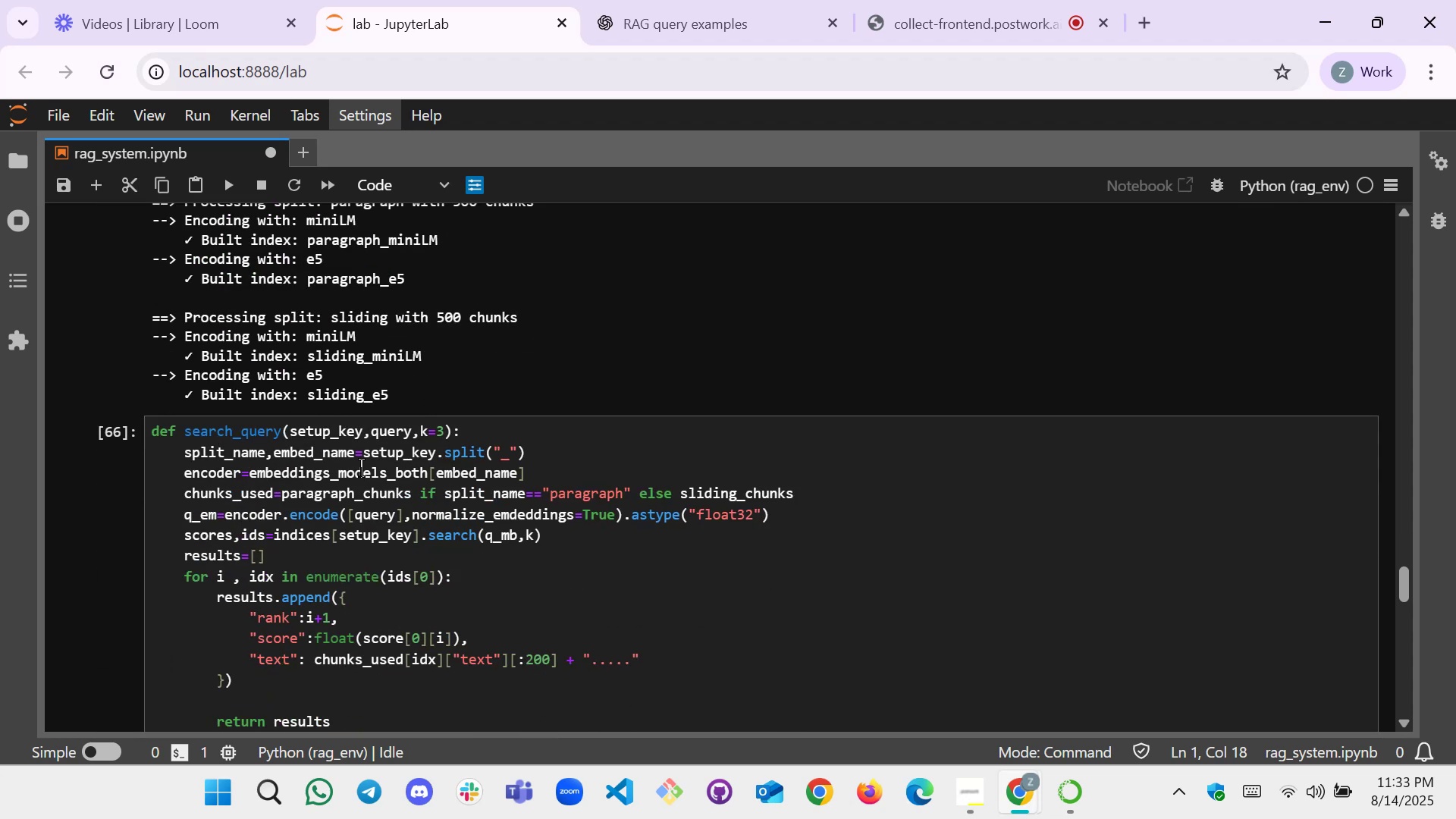 
left_click([512, 542])
 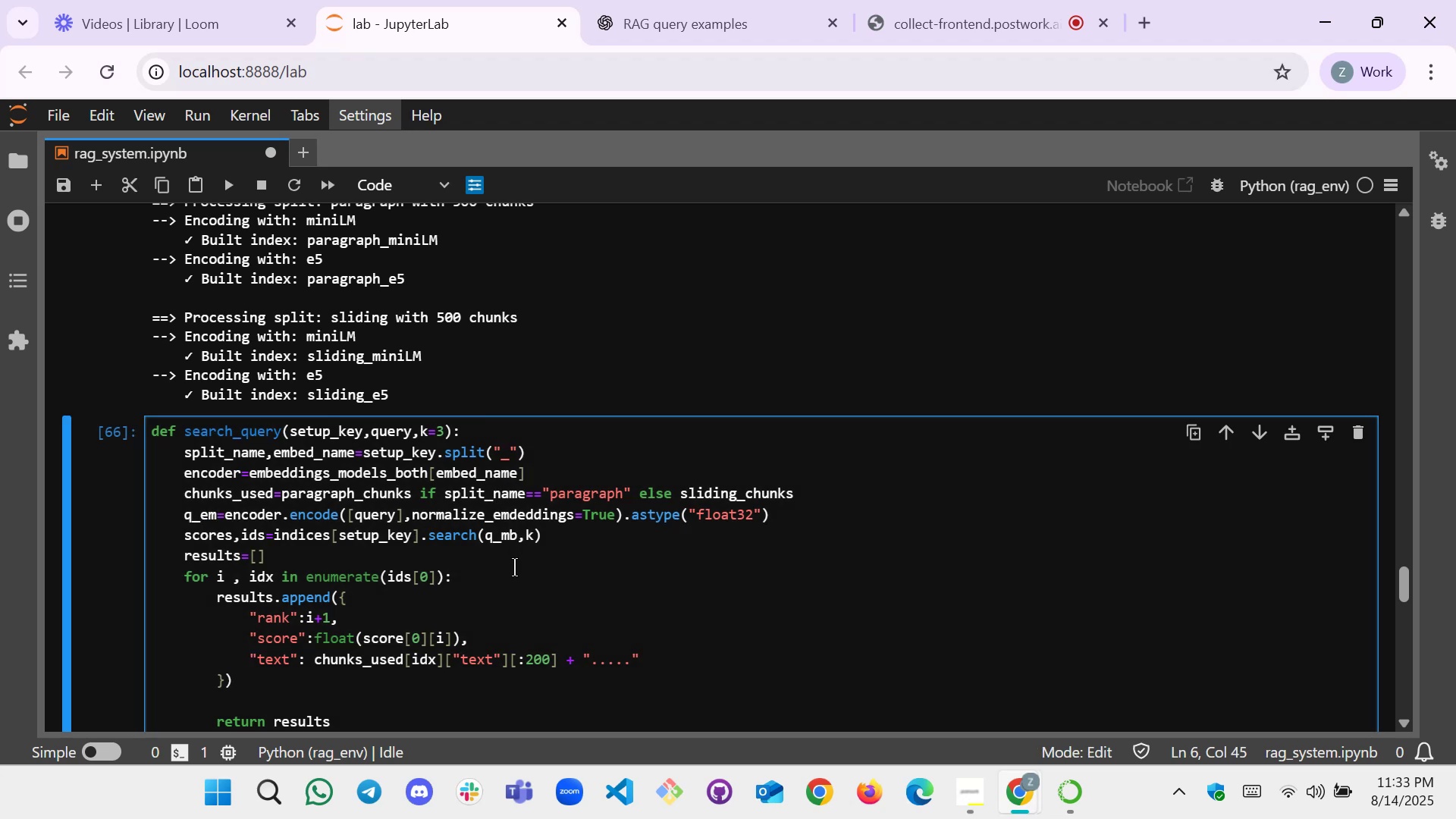 
key(Backspace)
 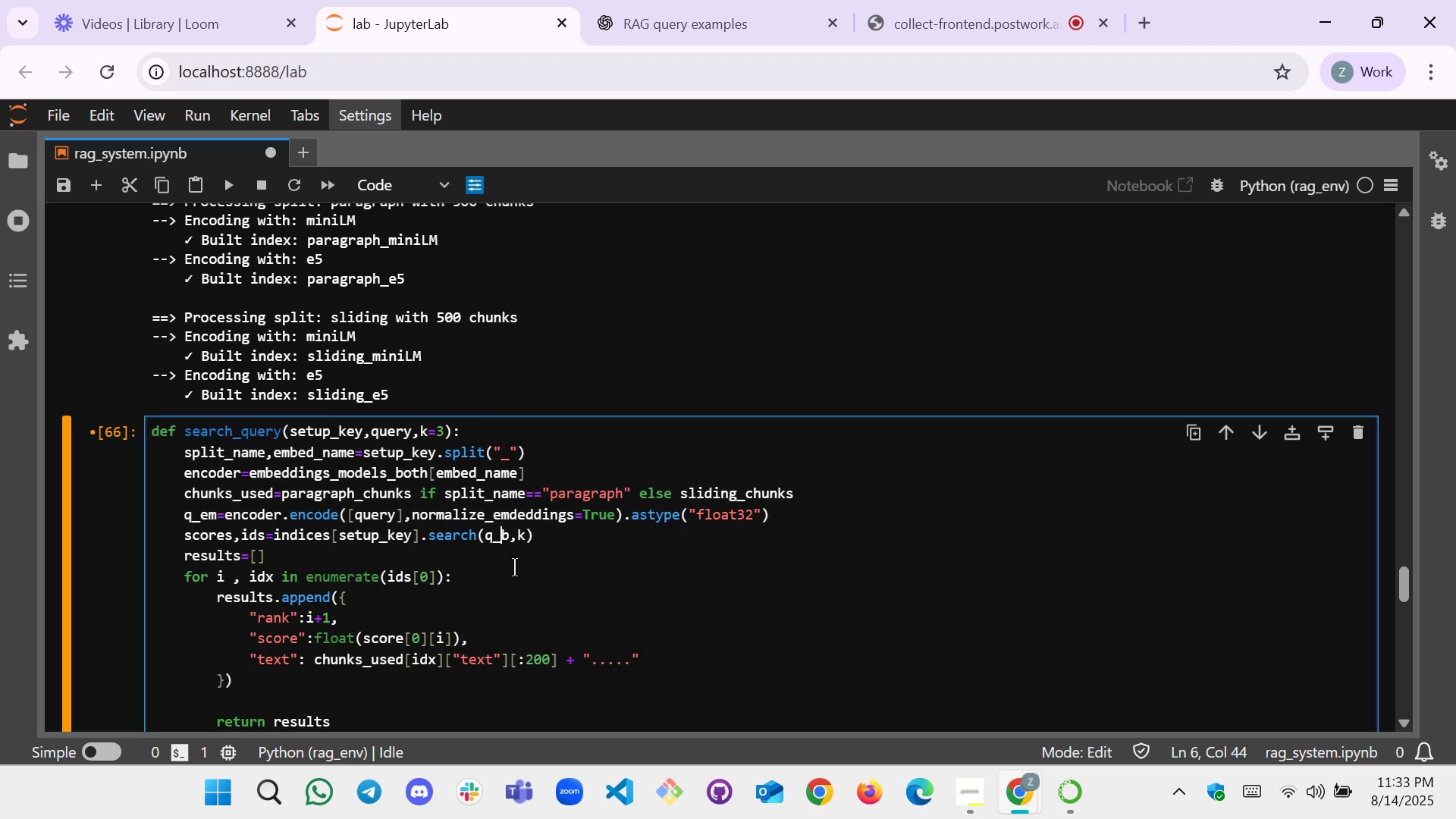 
key(E)
 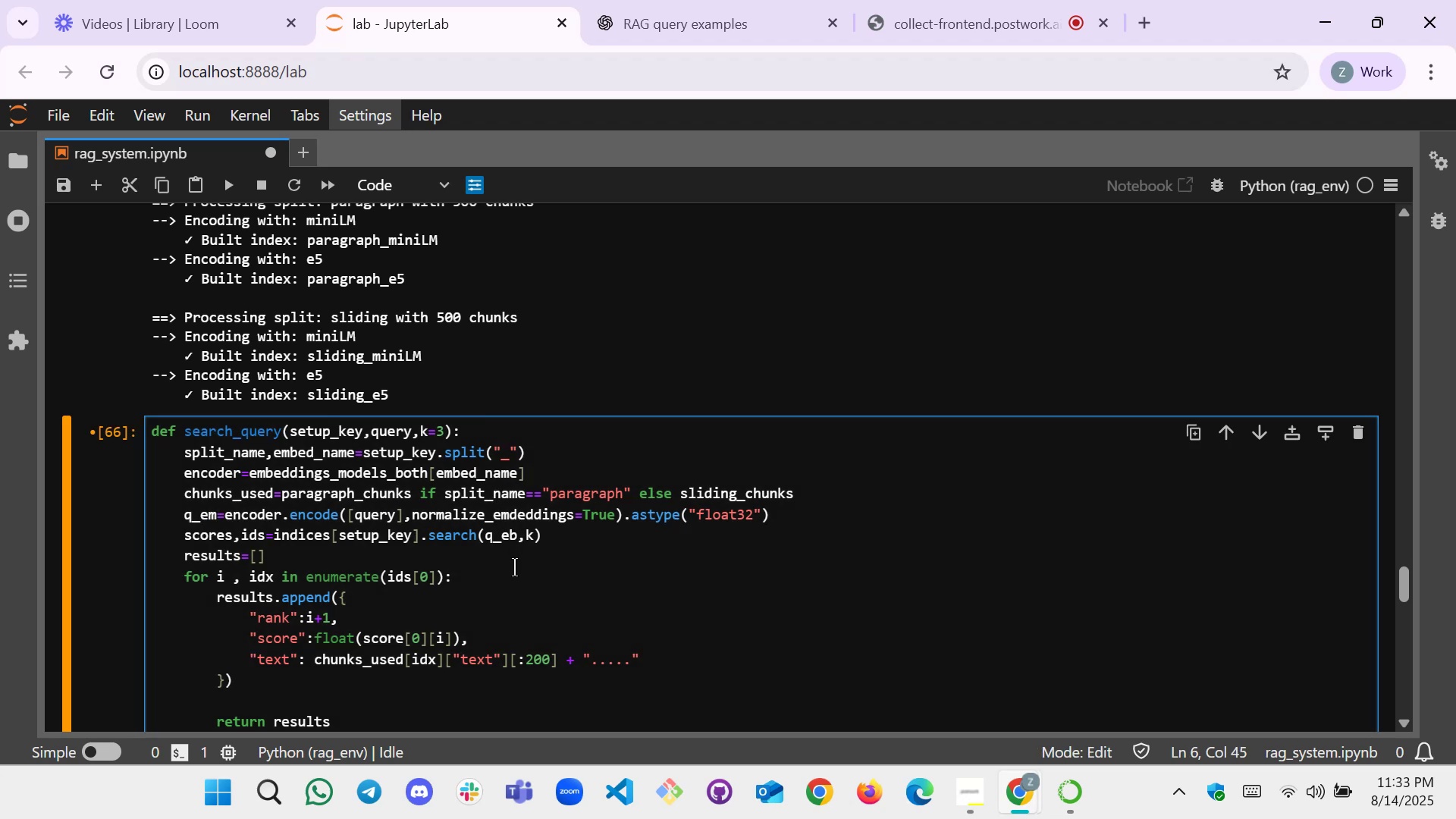 
key(ArrowRight)
 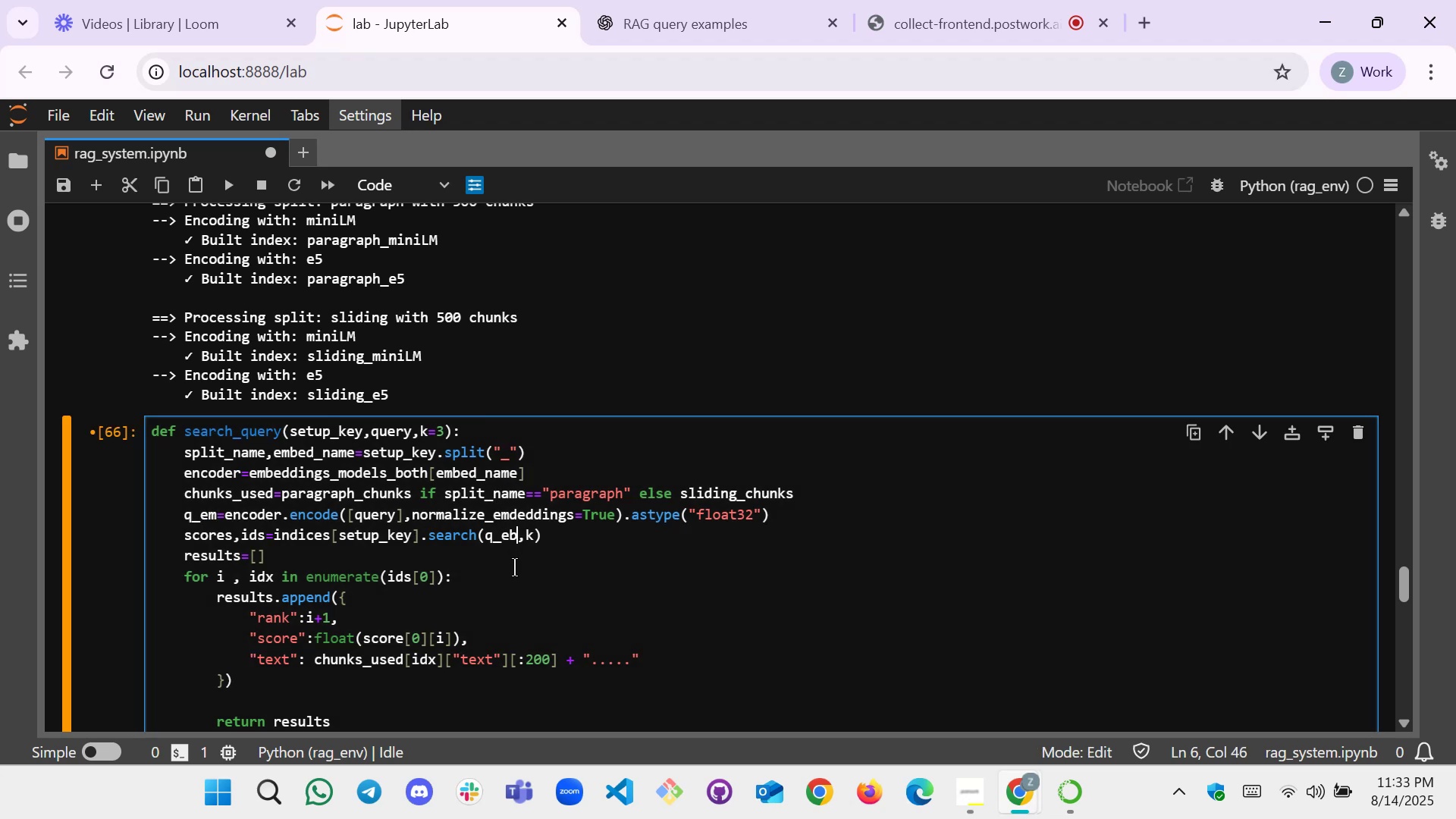 
key(Backspace)
 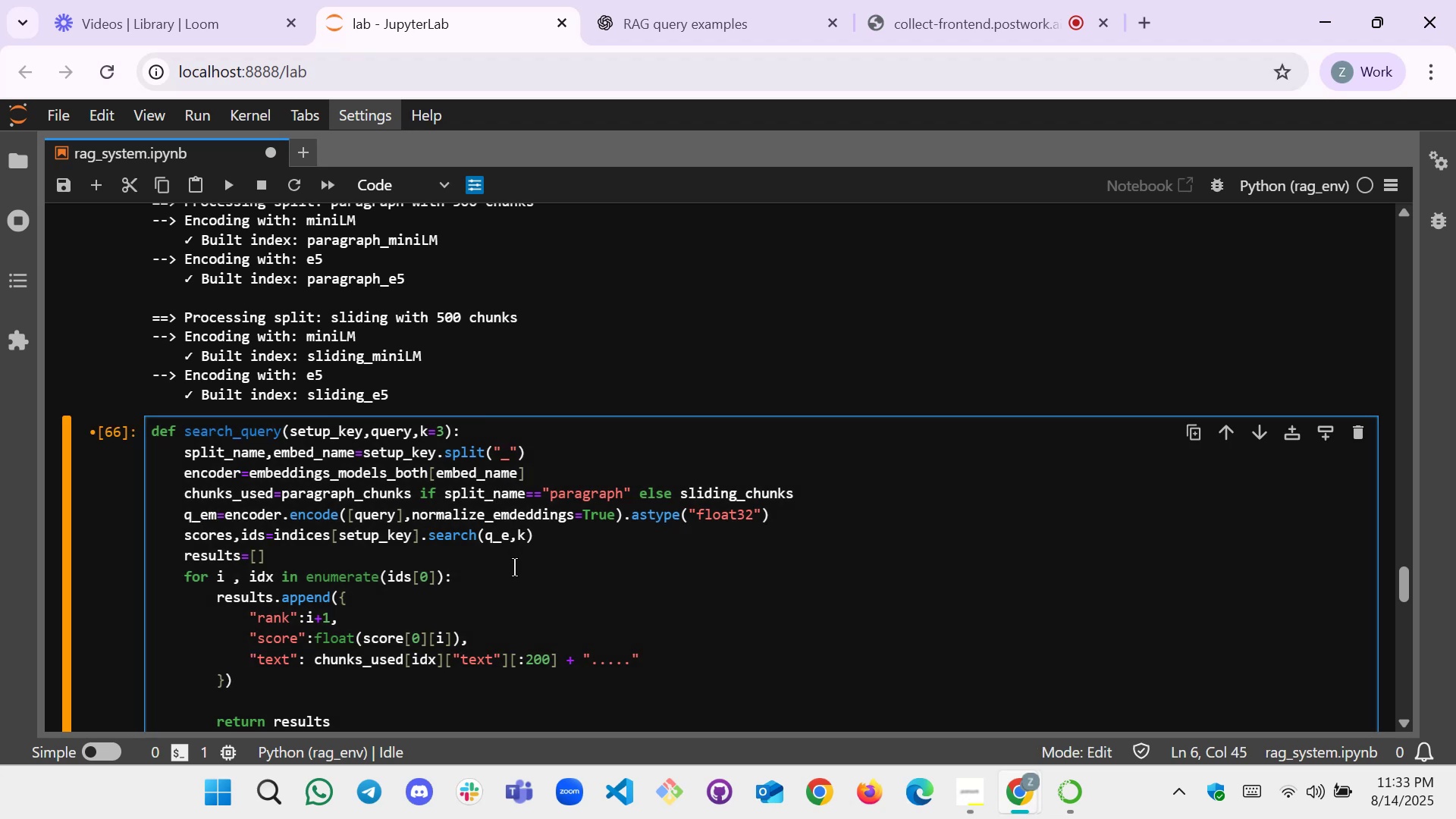 
key(M)
 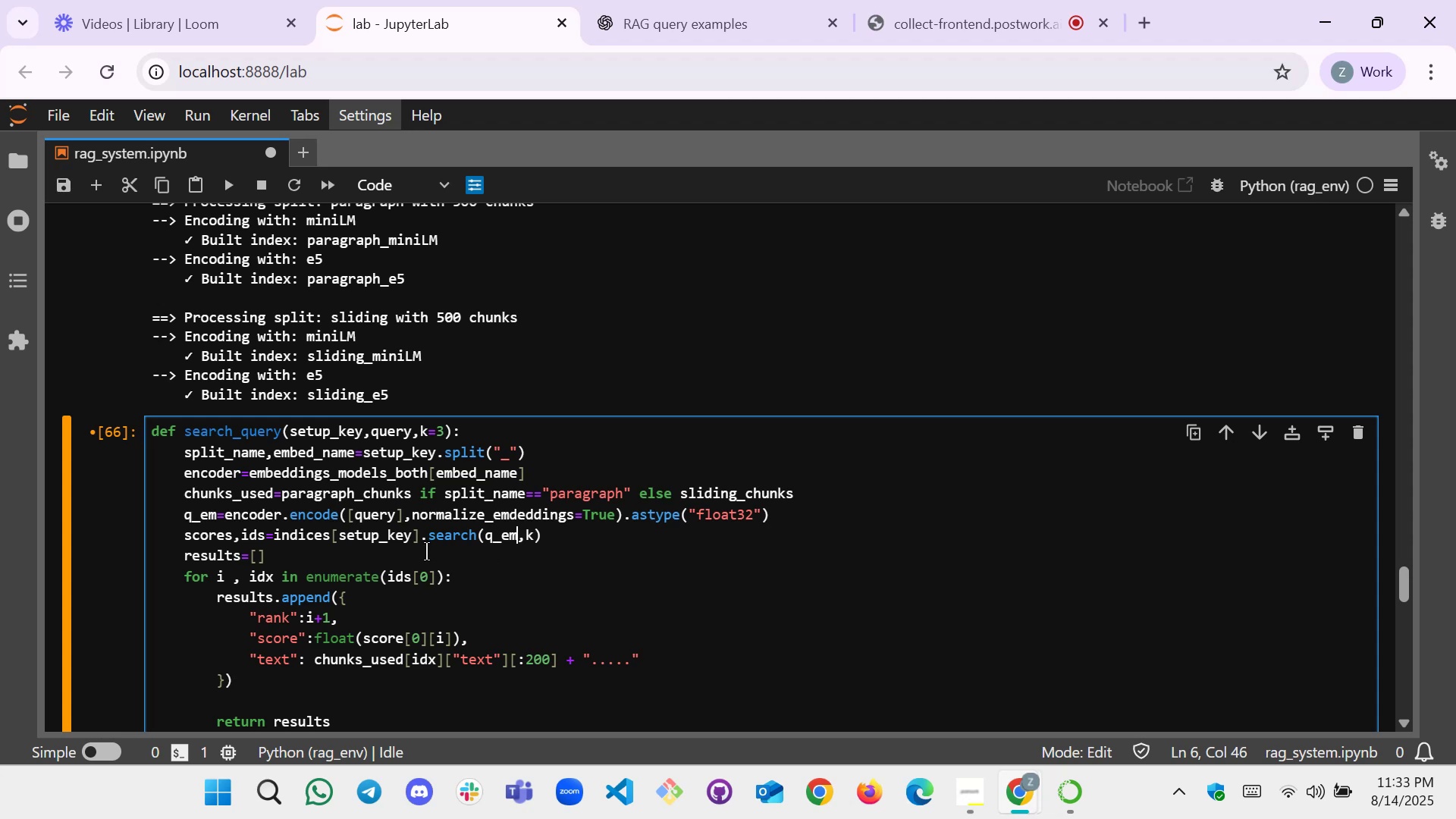 
scroll: coordinate [457, 559], scroll_direction: down, amount: 1.0
 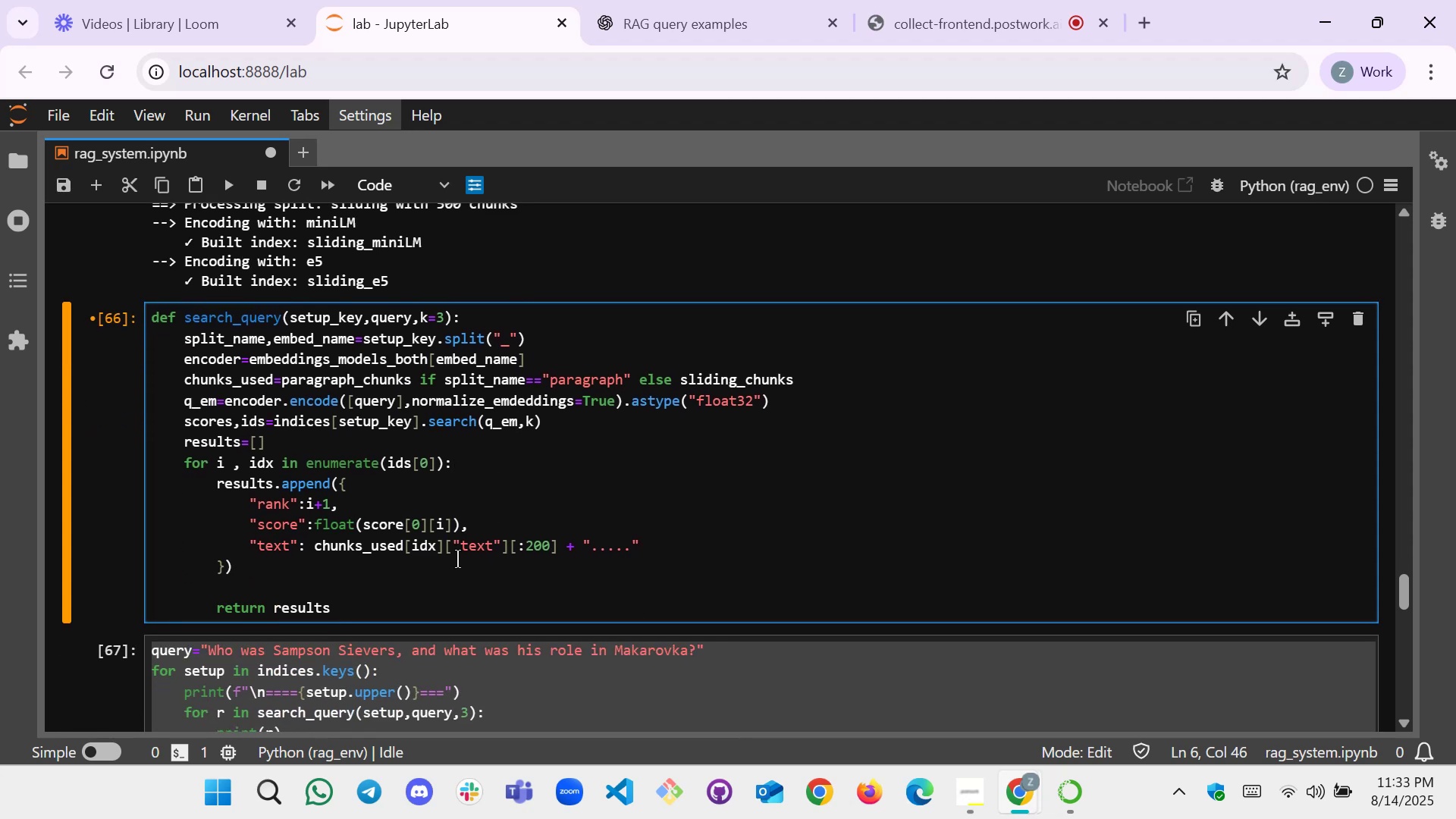 
key(Shift+Enter)
 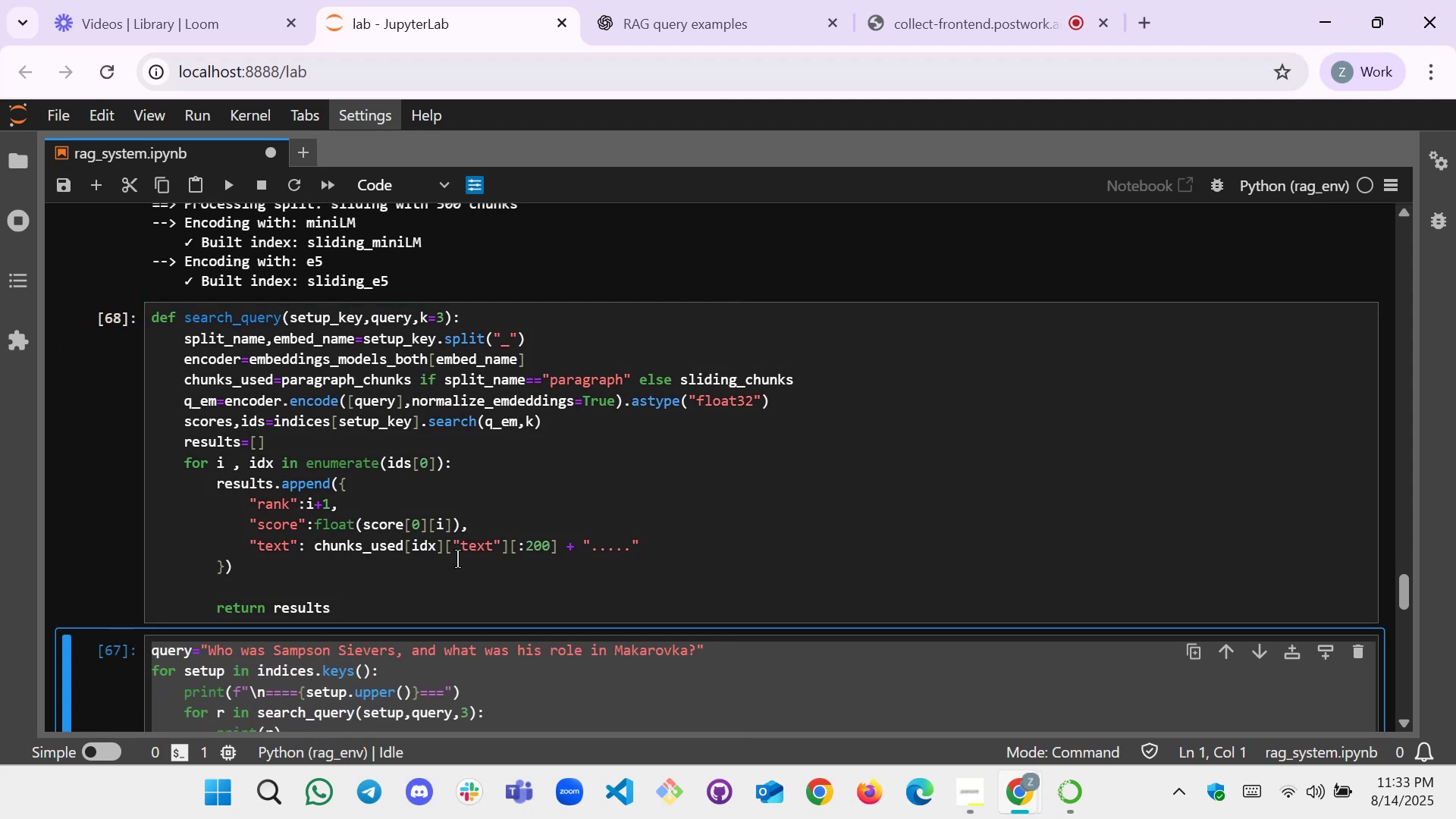 
key(Shift+Enter)
 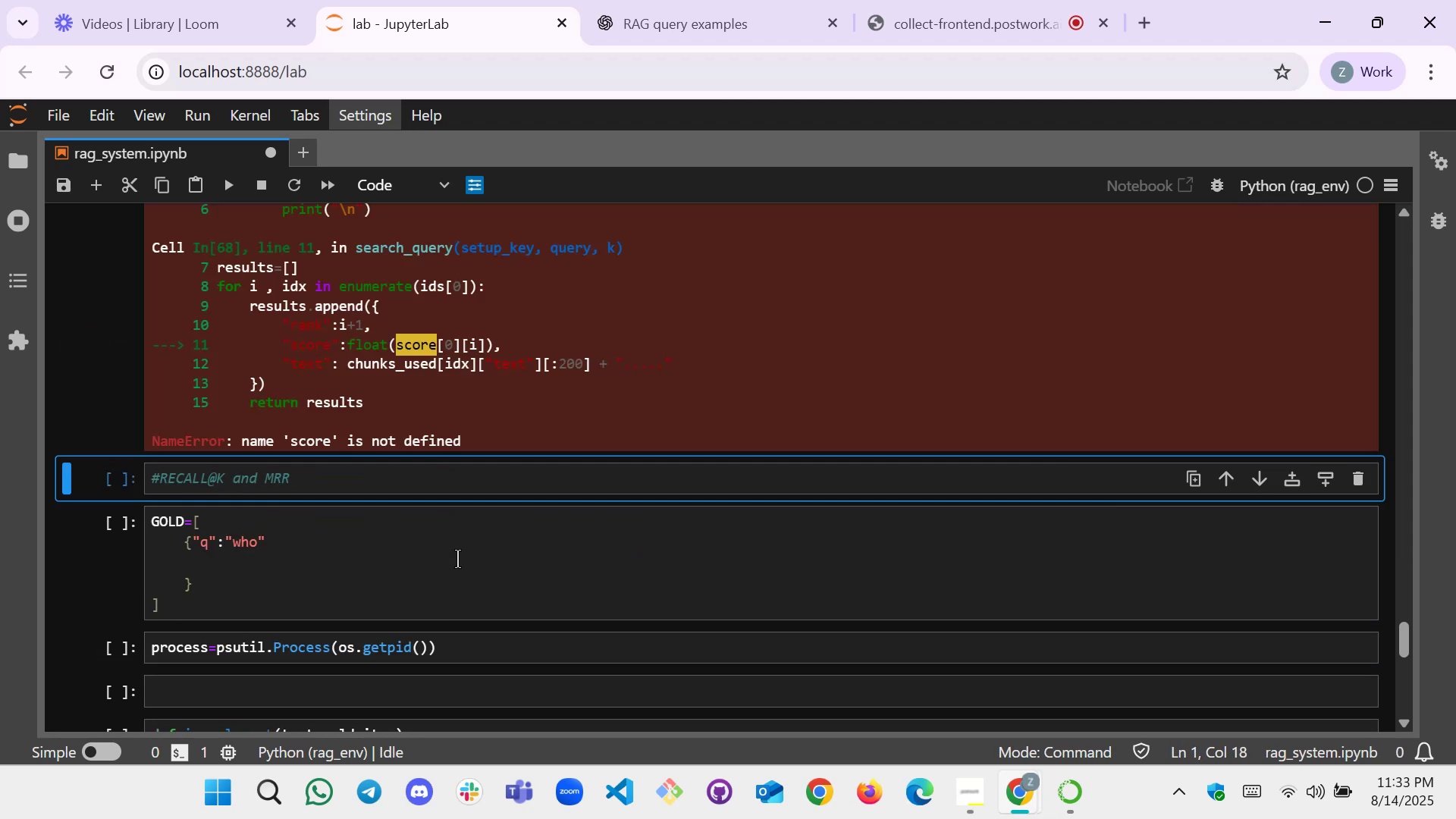 
scroll: coordinate [353, 441], scroll_direction: up, amount: 7.0
 